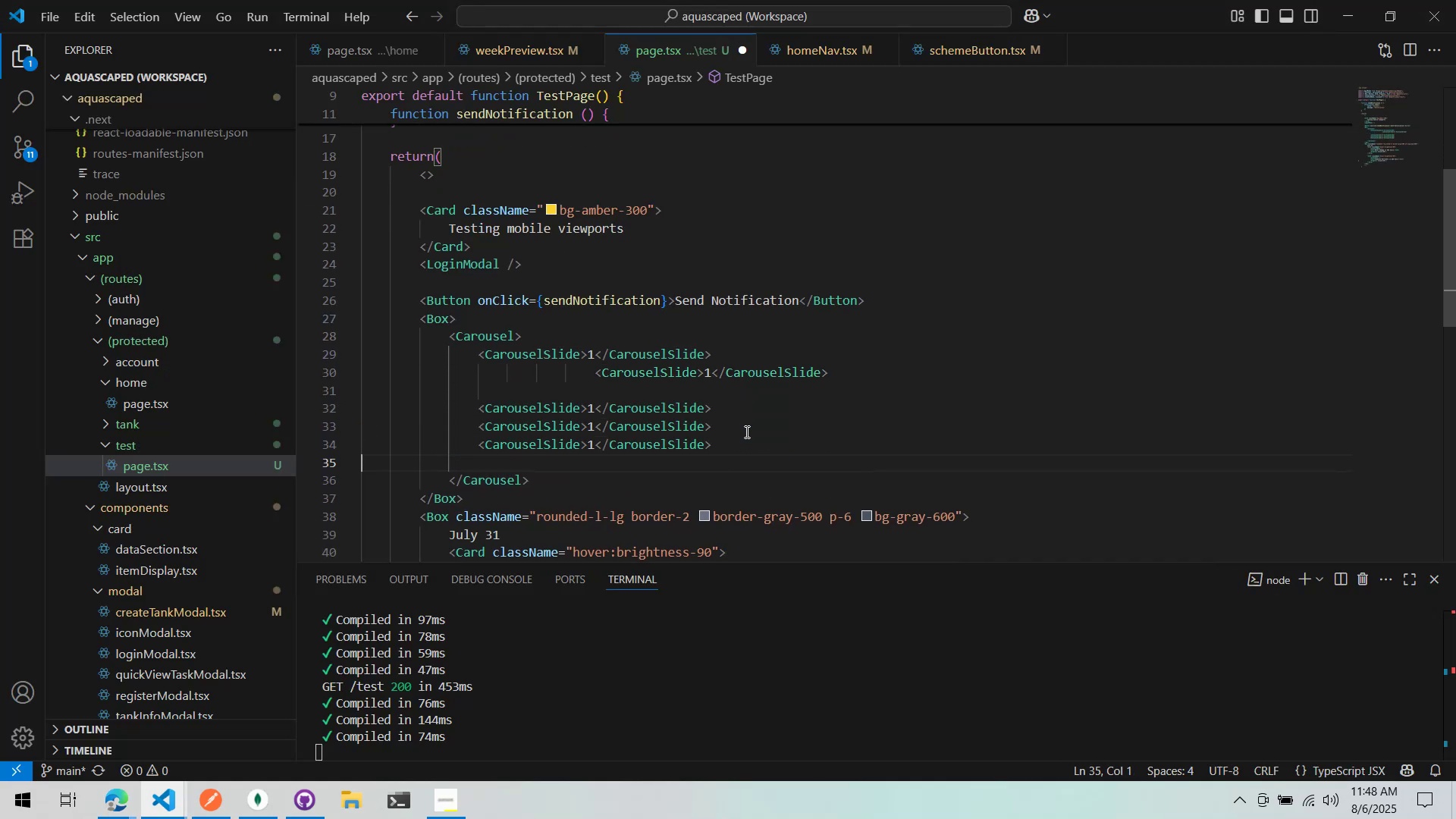 
key(Control+V)
 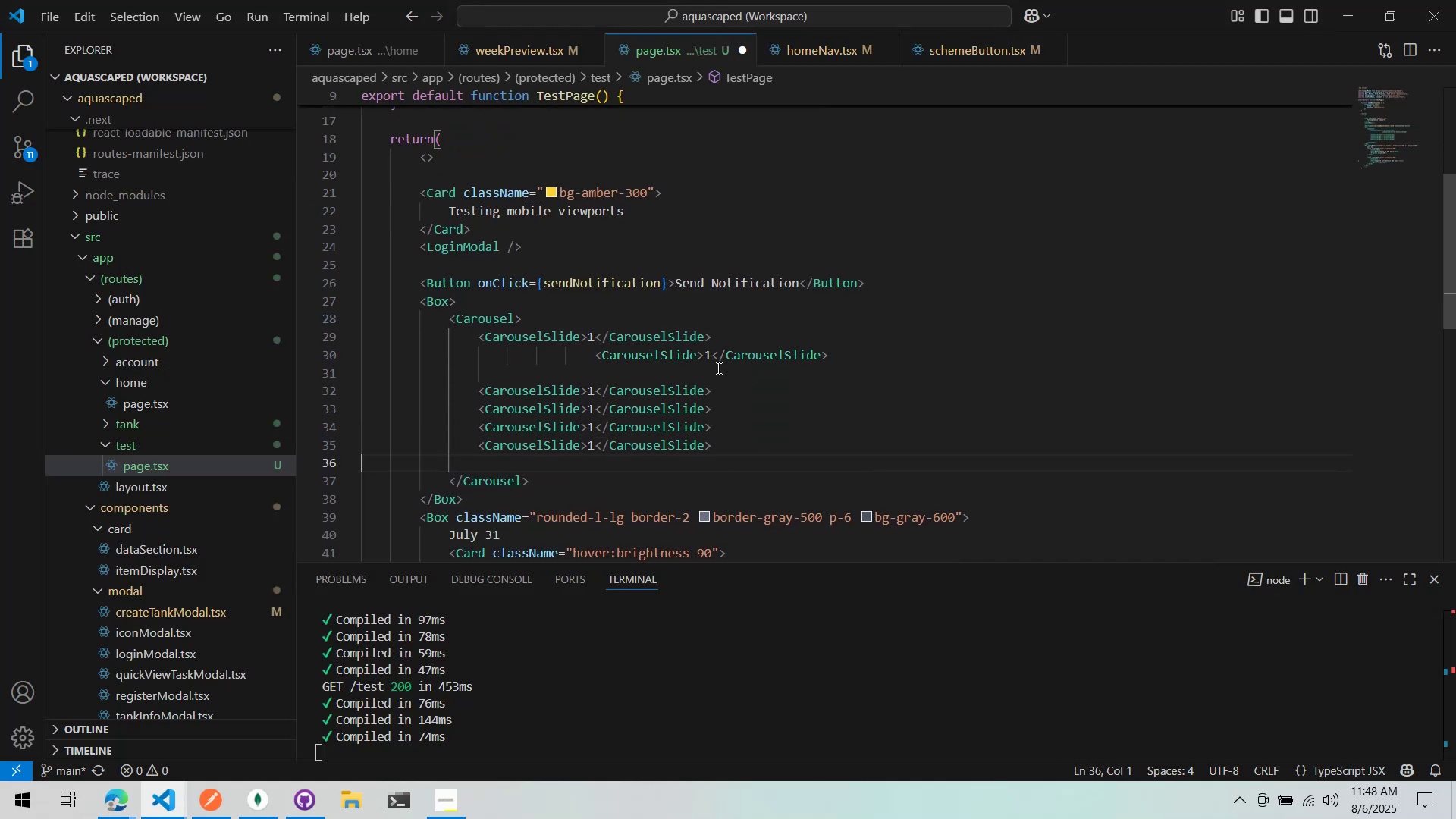 
left_click([717, 369])
 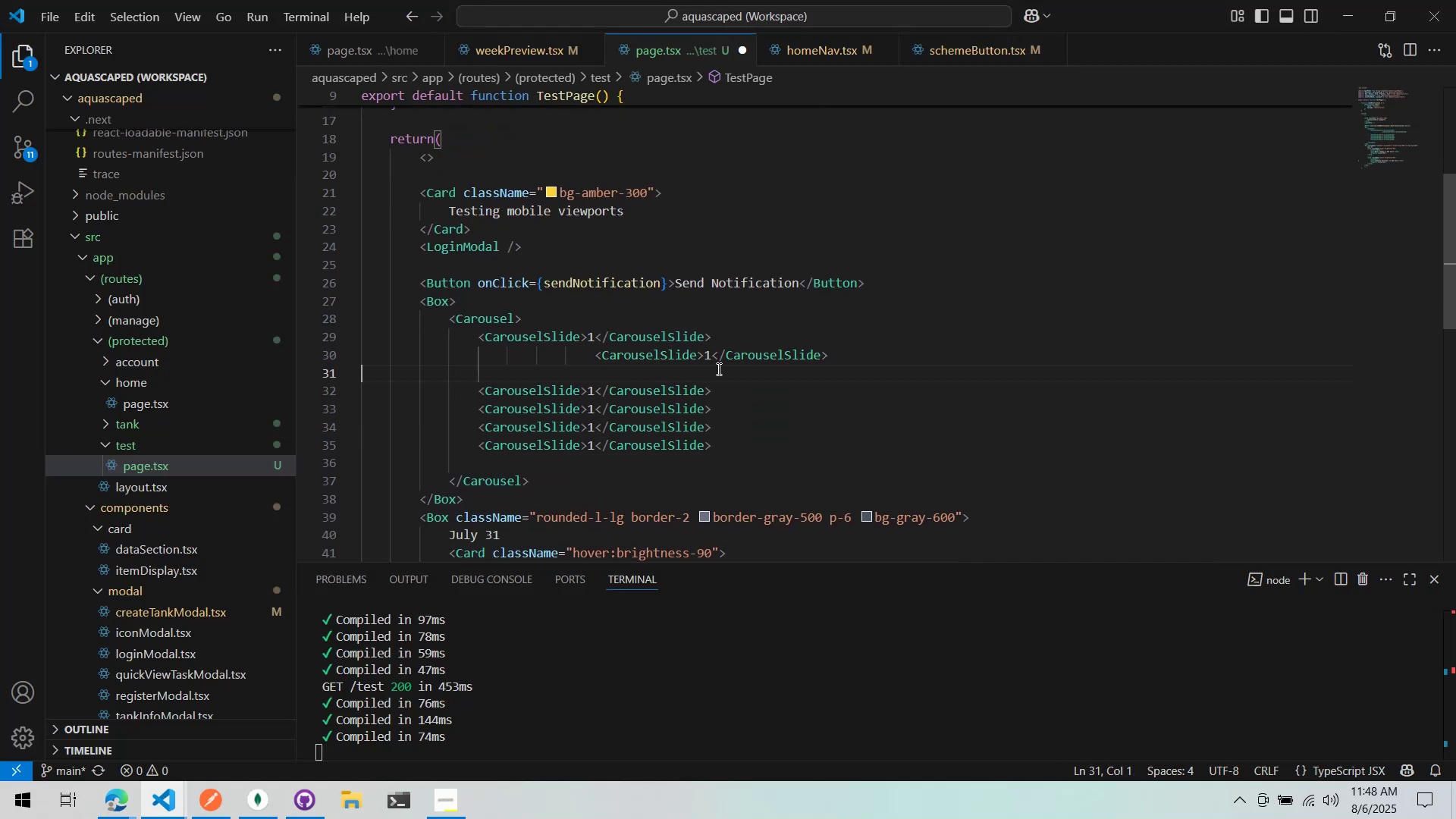 
key(Control+ControlLeft)
 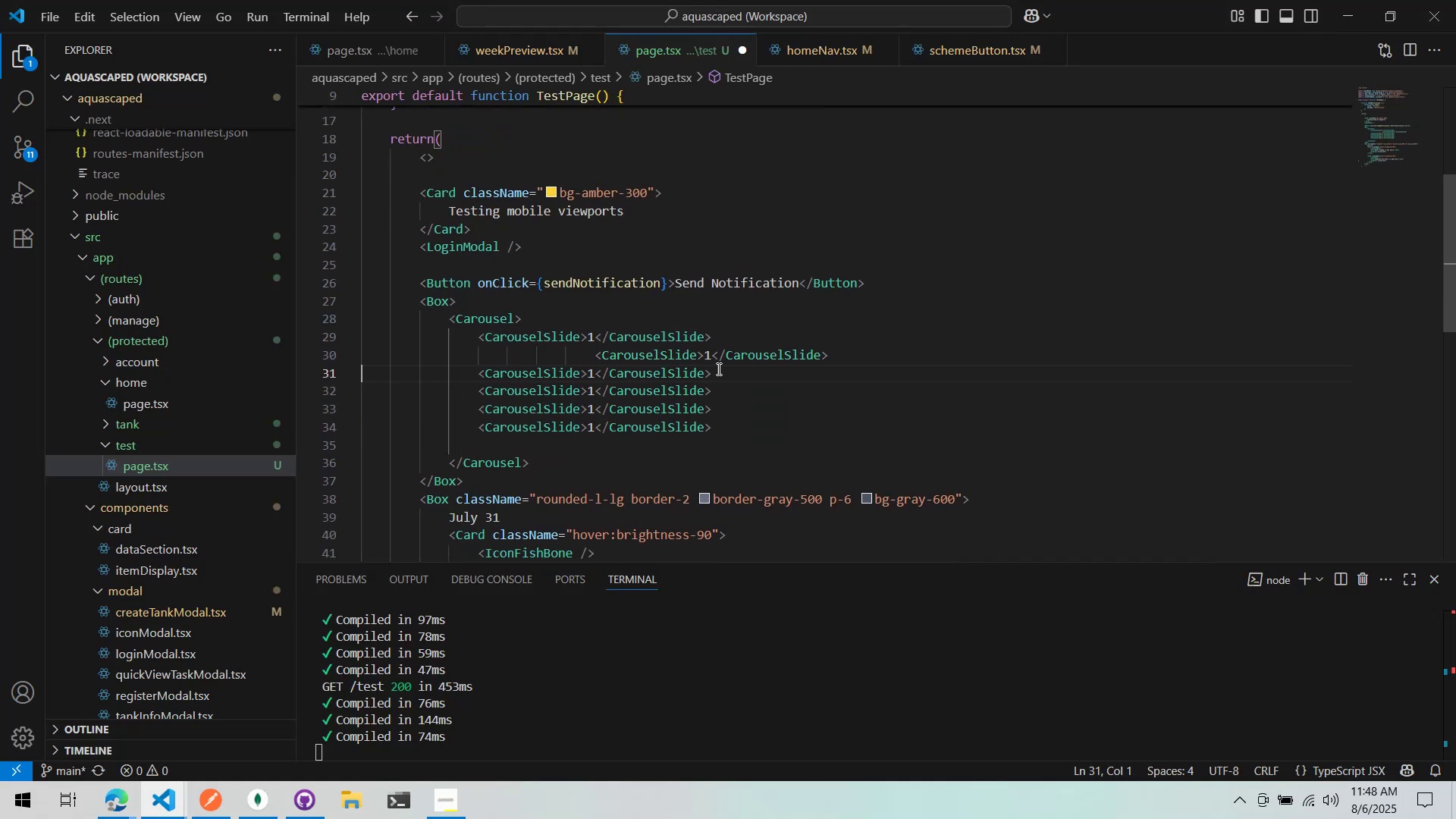 
key(Control+X)
 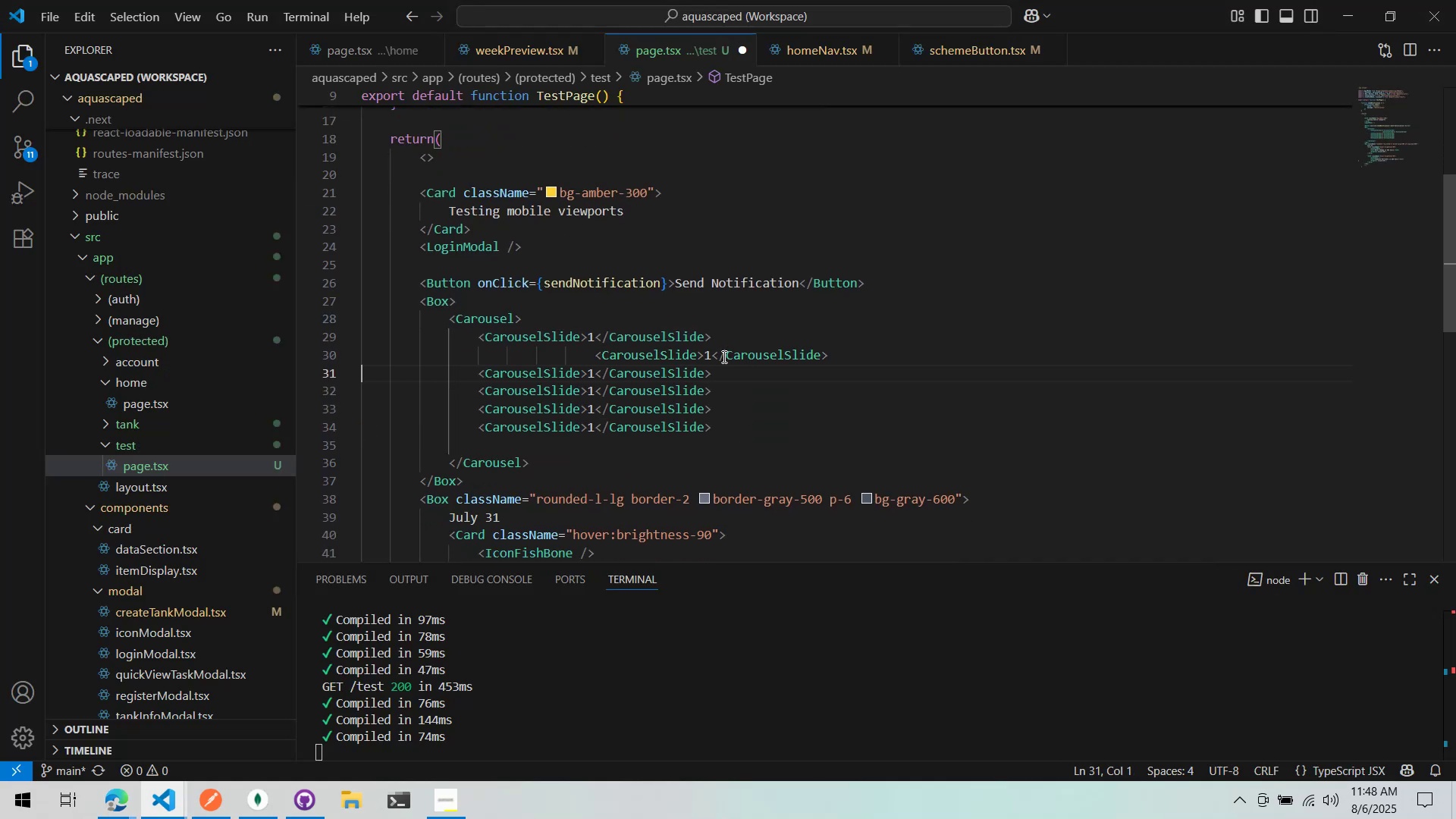 
double_click([723, 356])
 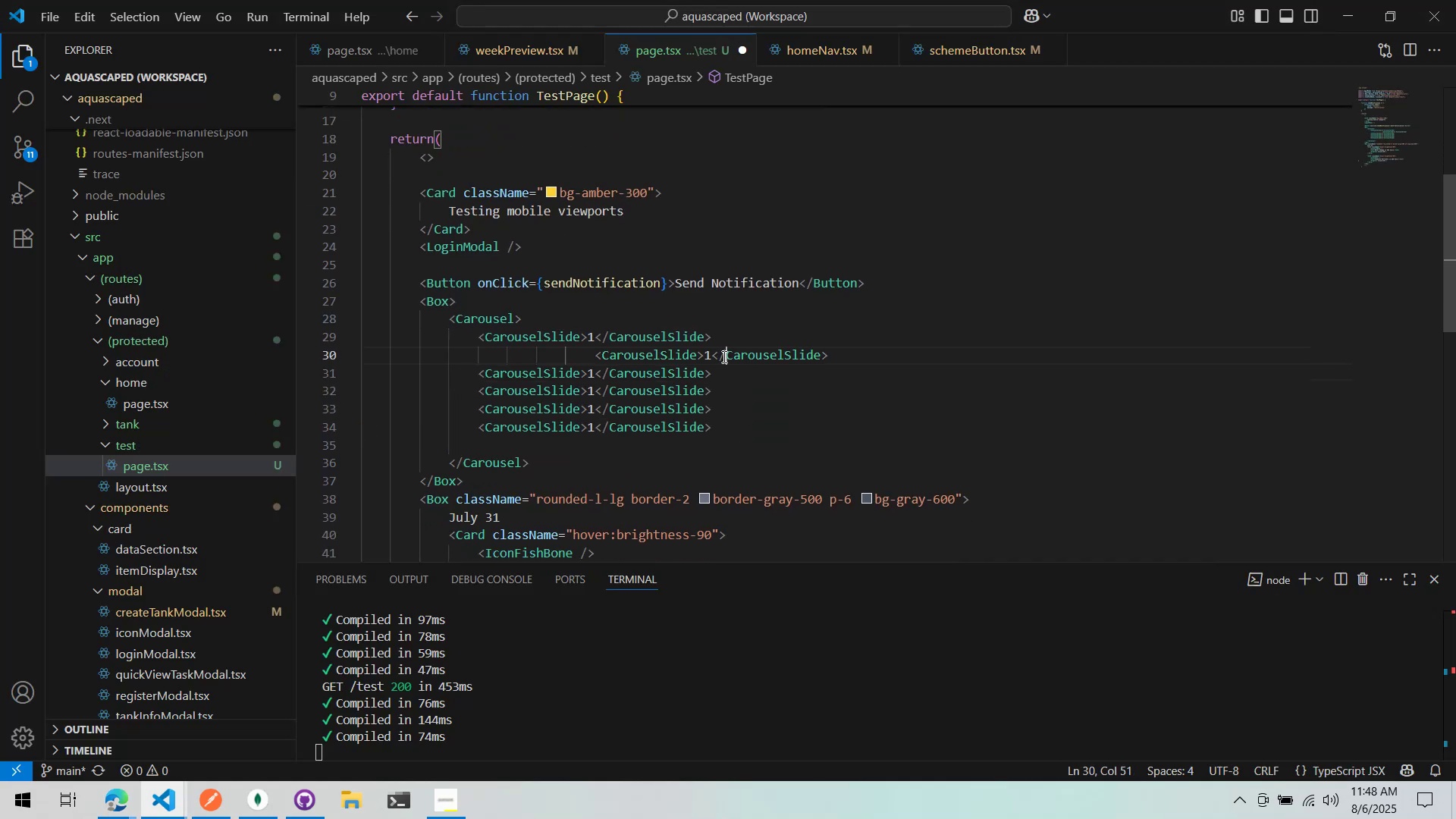 
key(Control+ControlLeft)
 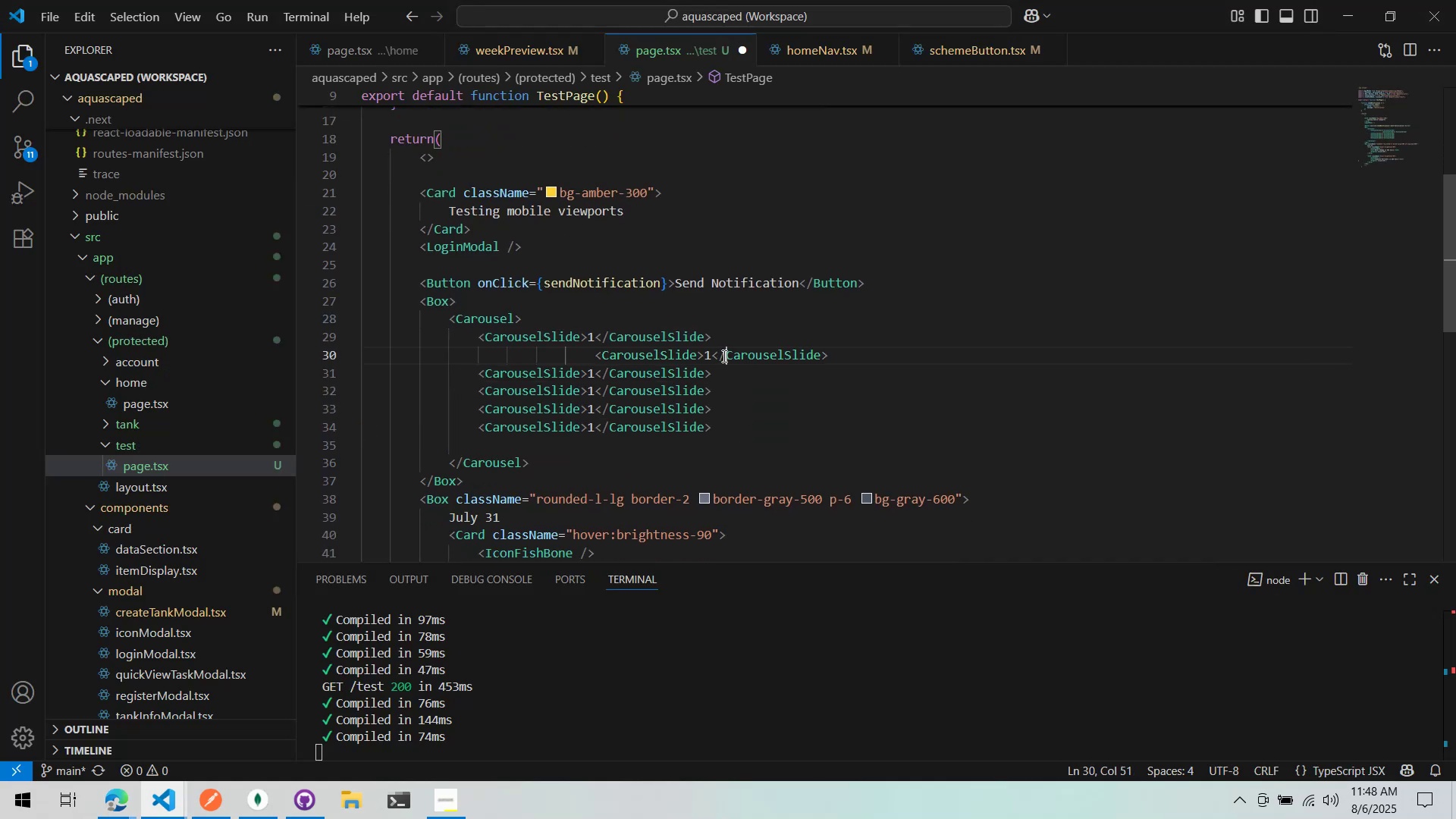 
key(Control+X)
 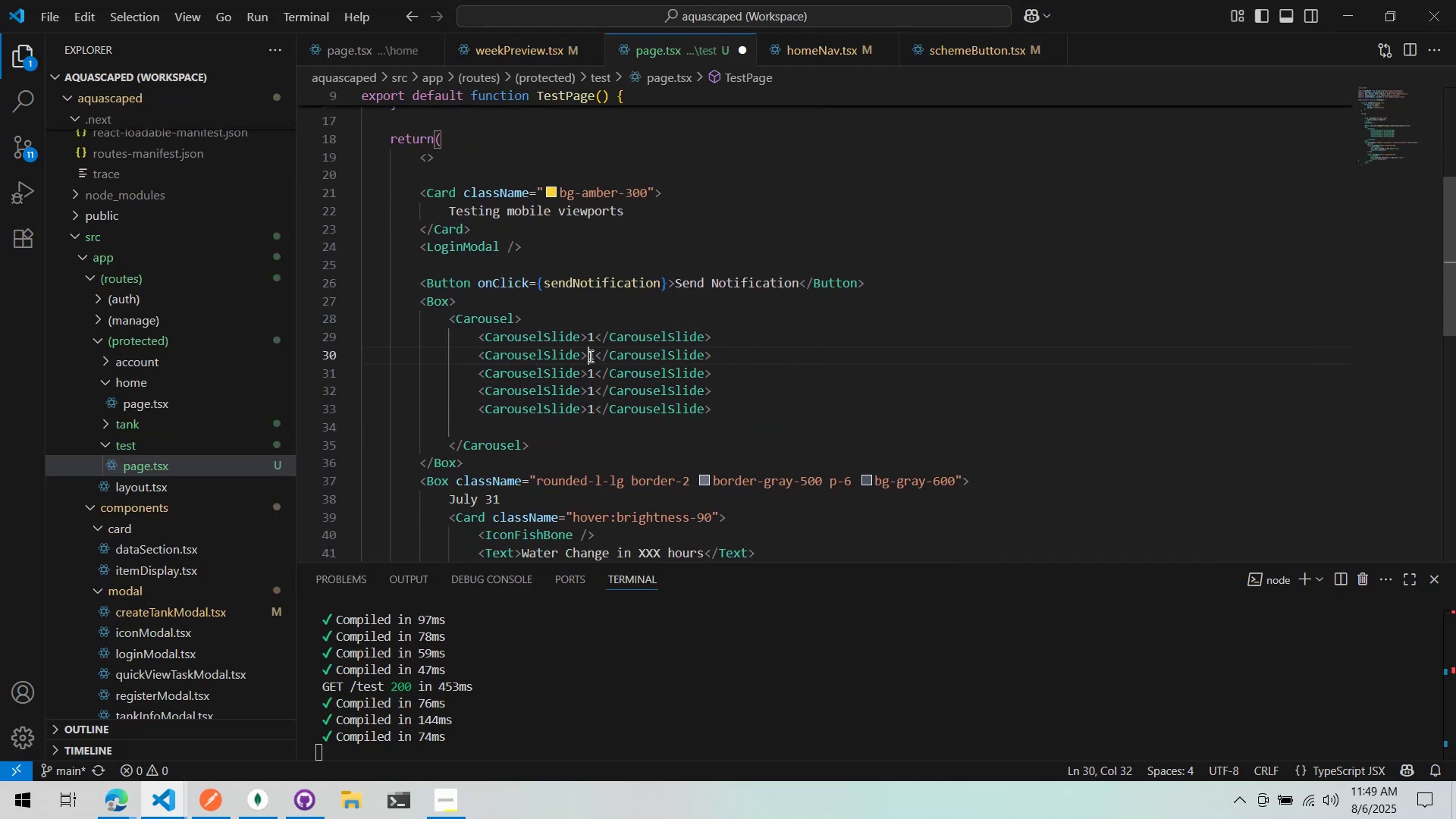 
type(2345)
 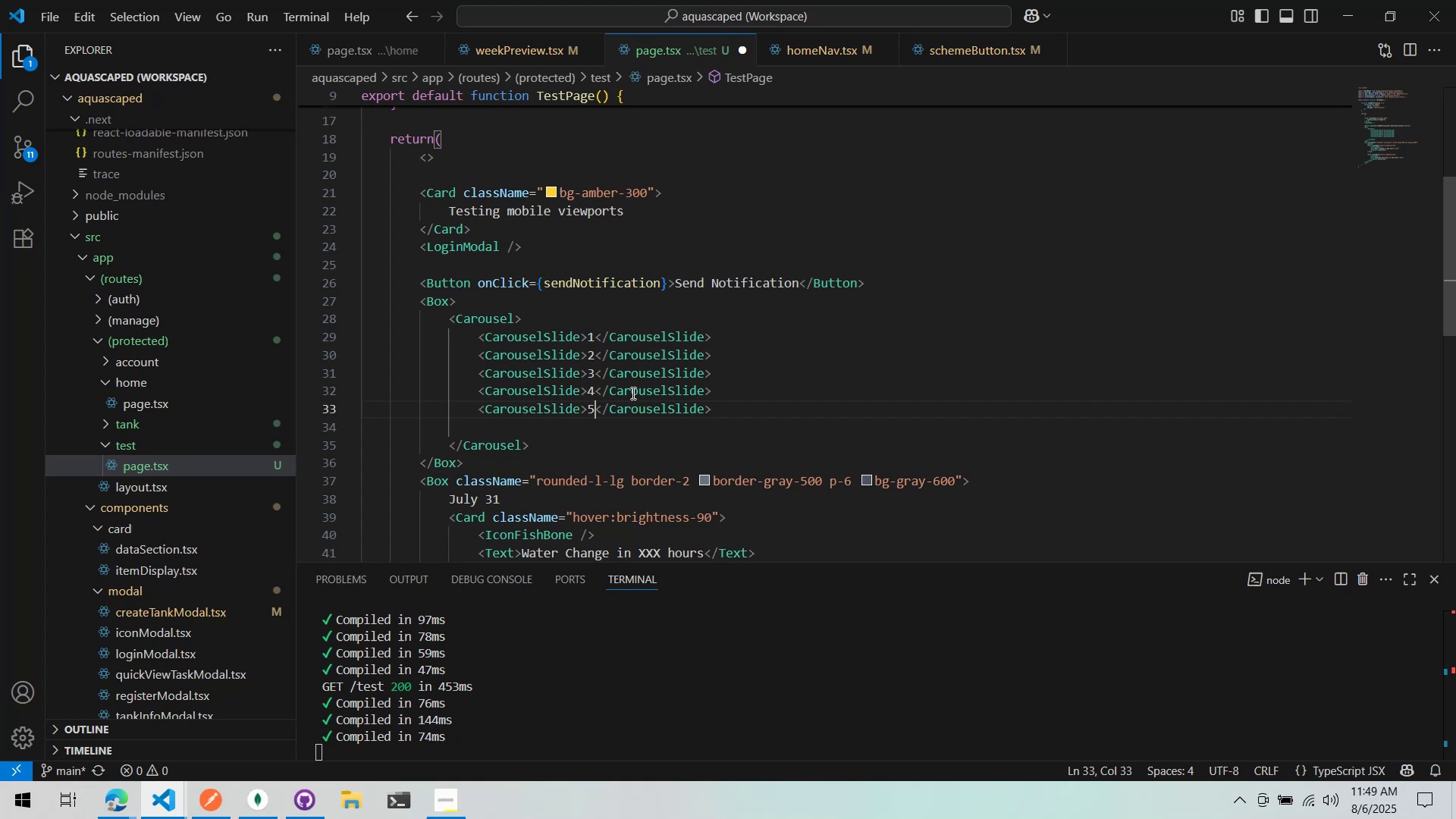 
left_click([632, 393])
 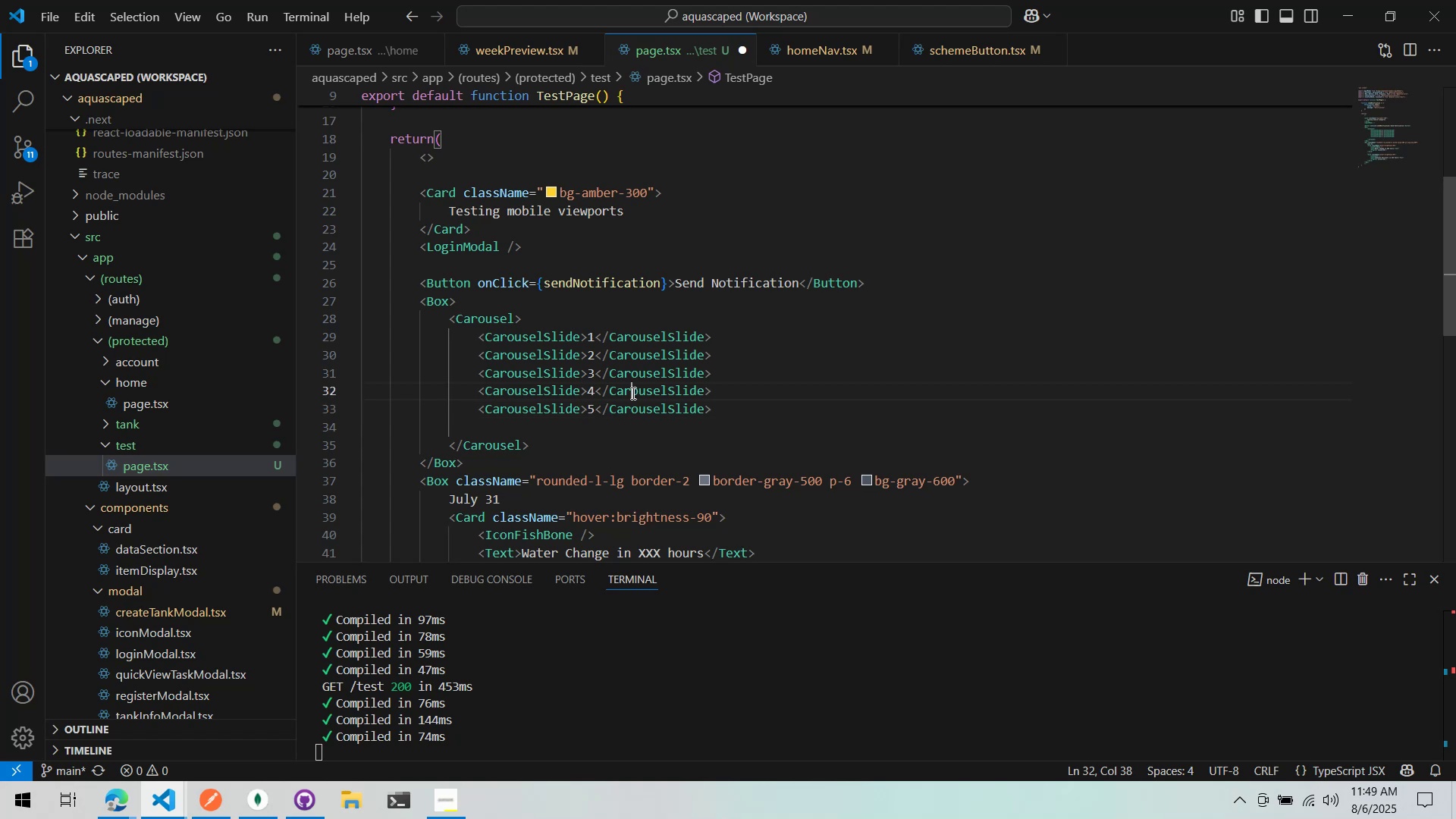 
key(Control+ControlLeft)
 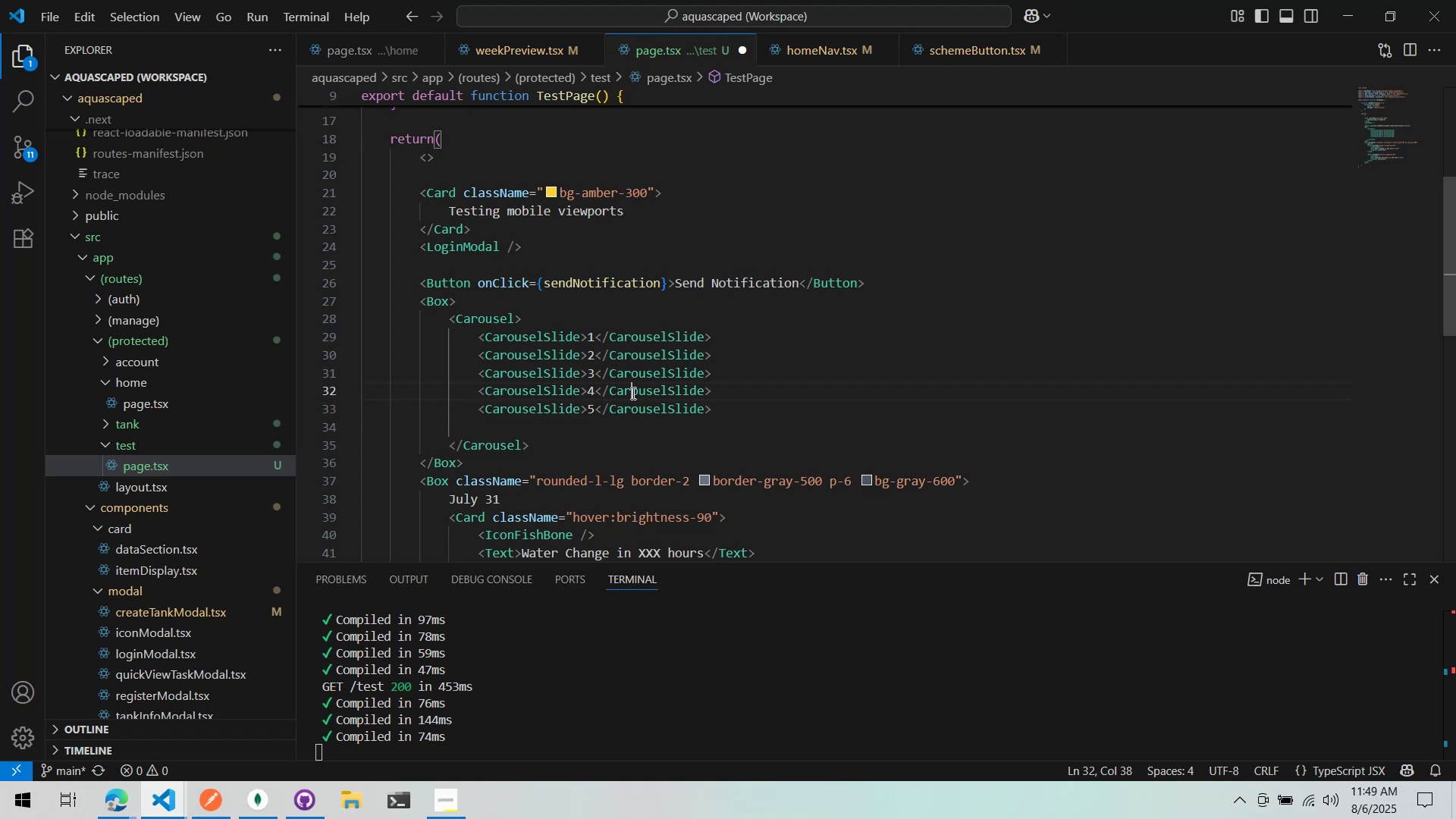 
key(Control+S)
 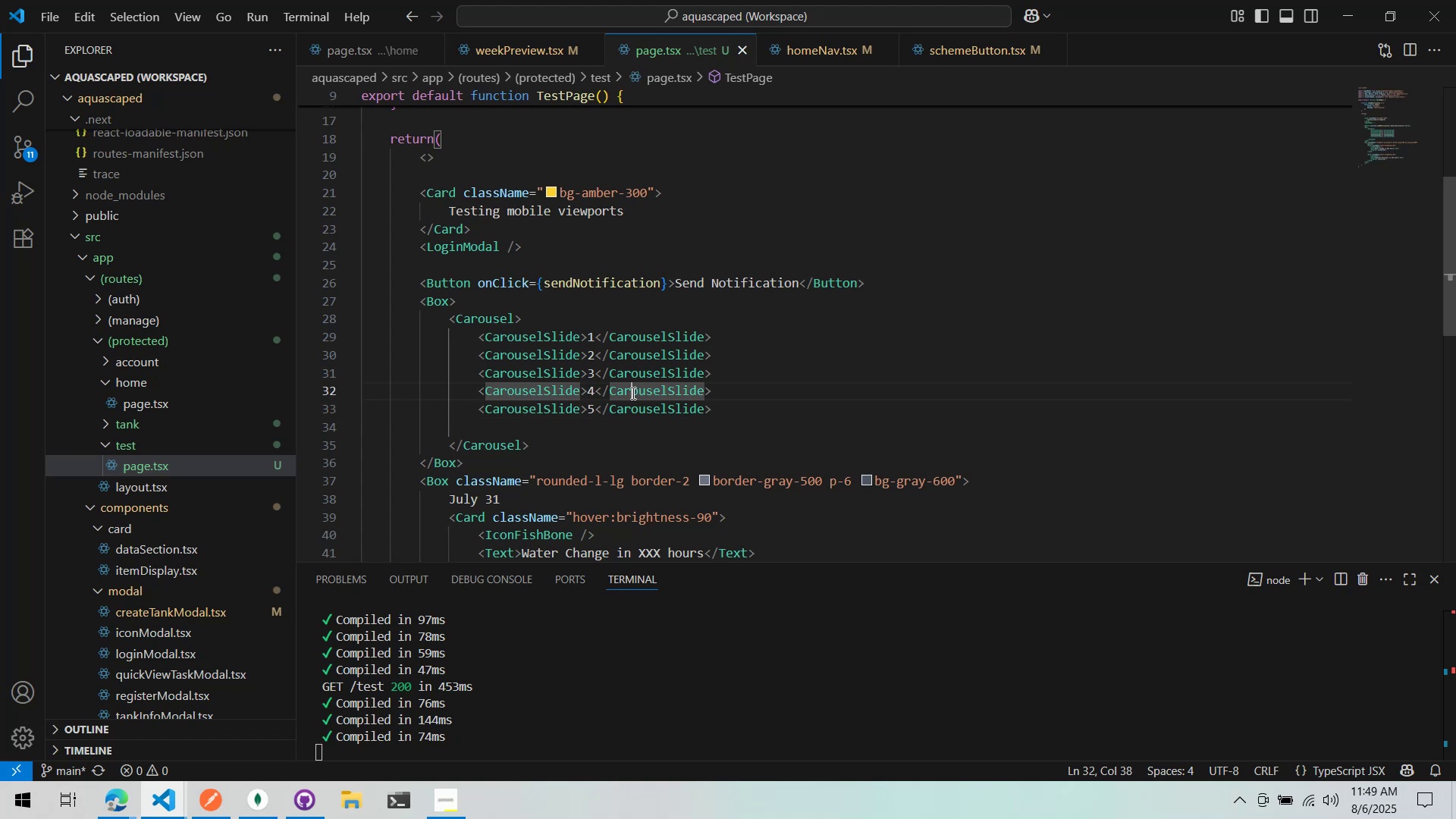 
key(Alt+AltLeft)
 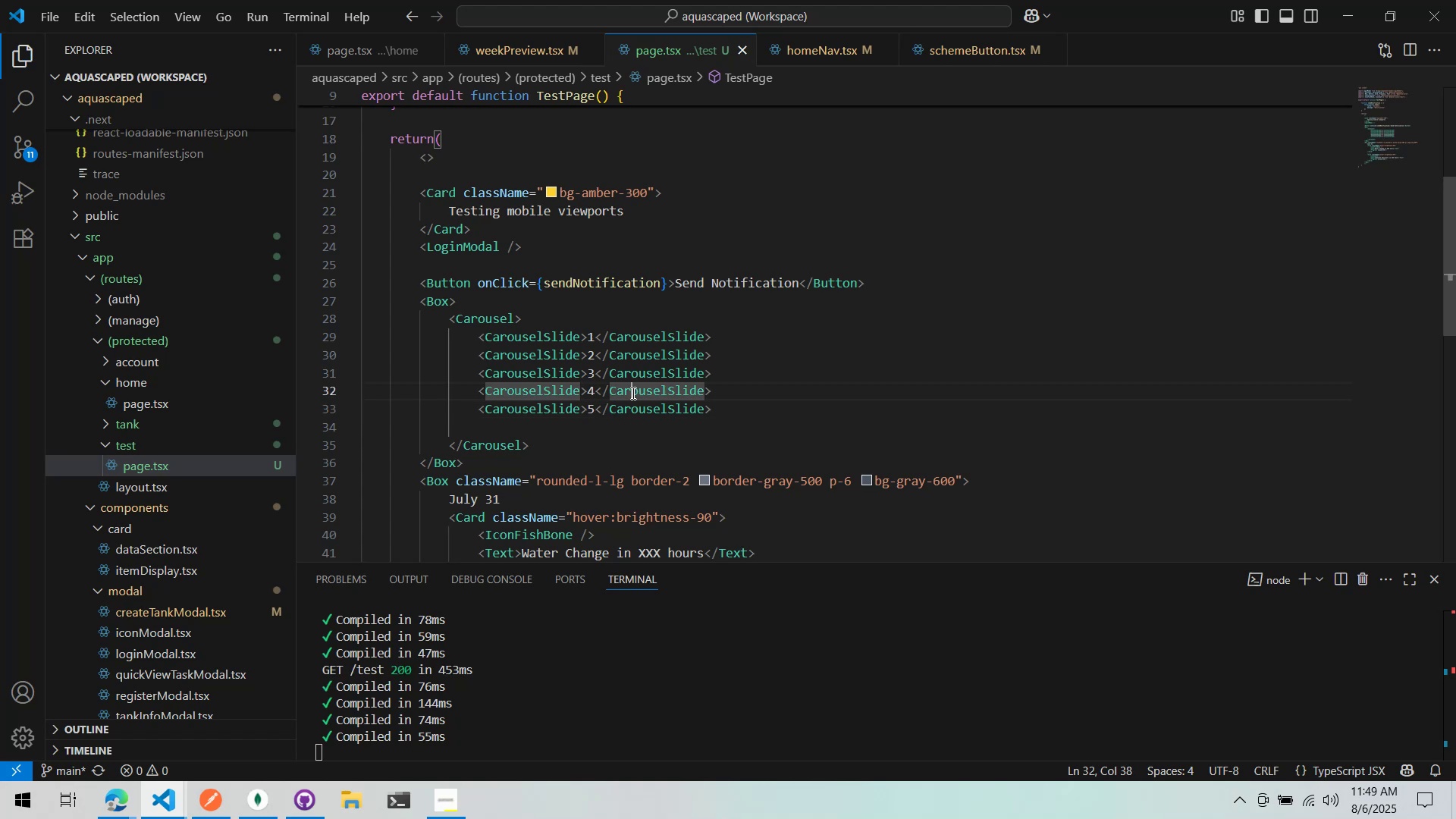 
key(Alt+Tab)
 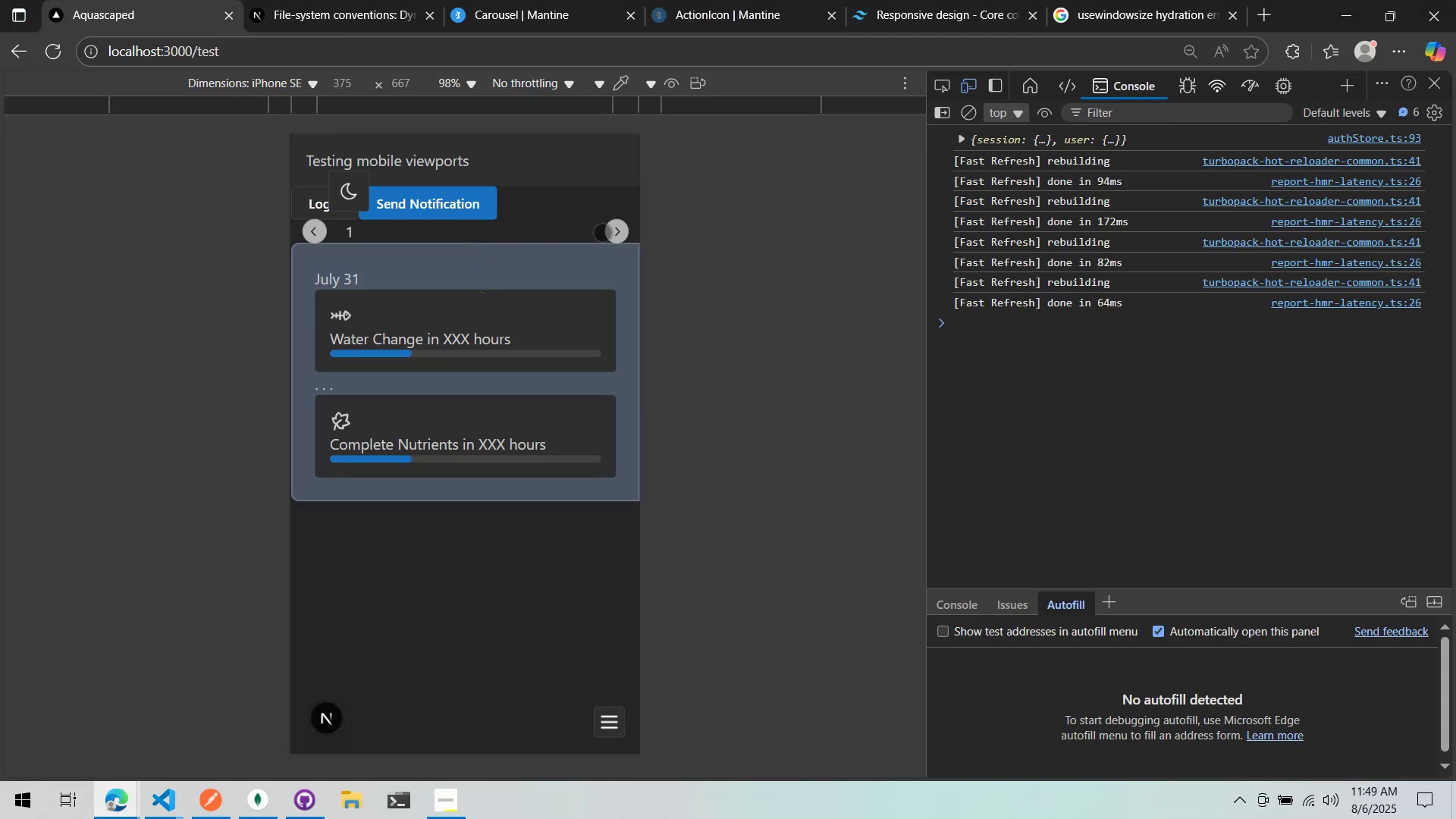 
left_click([618, 232])
 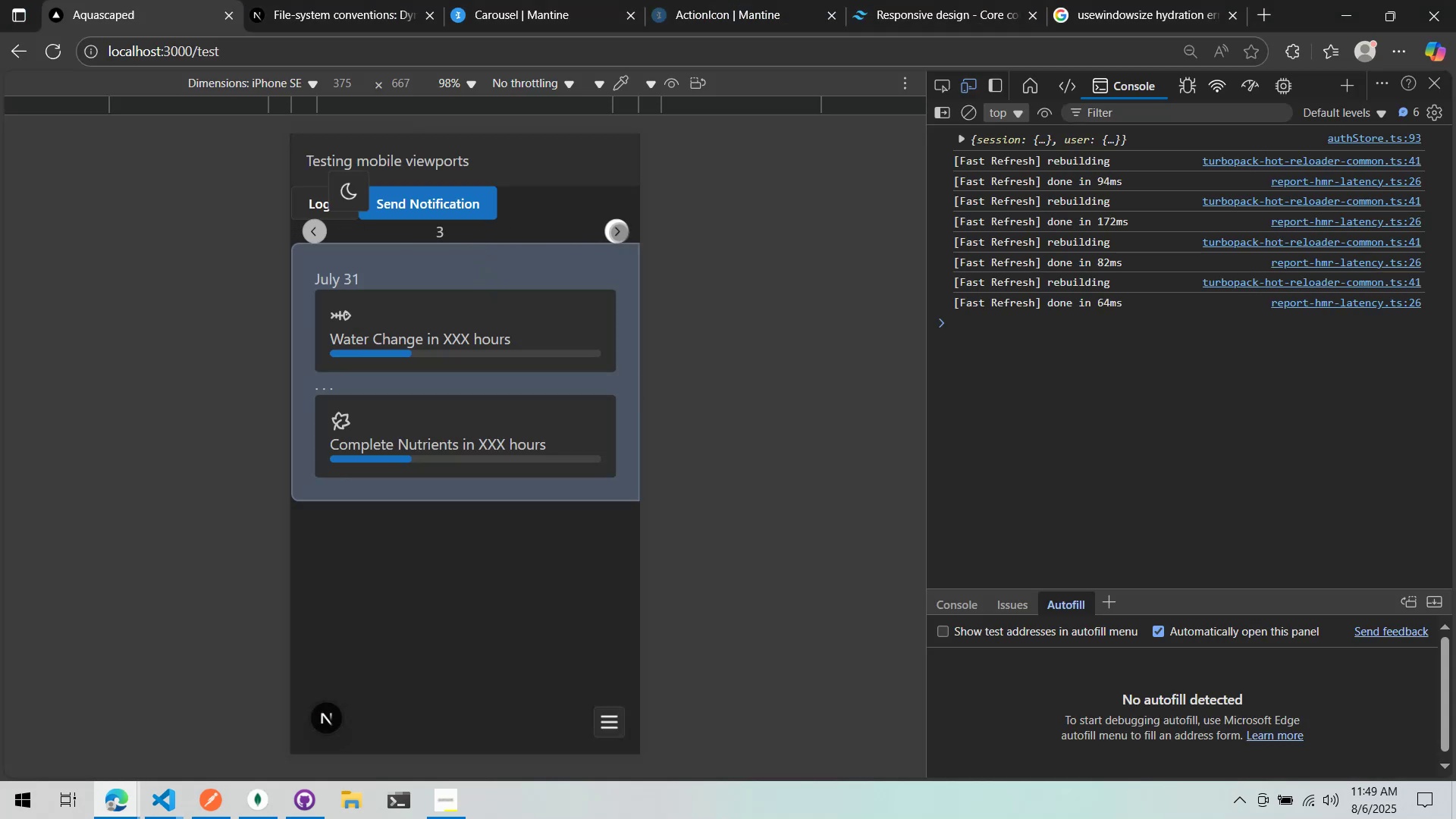 
double_click([619, 232])
 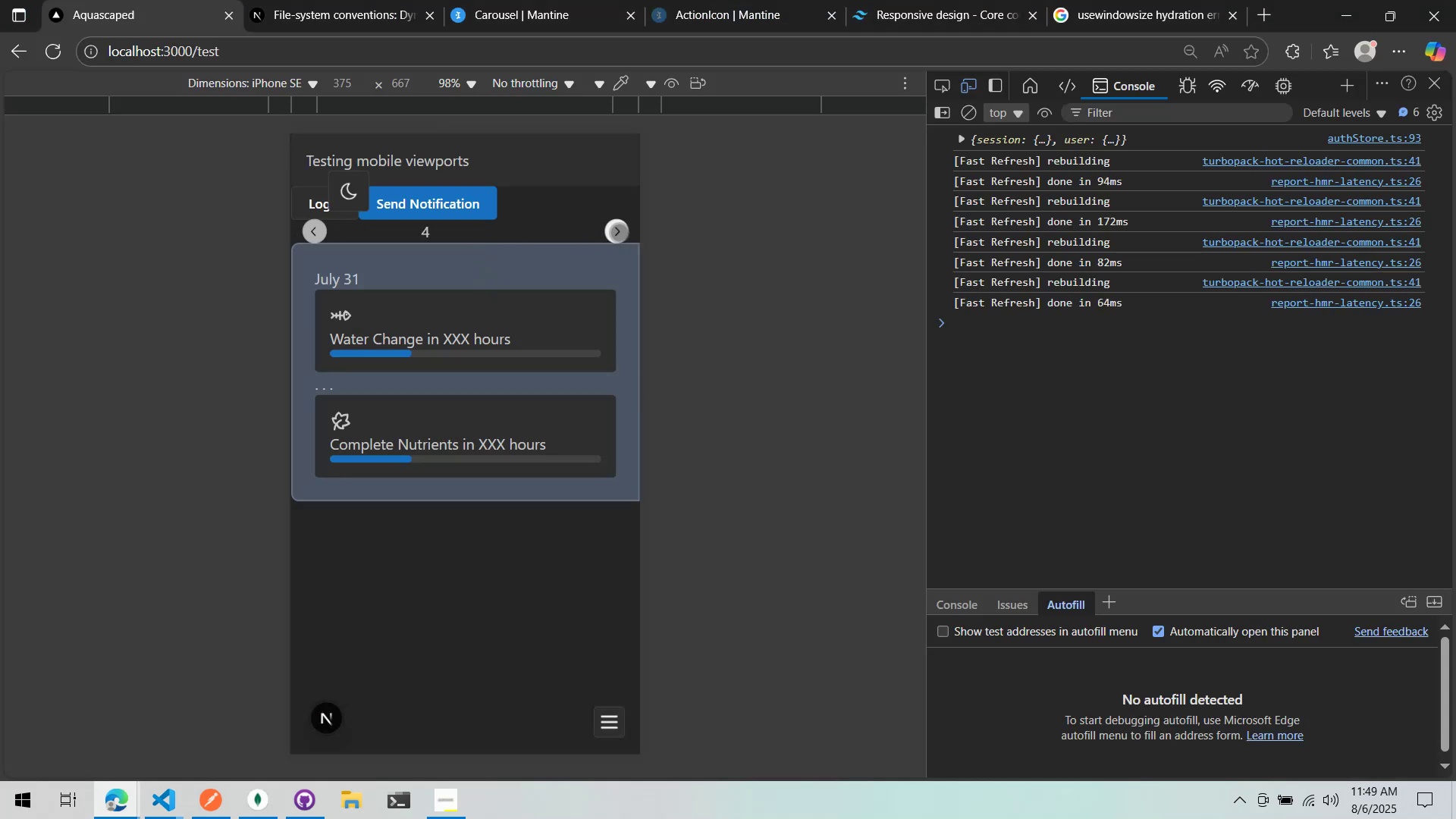 
triple_click([619, 232])
 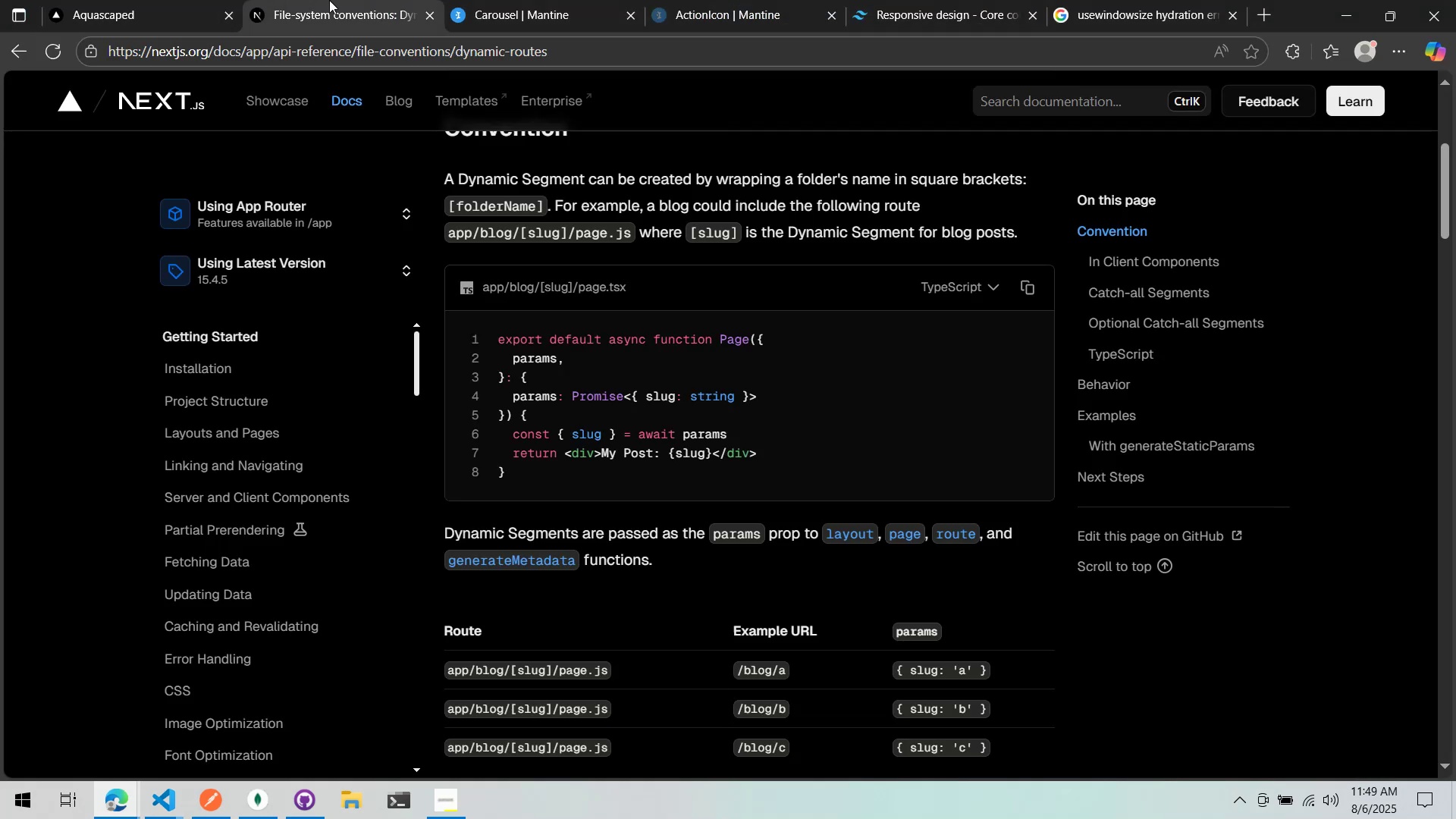 
double_click([491, 0])
 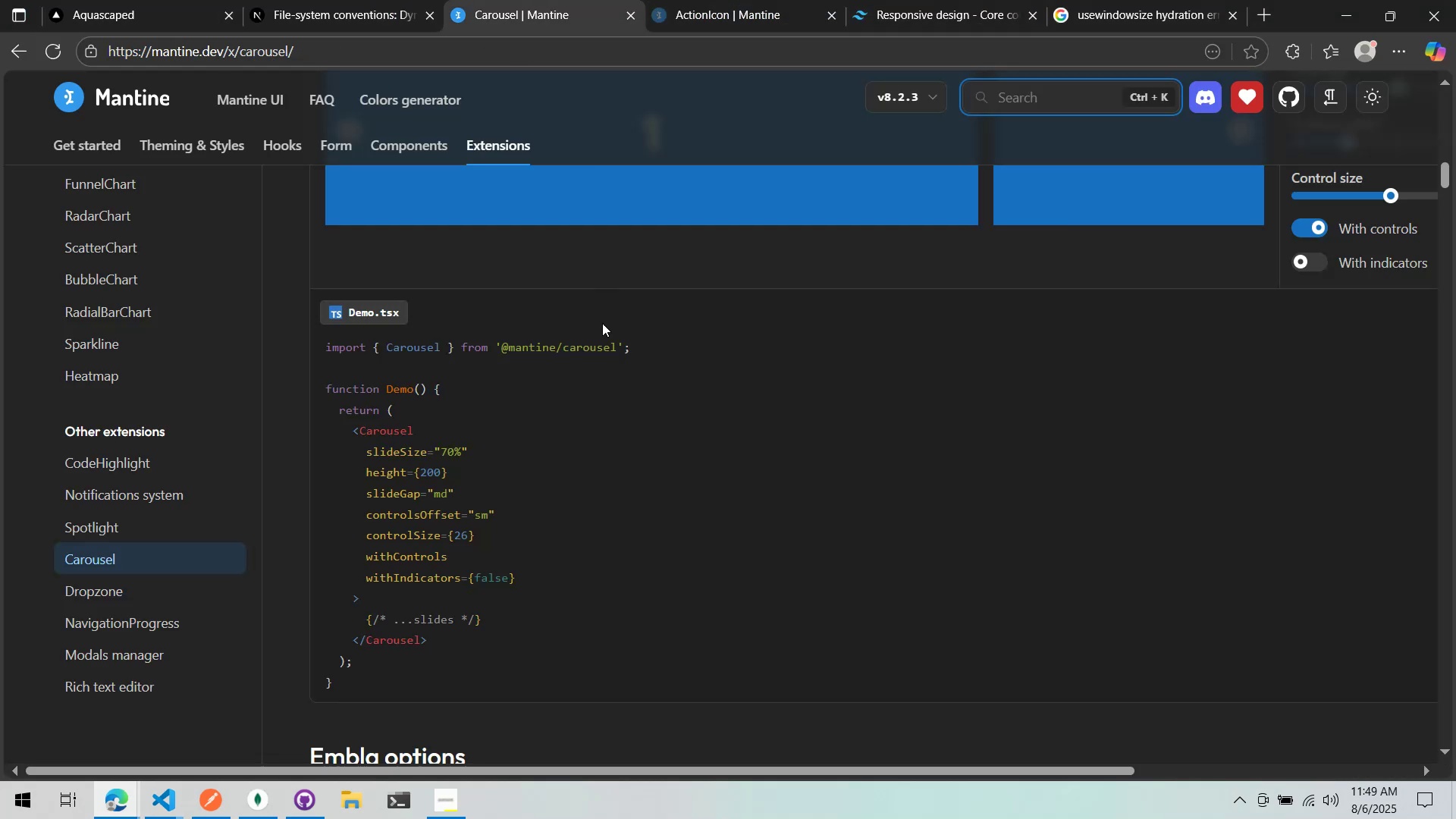 
scroll: coordinate [574, 353], scroll_direction: down, amount: 10.0
 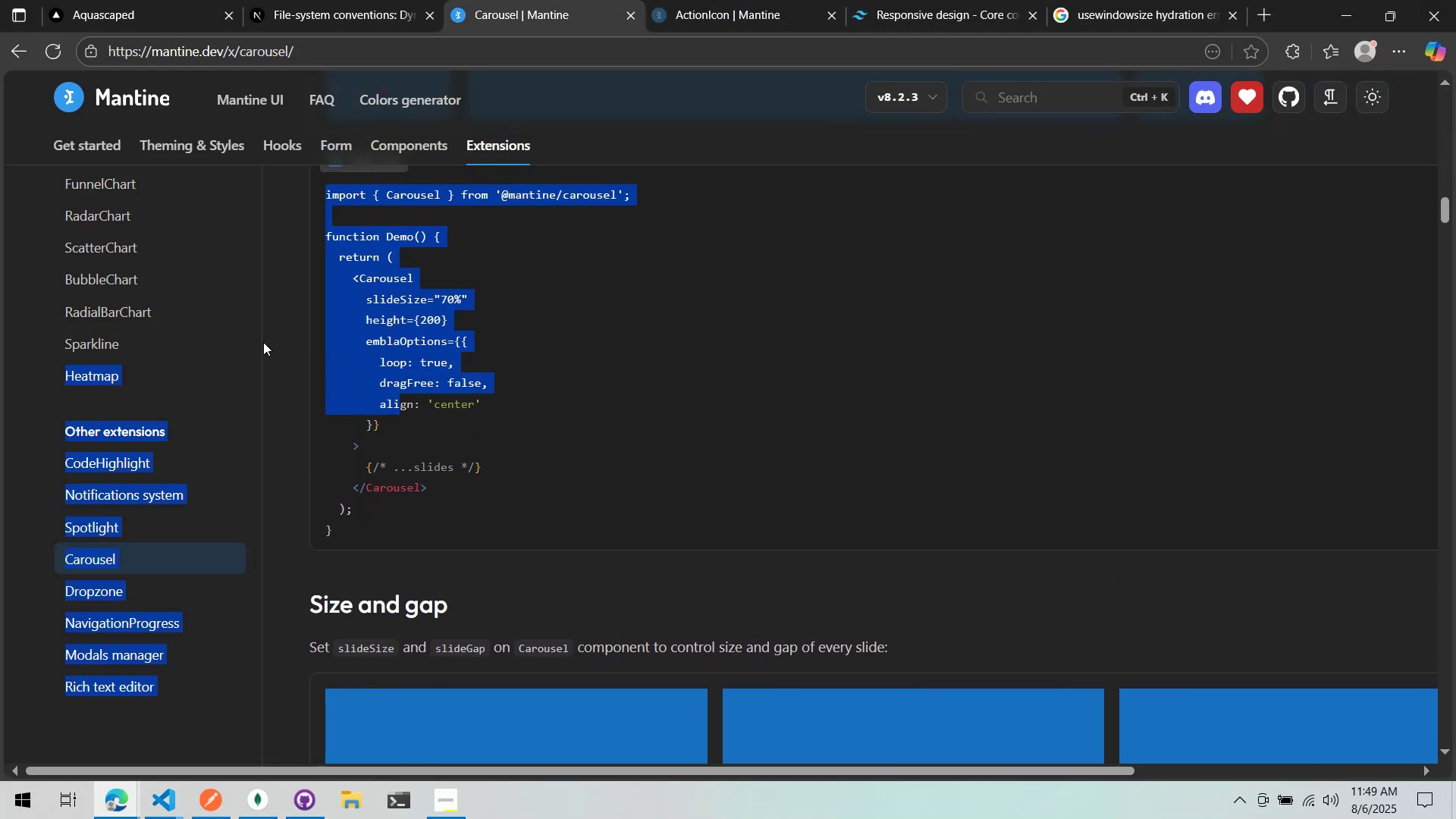 
double_click([407, 424])
 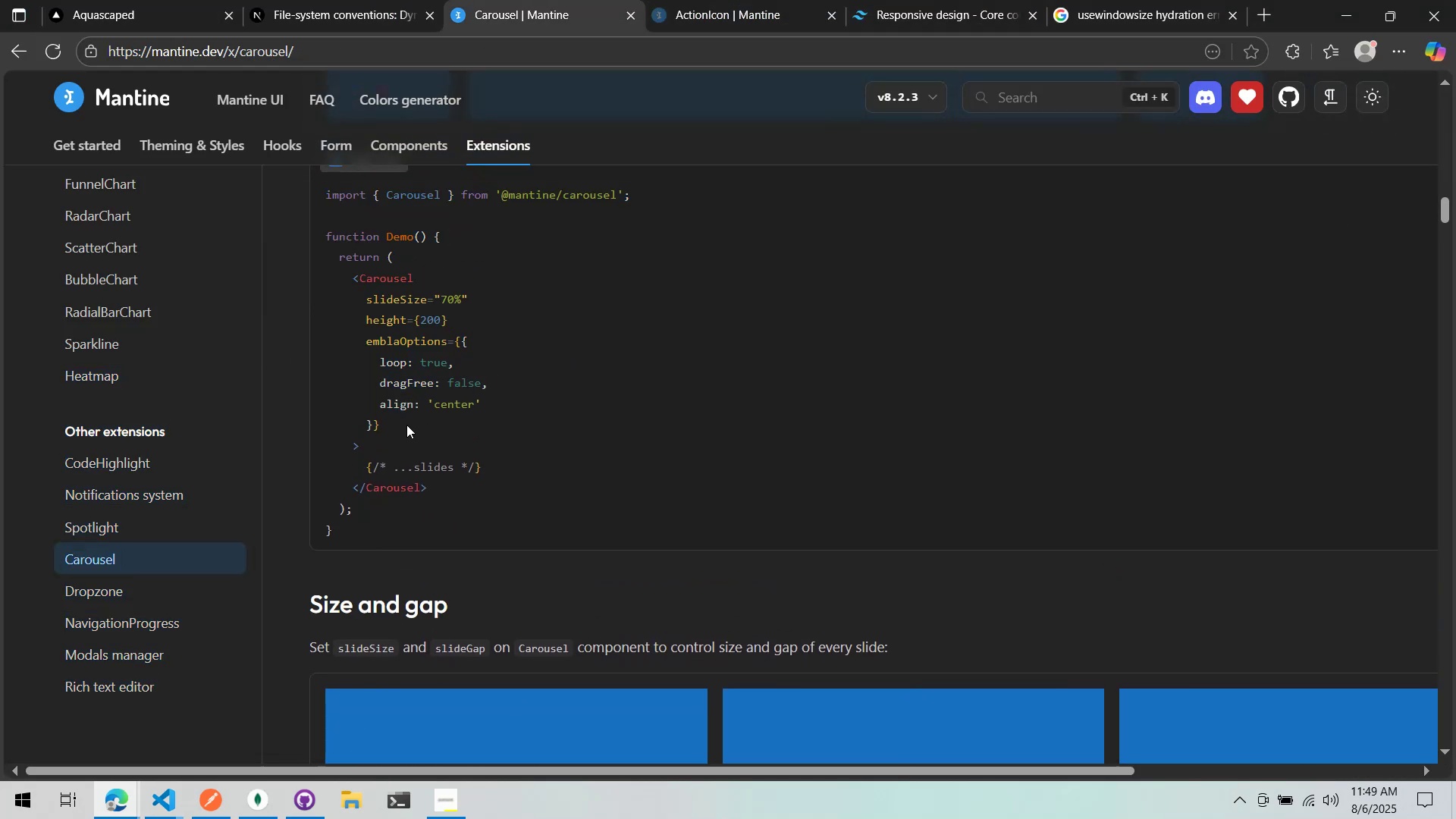 
key(Alt+AltLeft)
 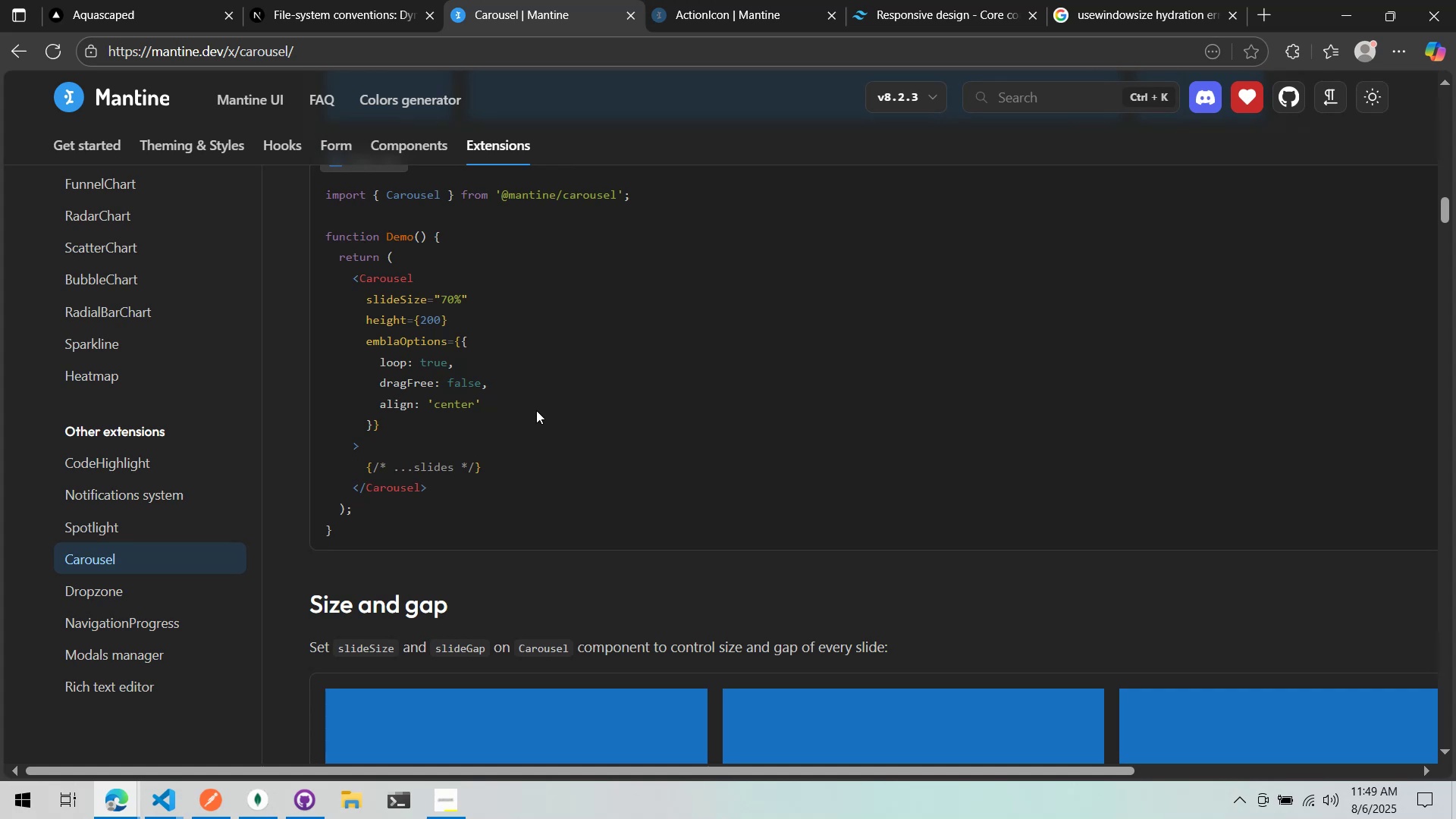 
key(Alt+Tab)
 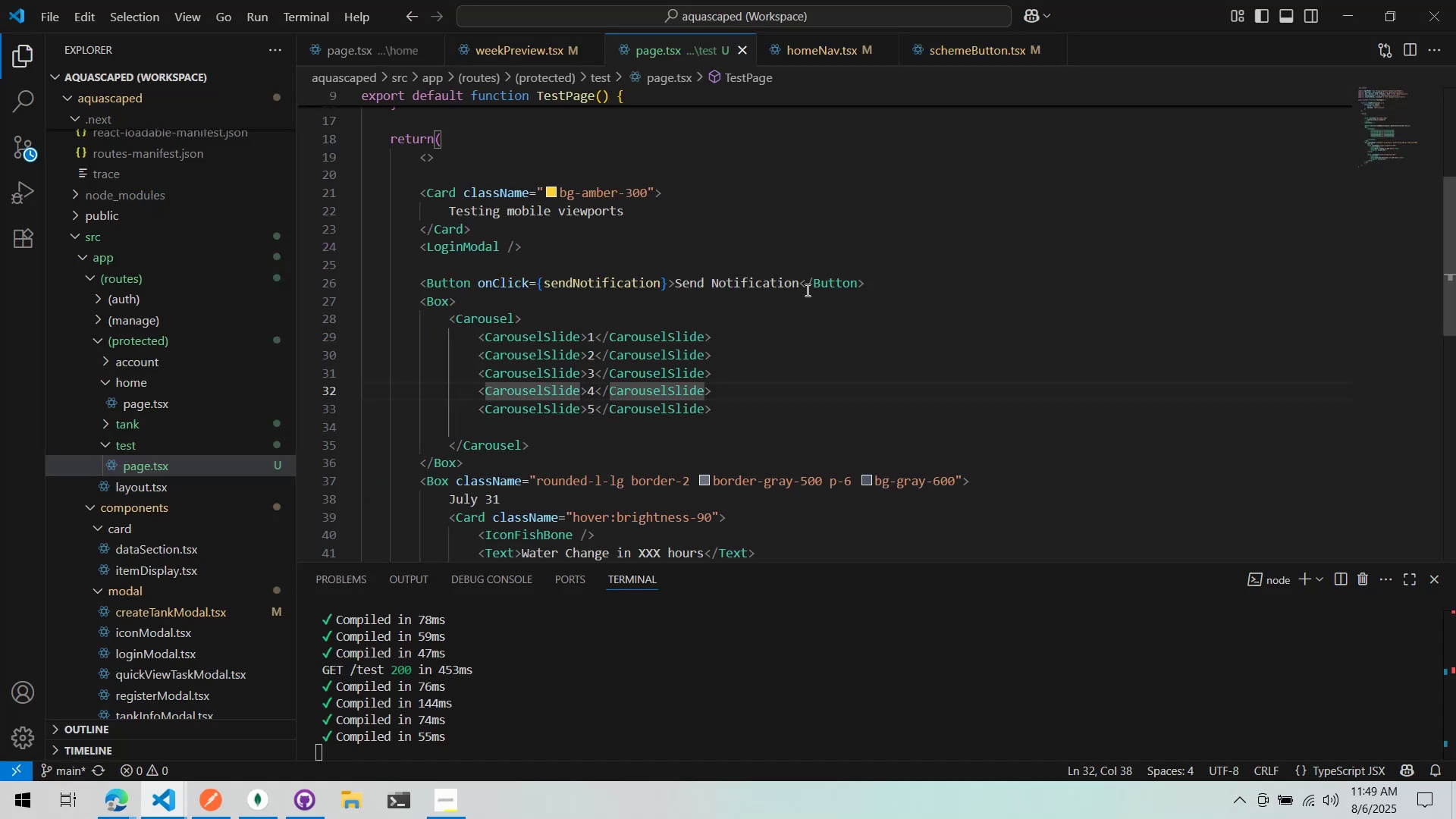 
left_click([832, 297])
 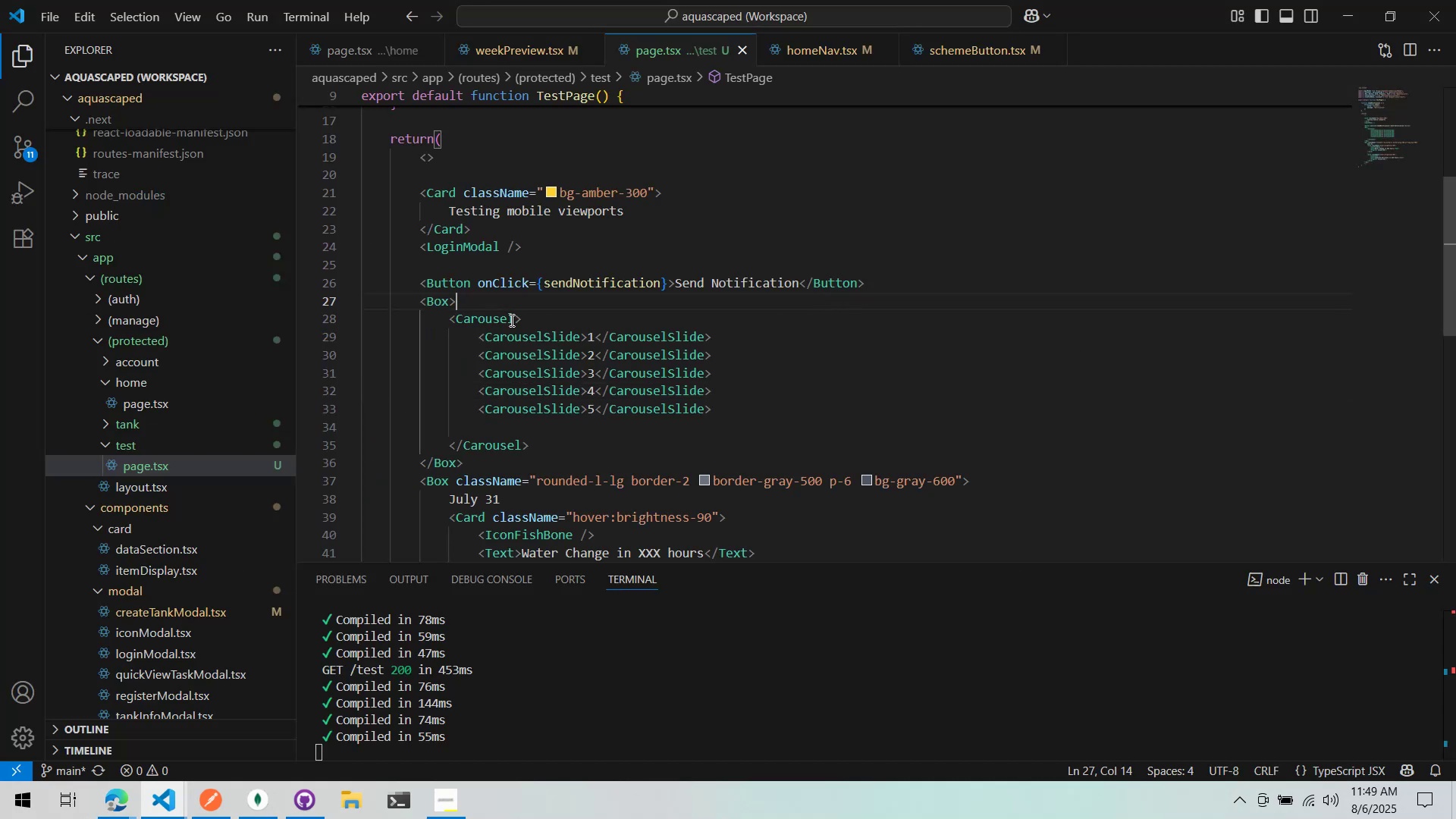 
double_click([519, 325])
 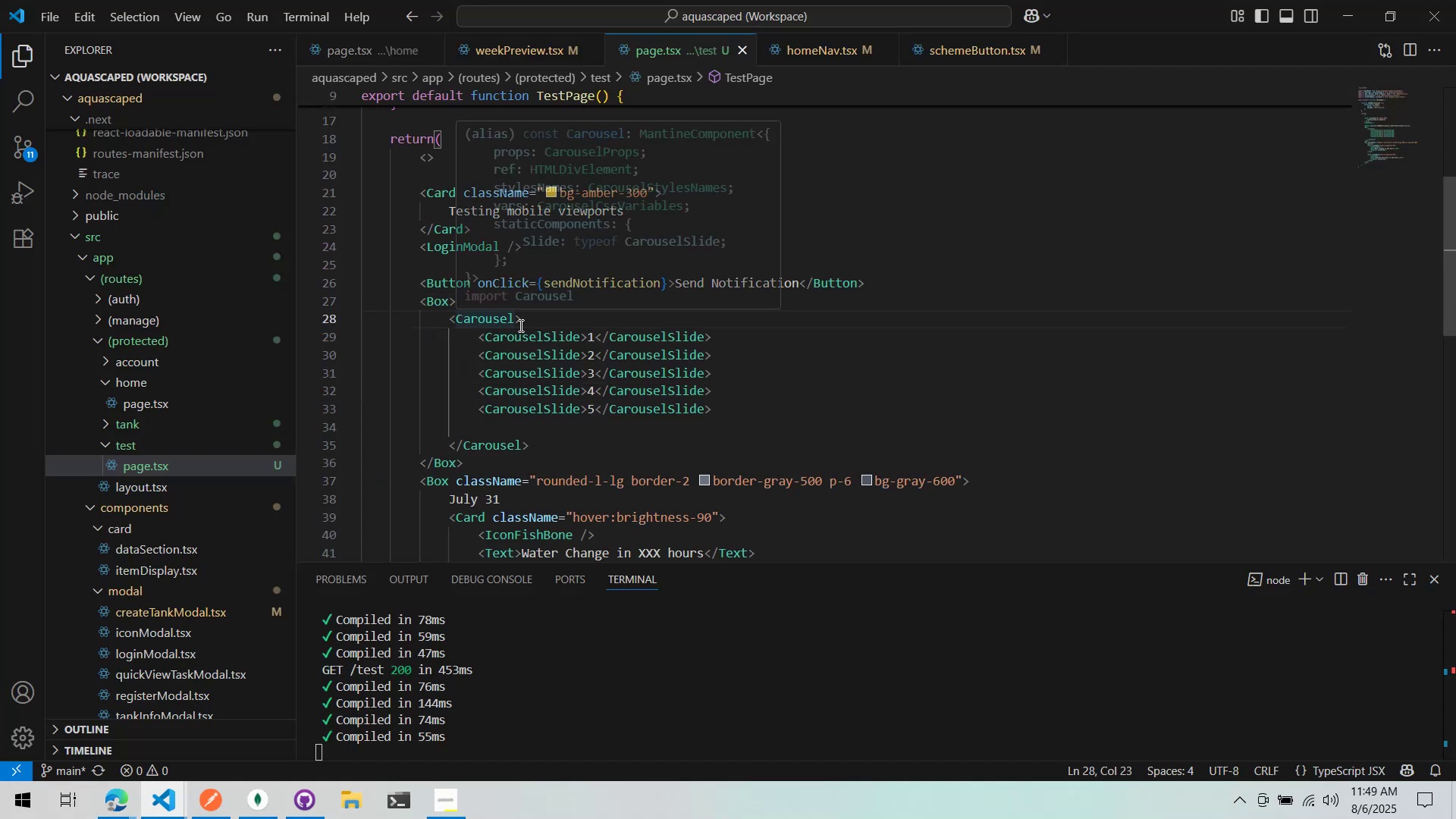 
key(ArrowLeft)
 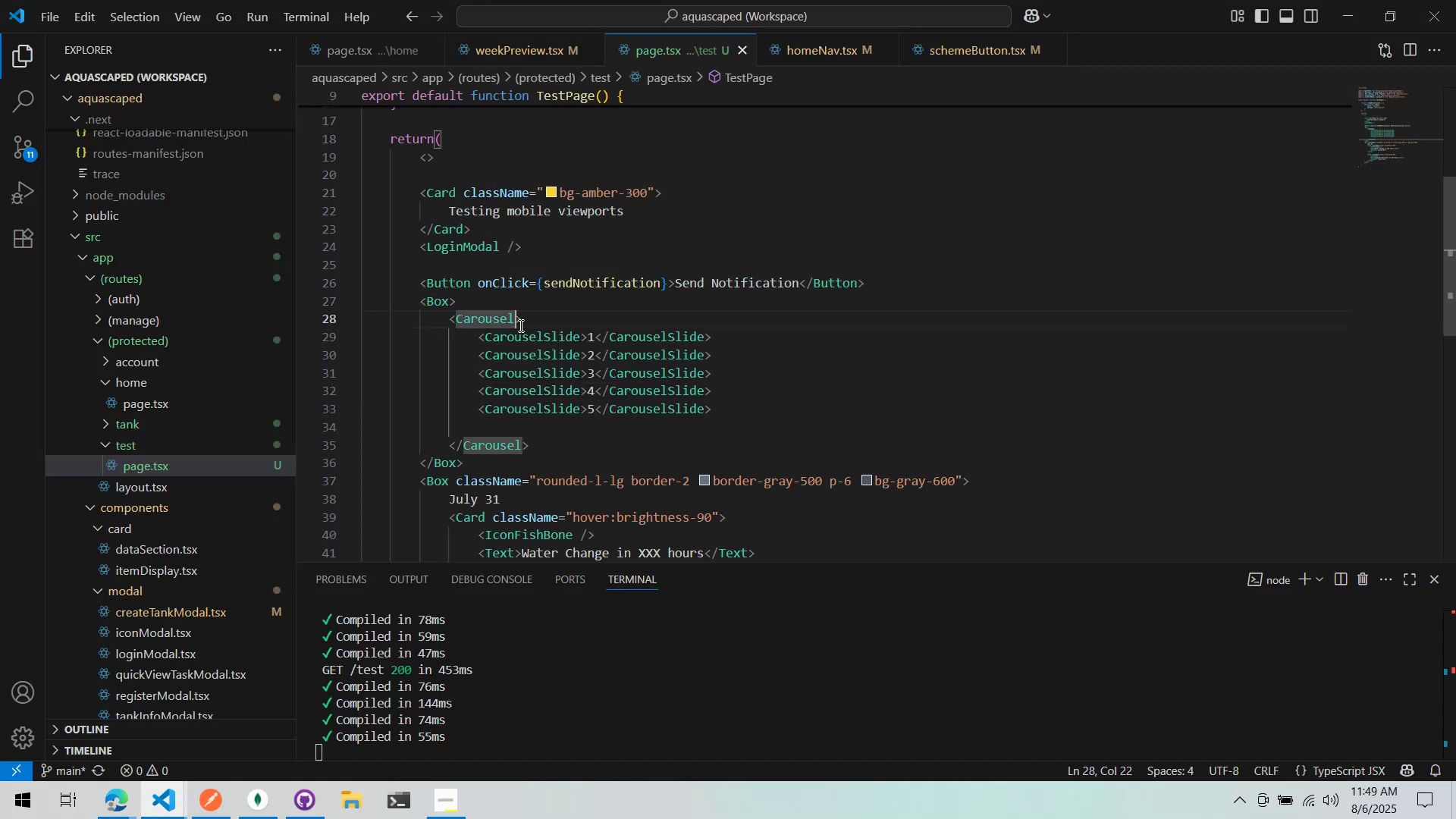 
key(Enter)
 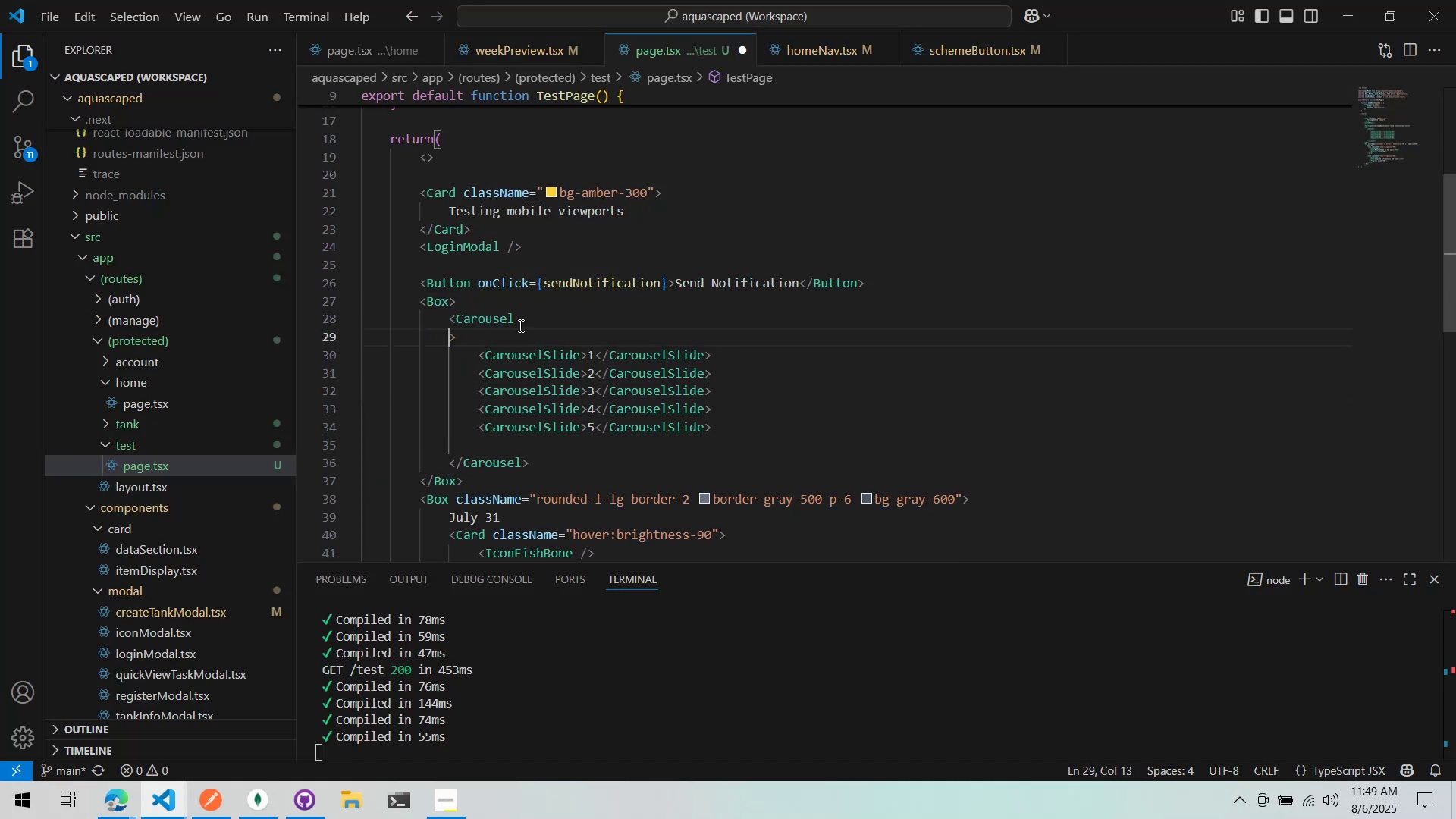 
key(Enter)
 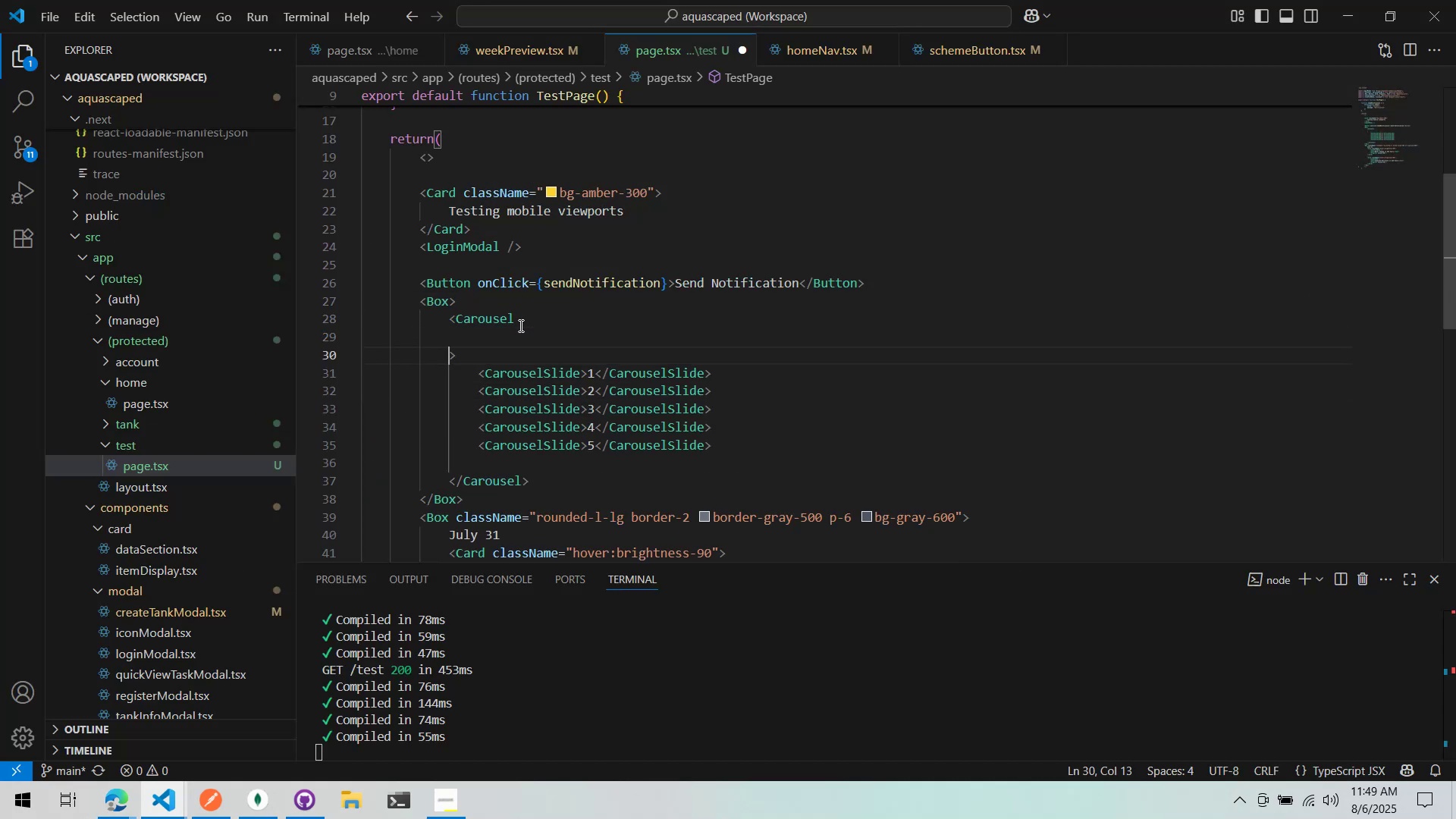 
key(ArrowUp)
 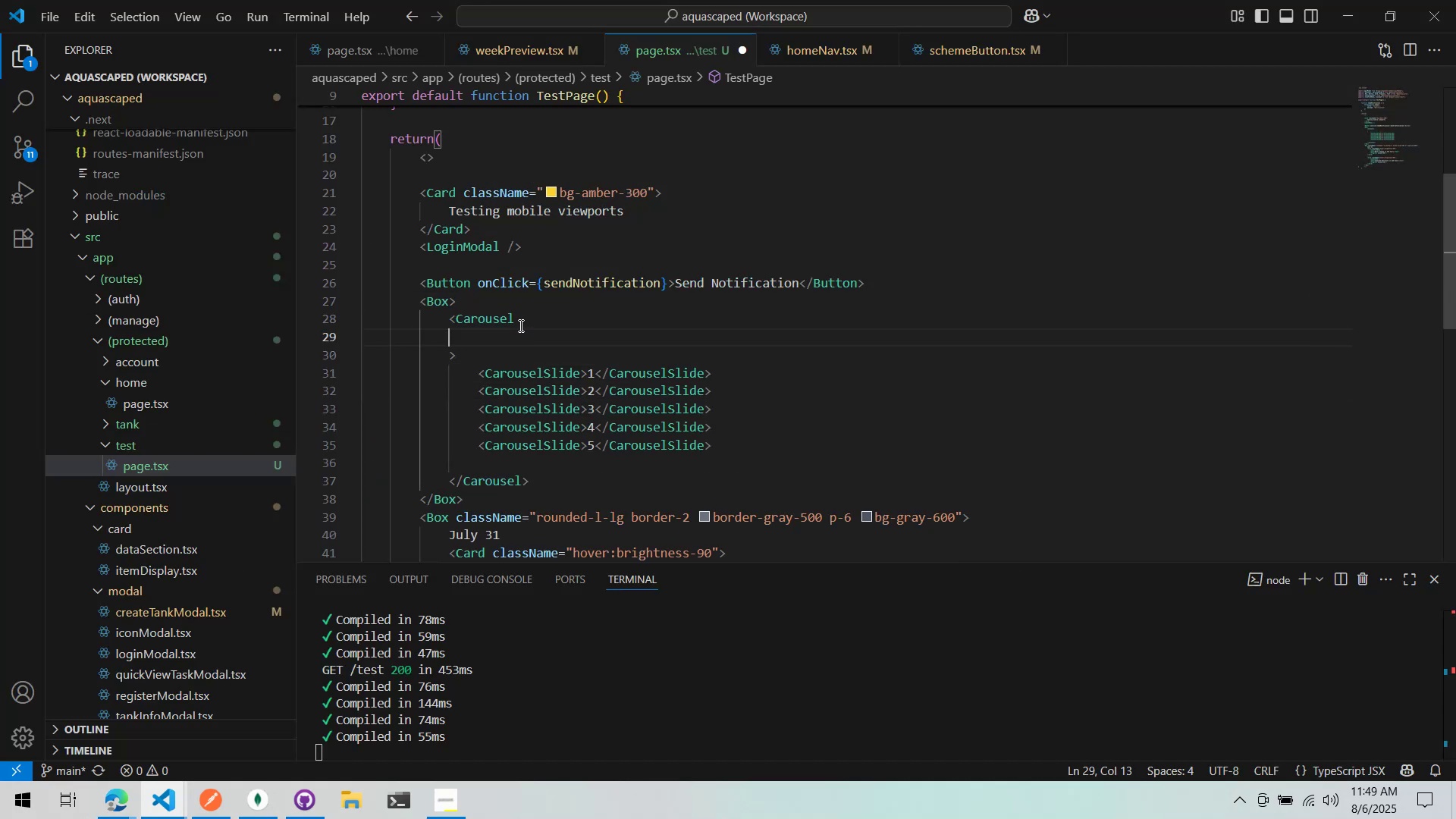 
key(Tab)
 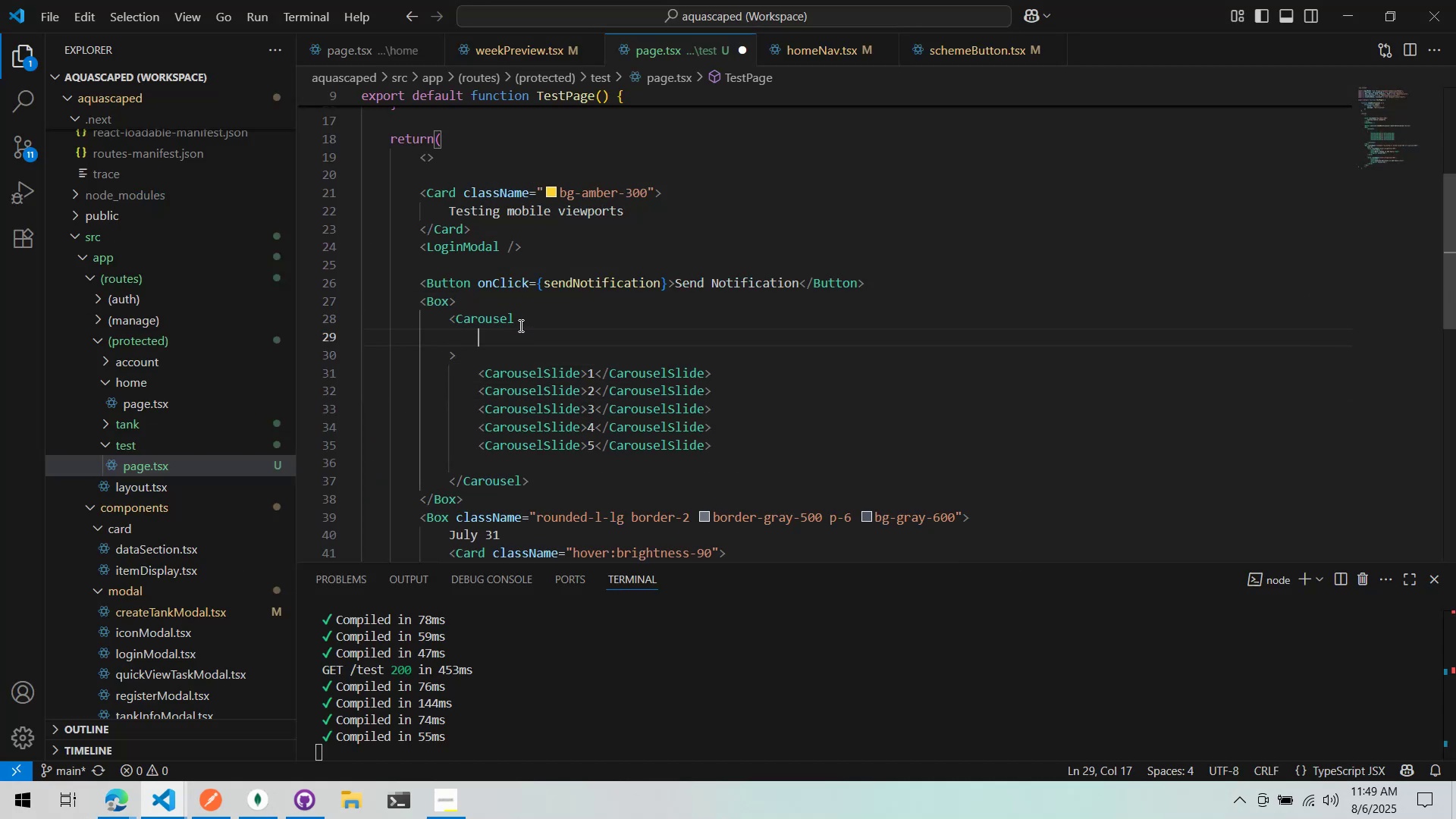 
key(Alt+AltLeft)
 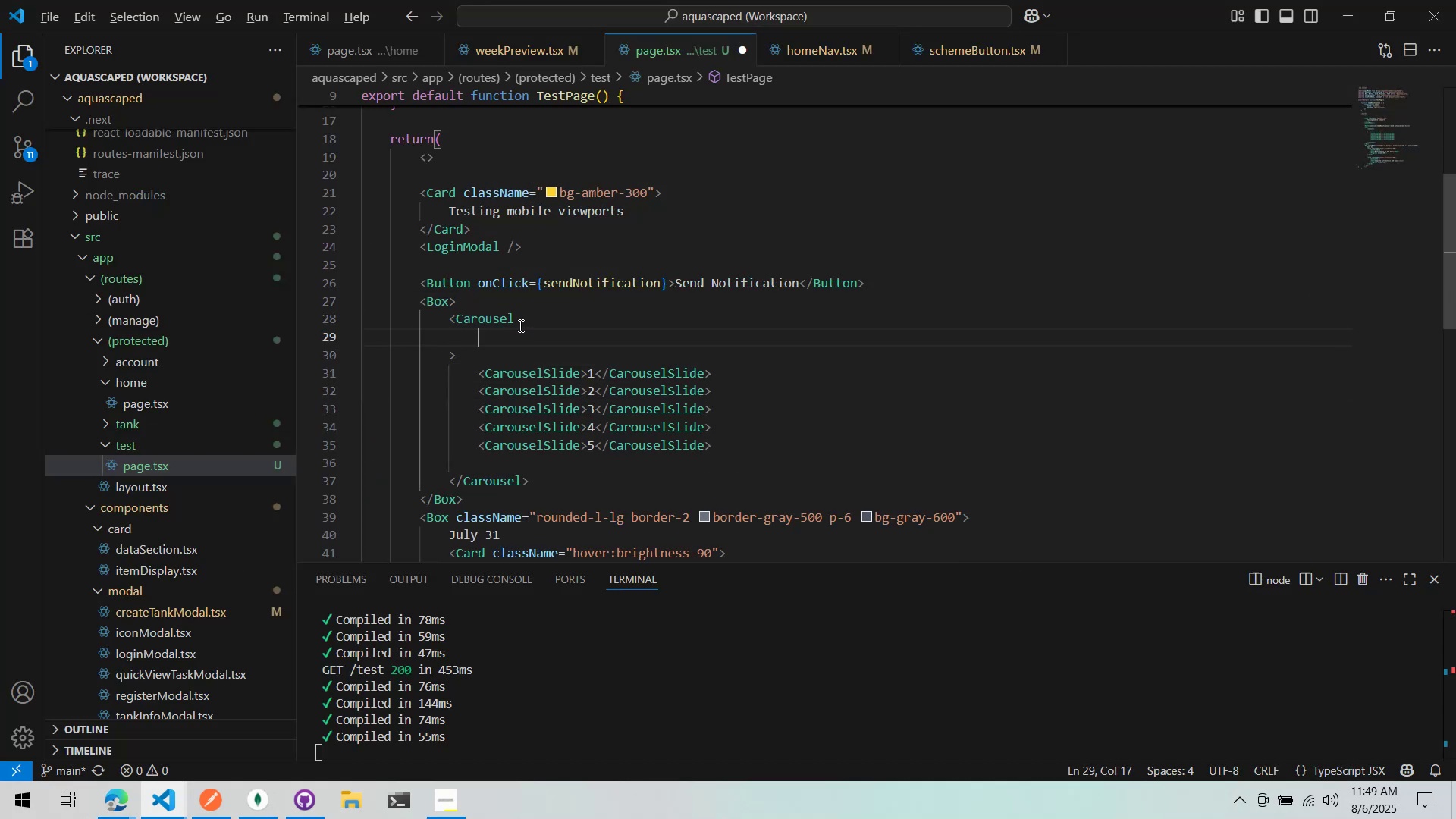 
key(Alt+Tab)
 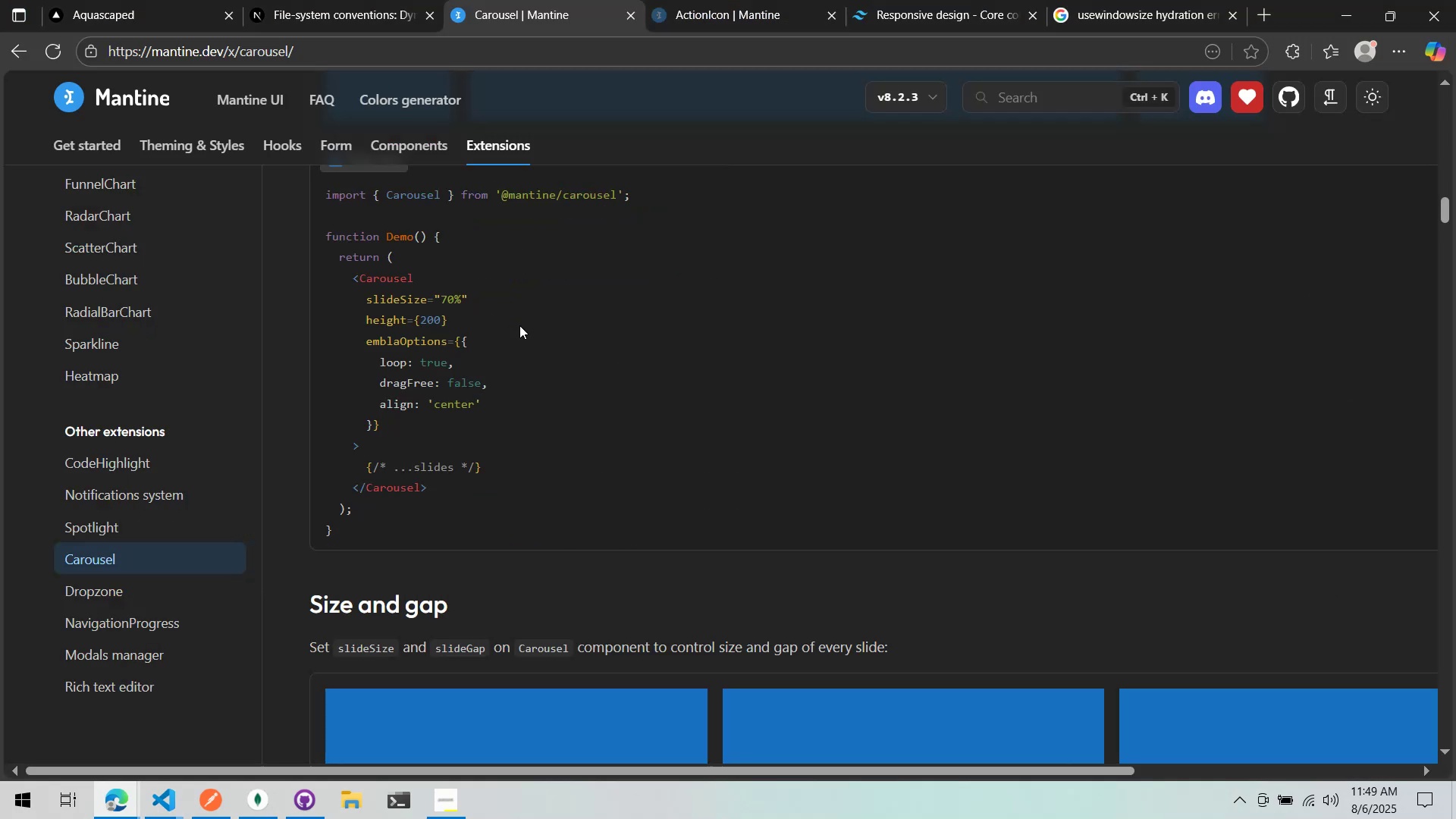 
key(Alt+AltLeft)
 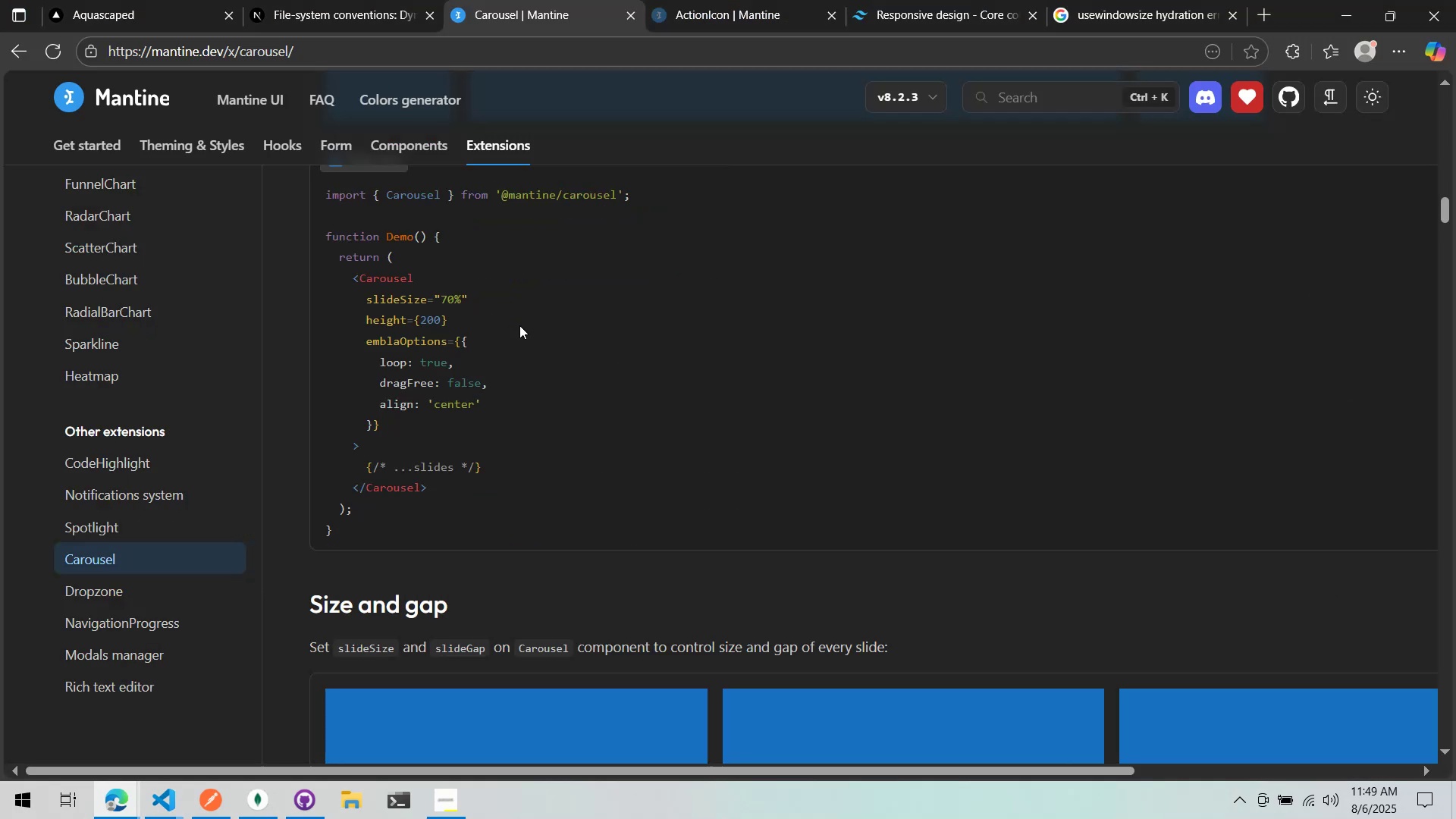 
key(Tab)
type(embla)
 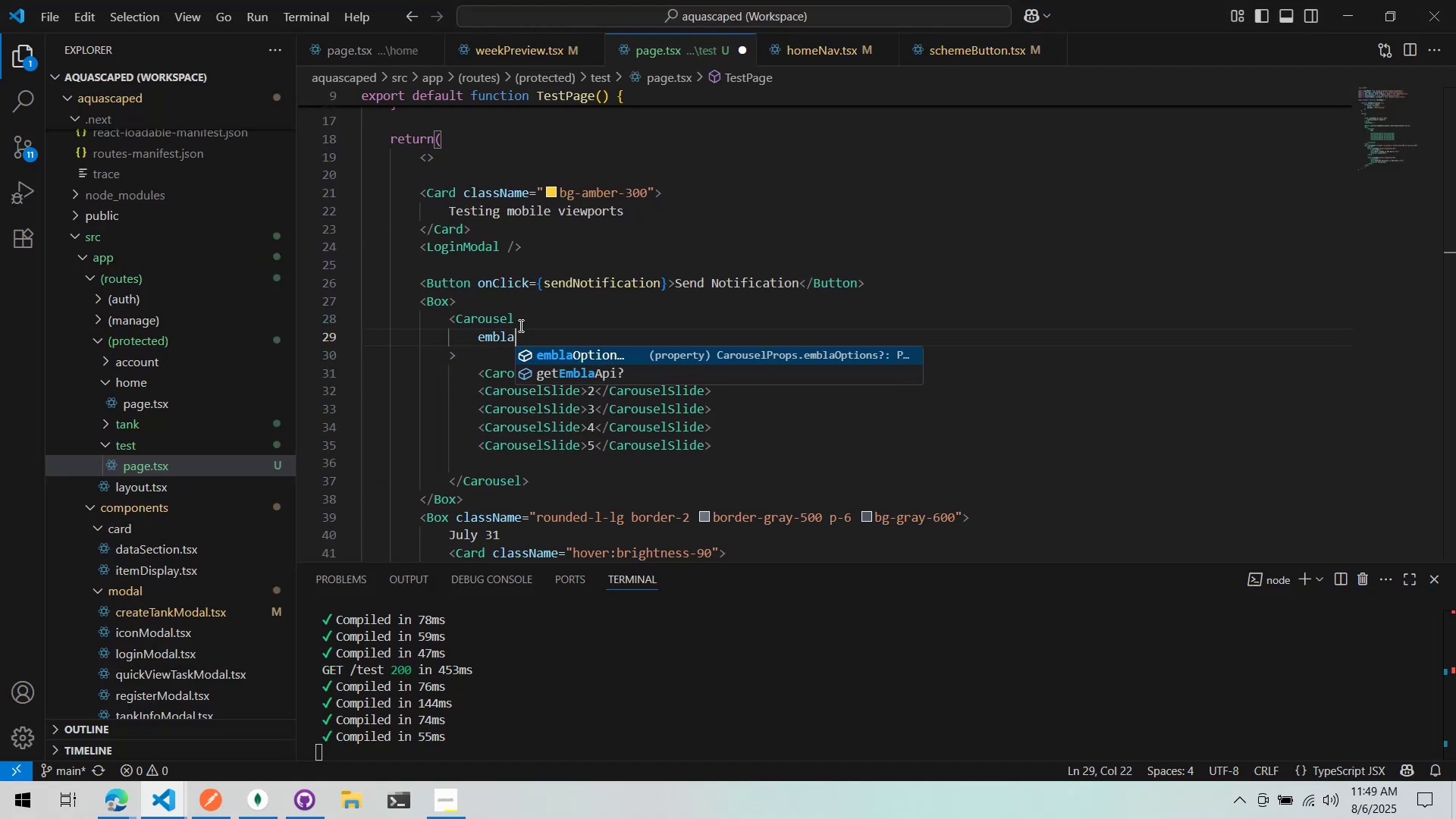 
key(Enter)
 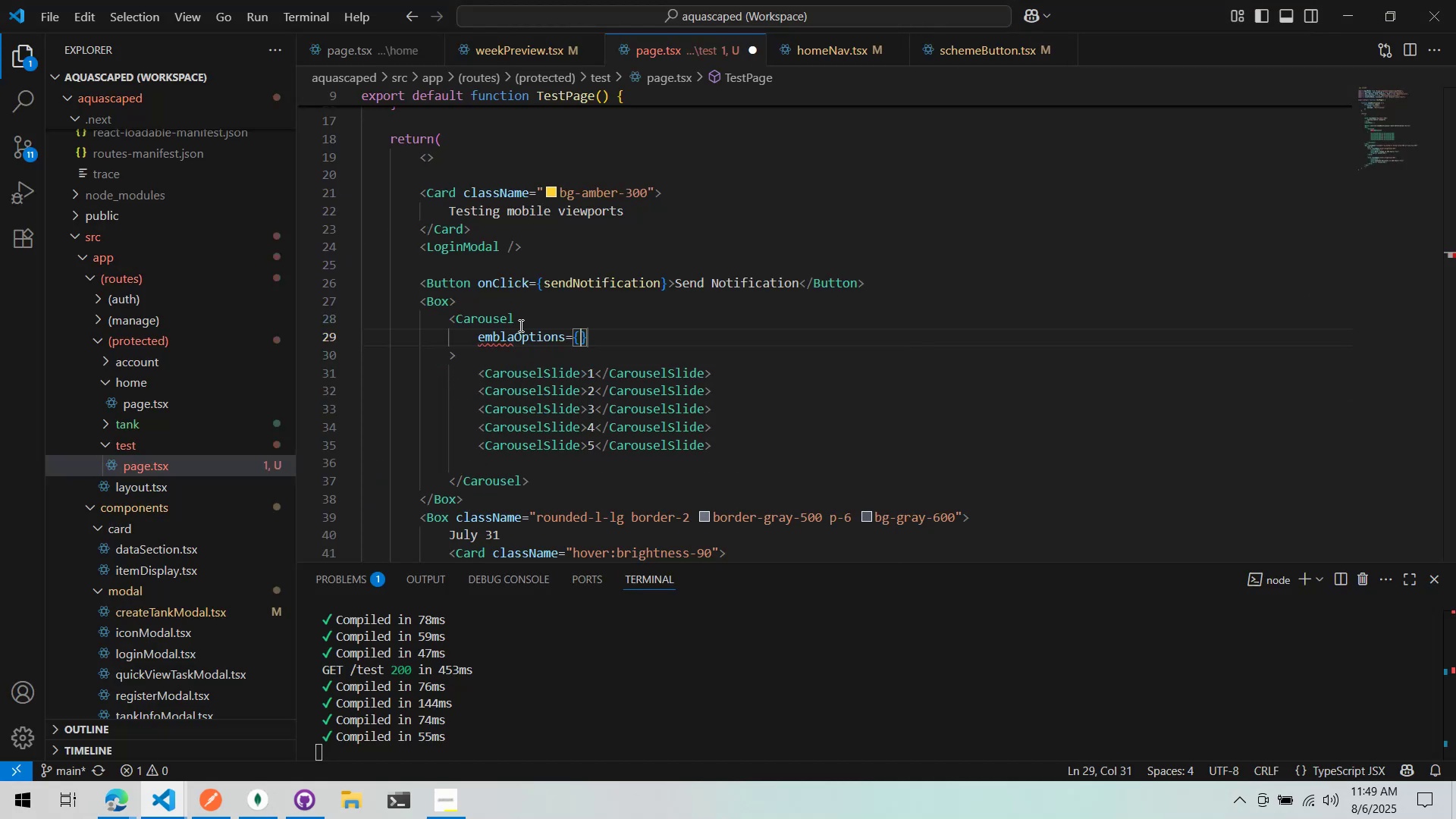 
key(Alt+AltLeft)
 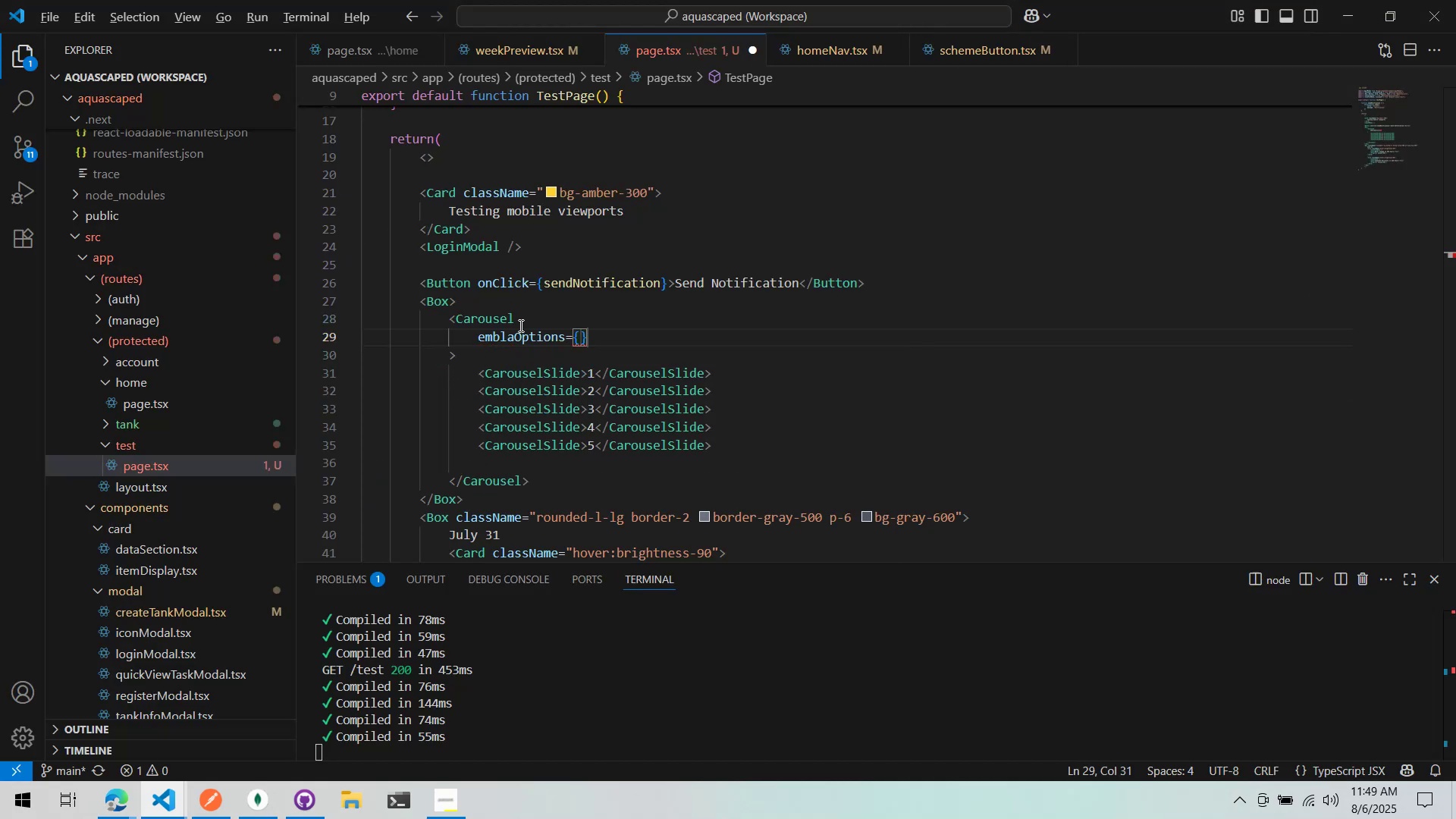 
key(Alt+Tab)
 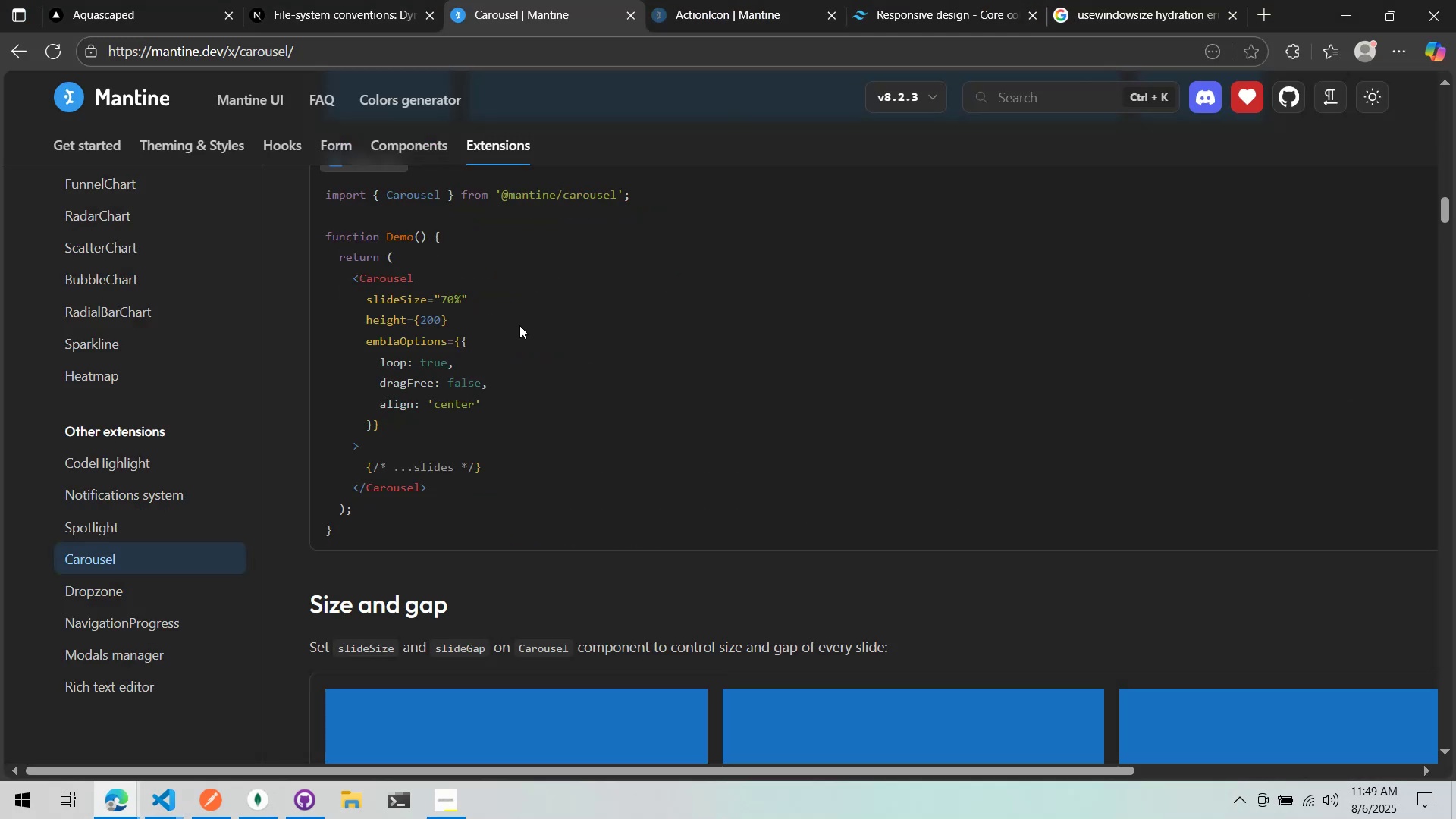 
key(Alt+AltLeft)
 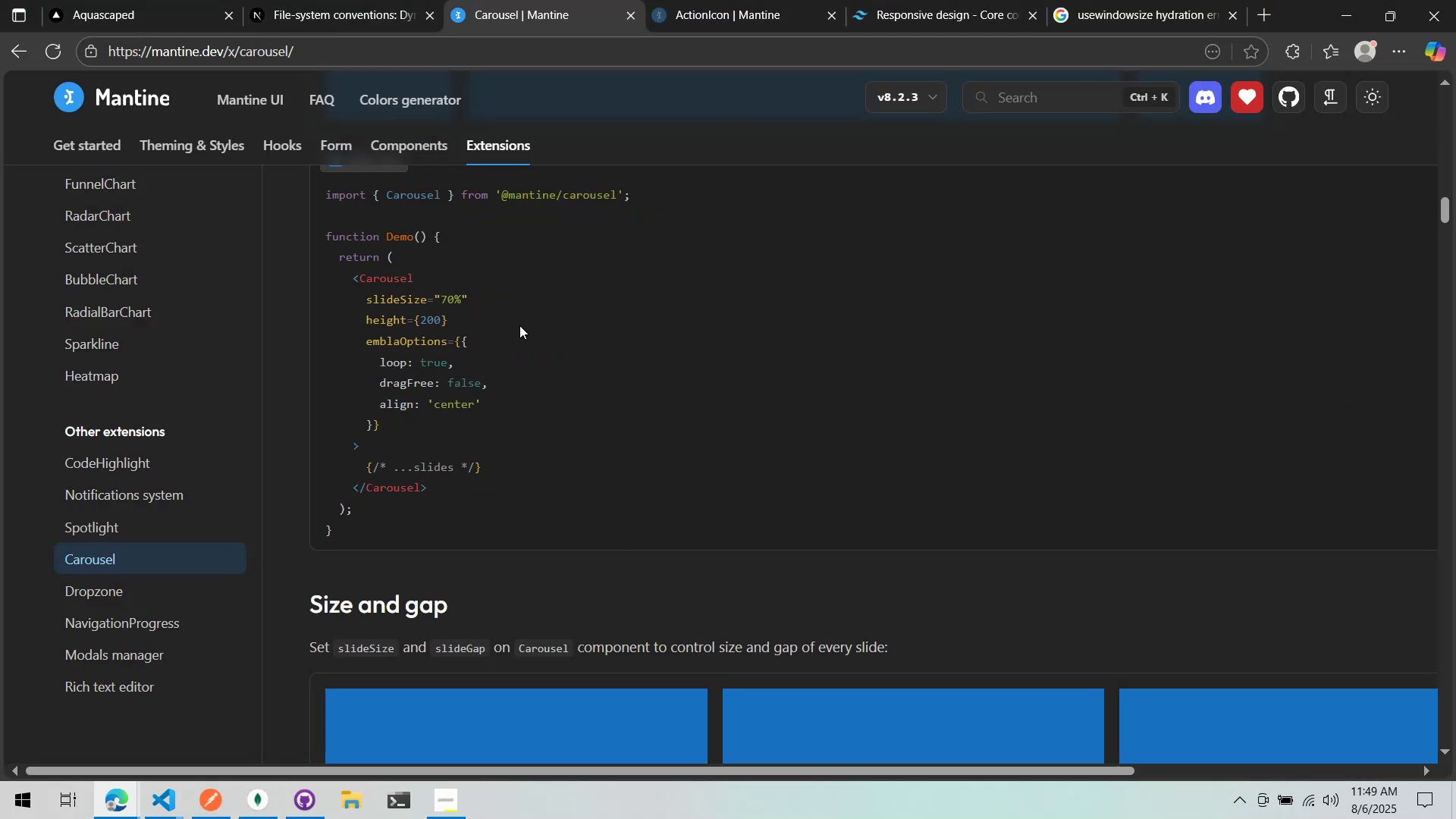 
key(Tab)
type(loop:"true)
 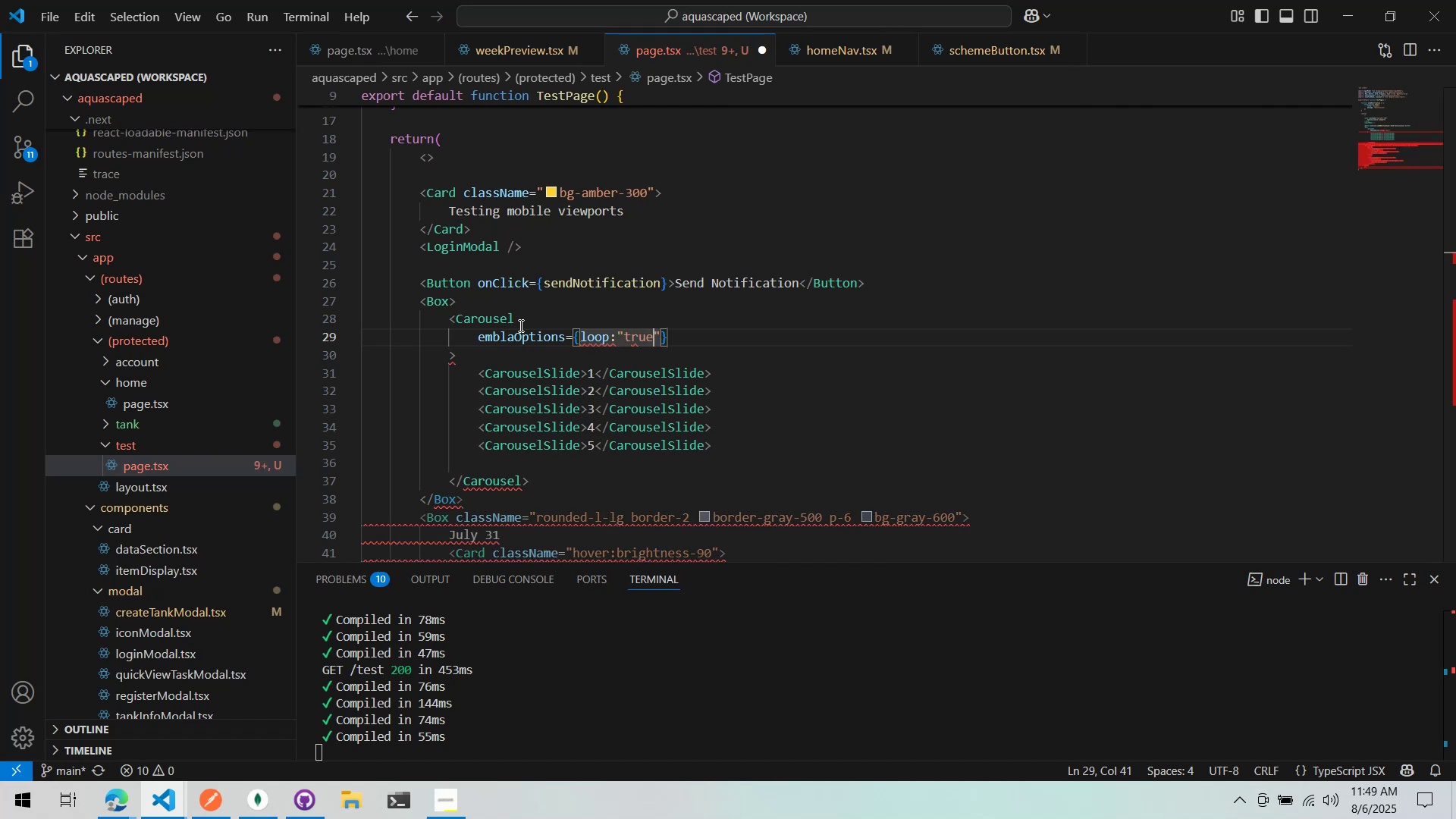 
key(Alt+AltLeft)
 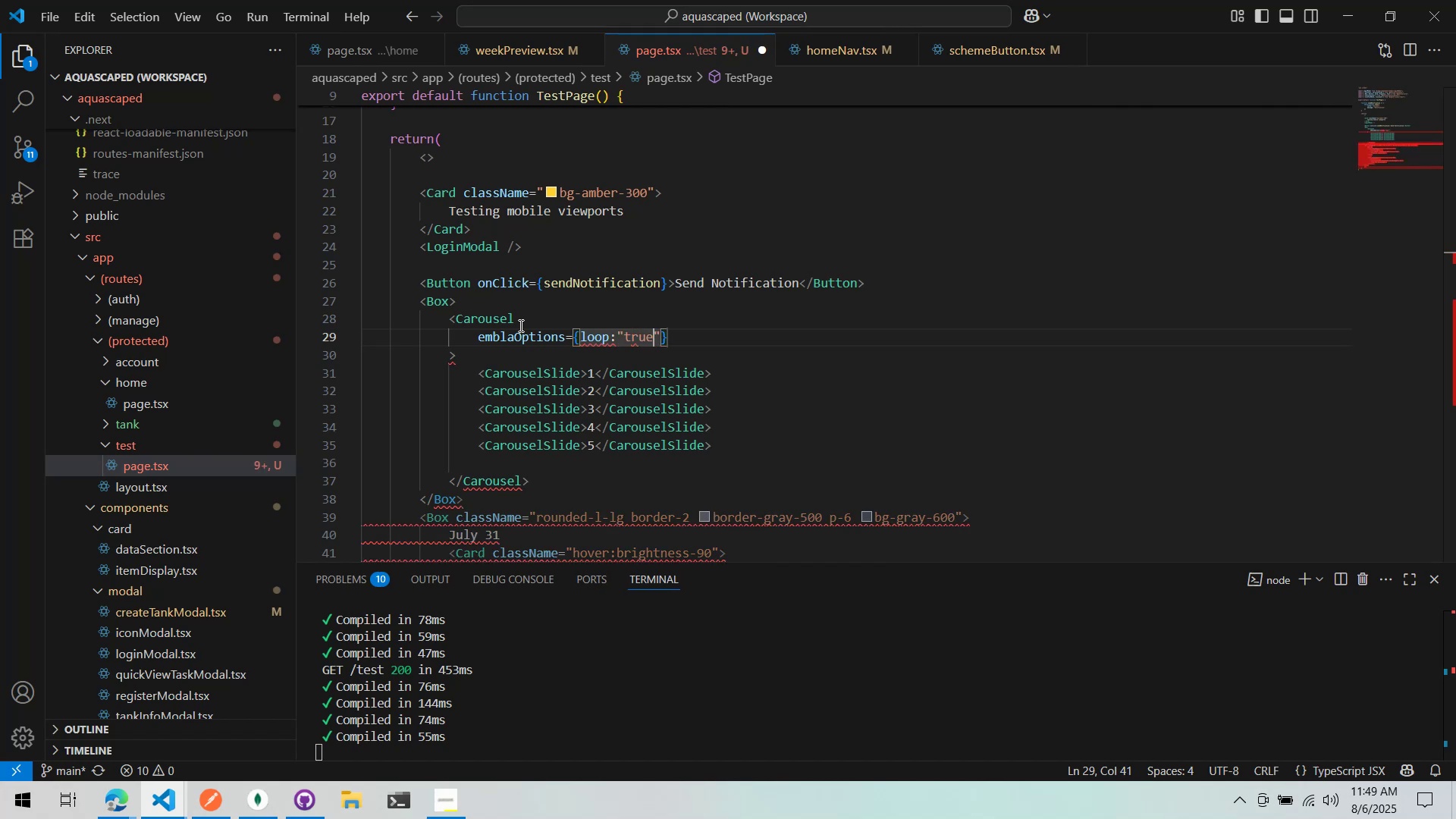 
key(Alt+Tab)
 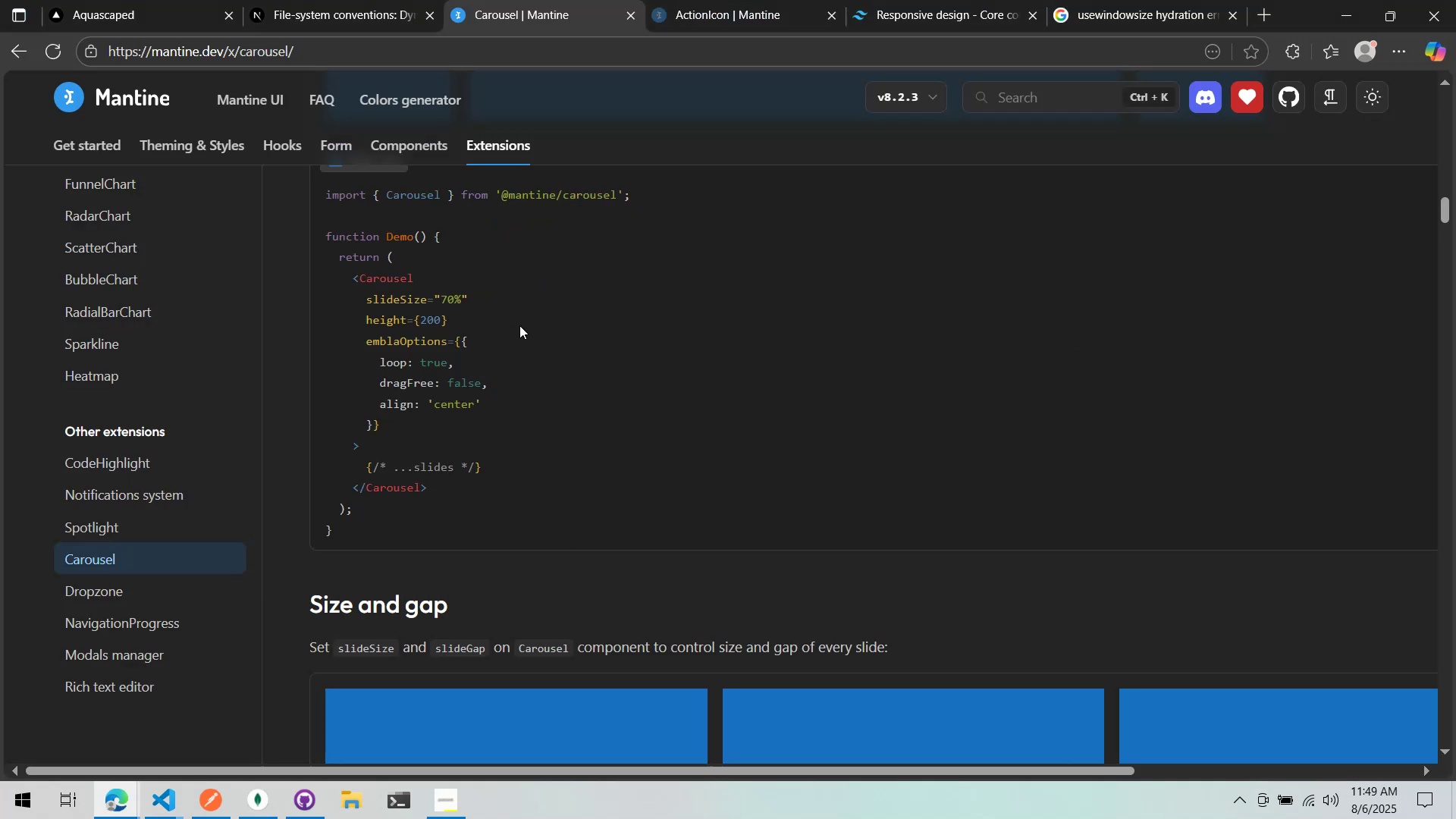 
key(Alt+AltLeft)
 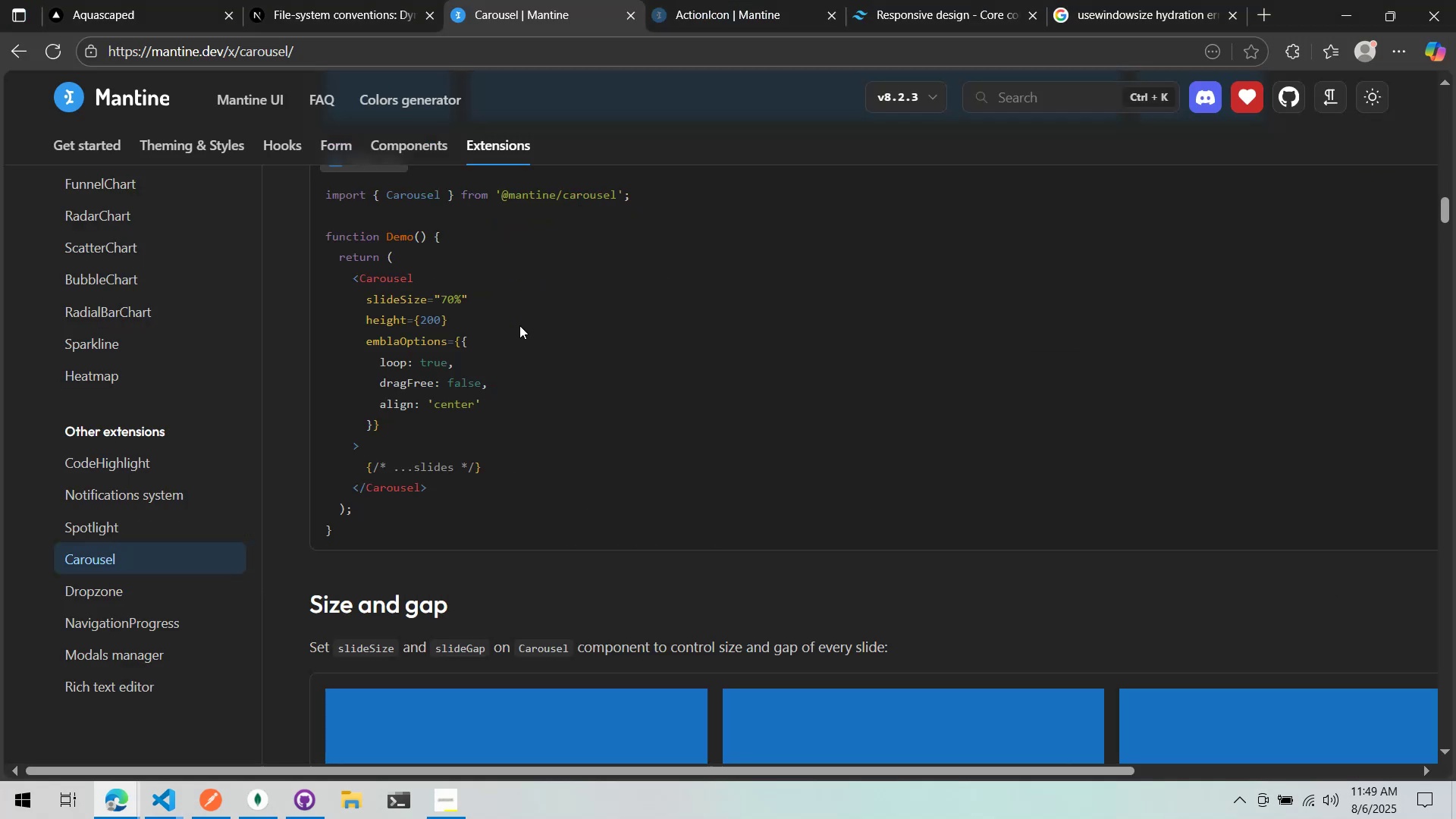 
key(Alt+Tab)
 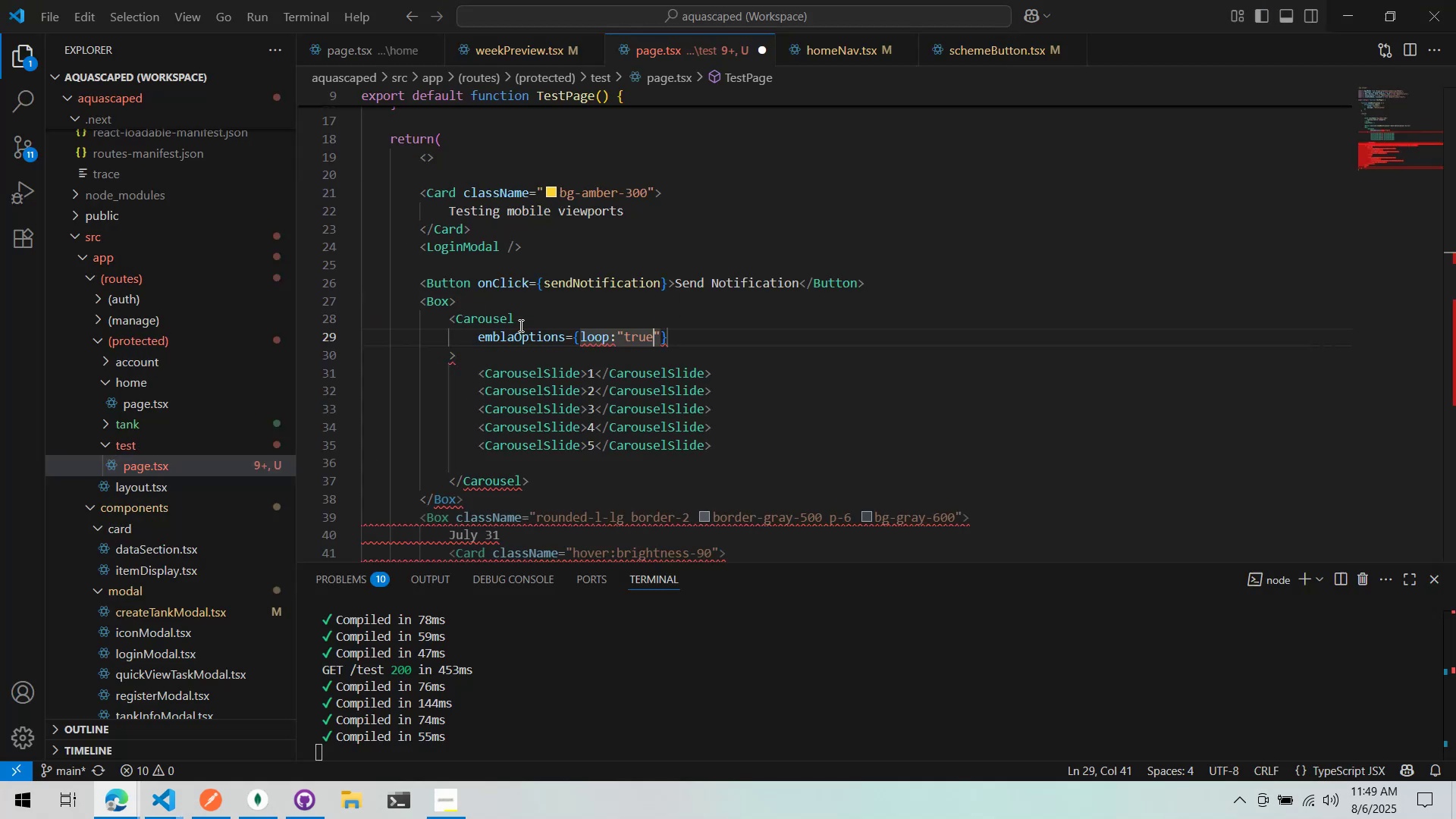 
key(Control+Backspace)
 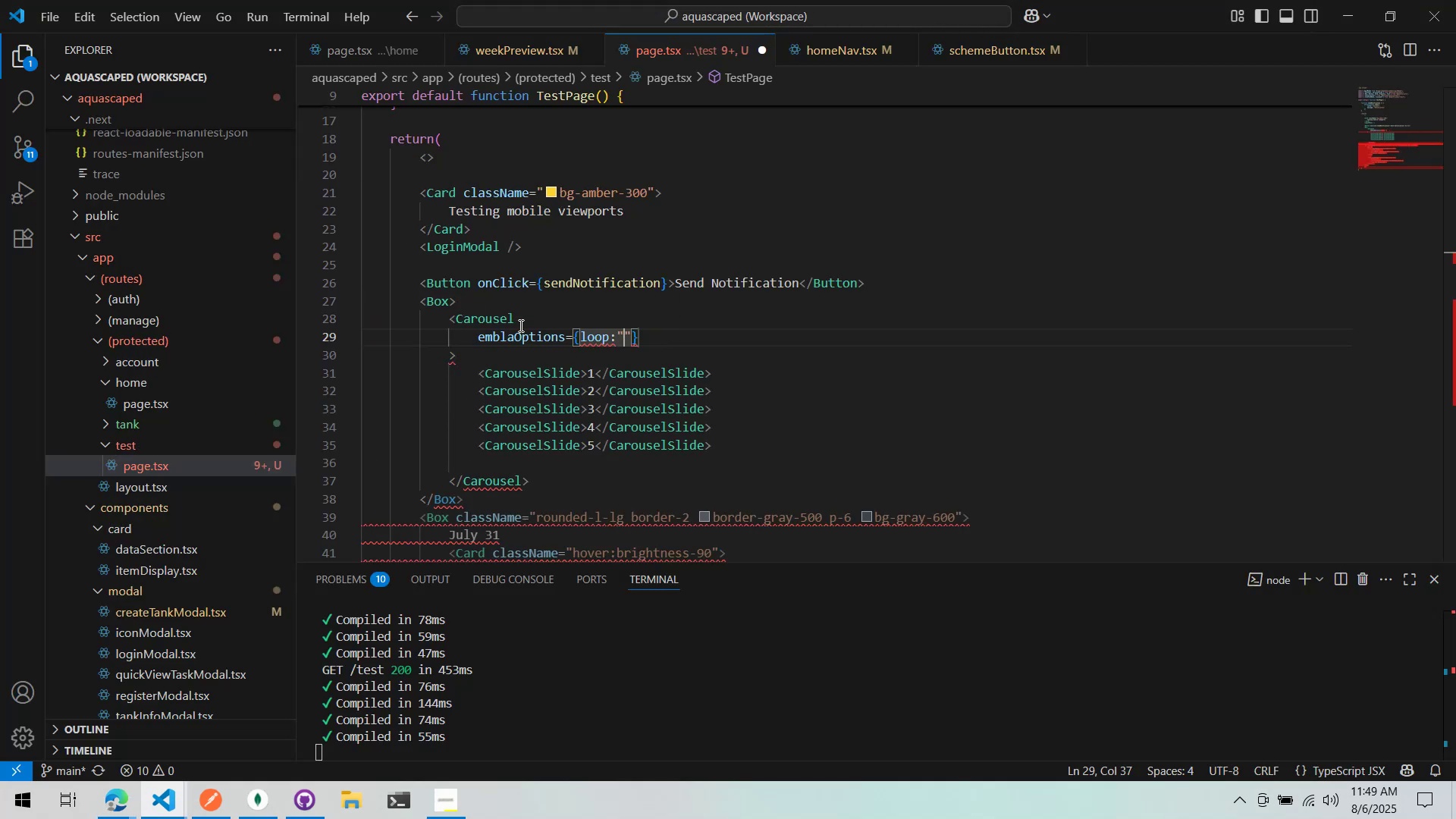 
key(Backspace)
type(tre)
key(Backspace)
type(ue)
 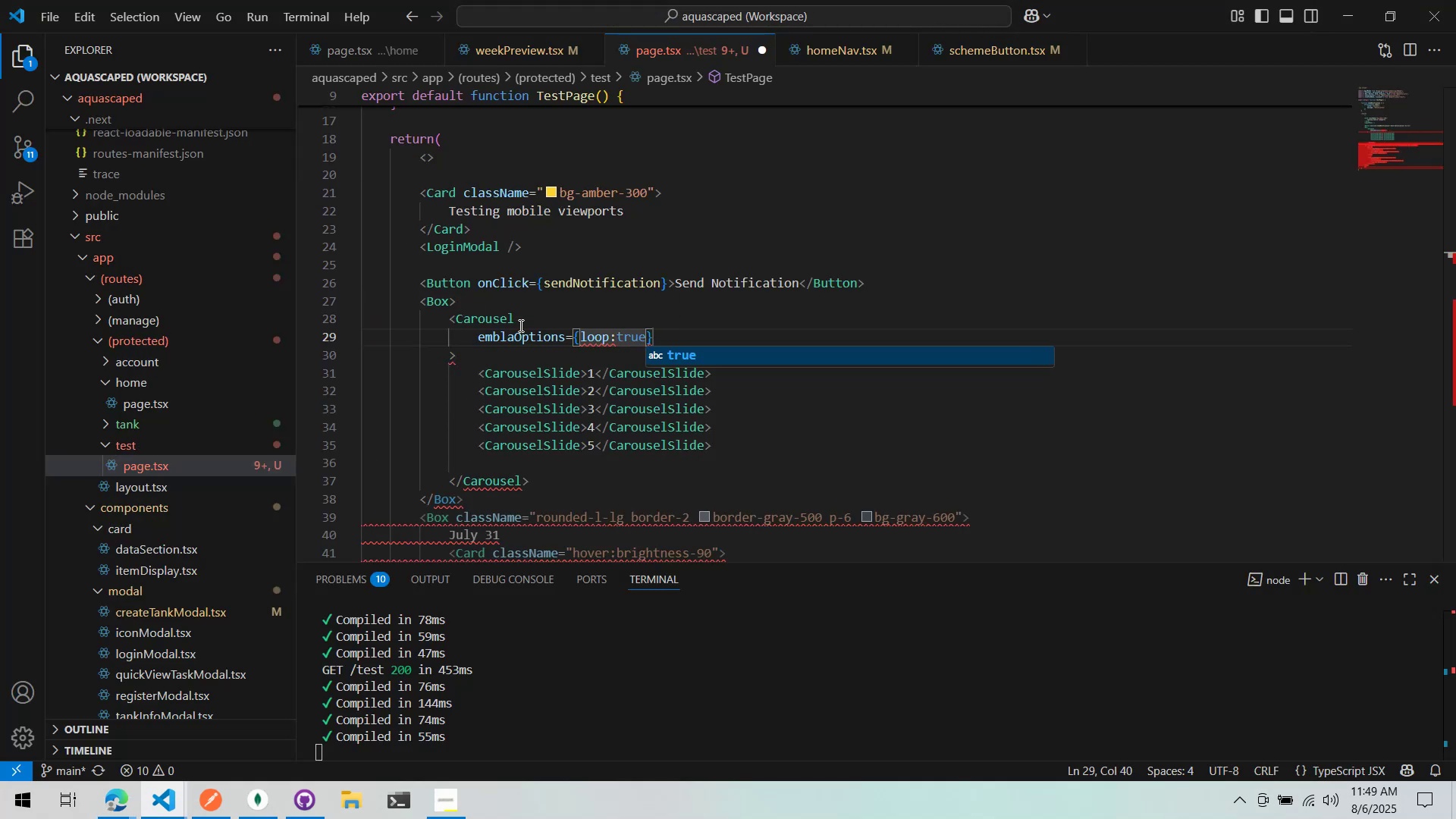 
left_click([534, 306])
 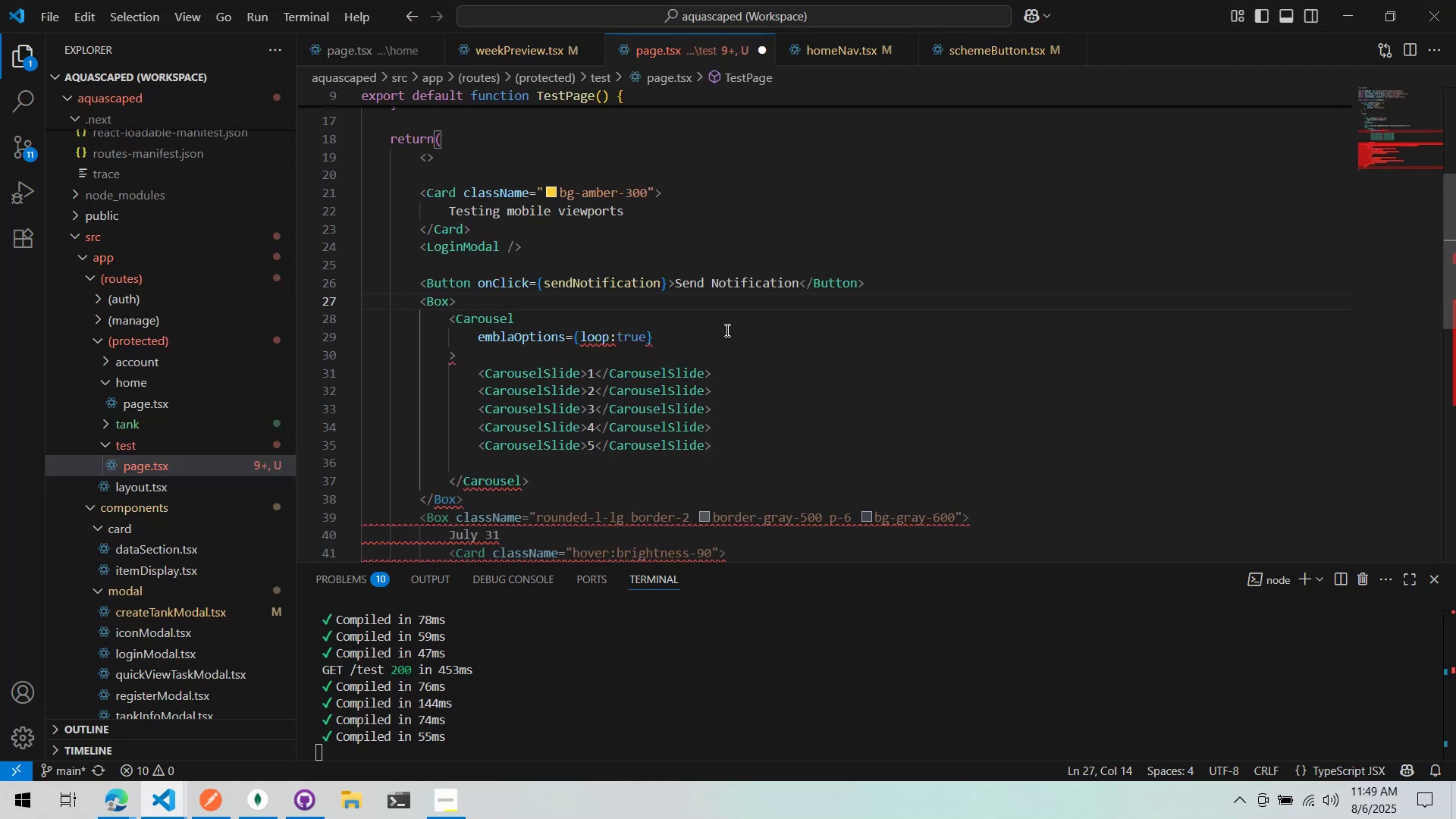 
key(Alt+AltLeft)
 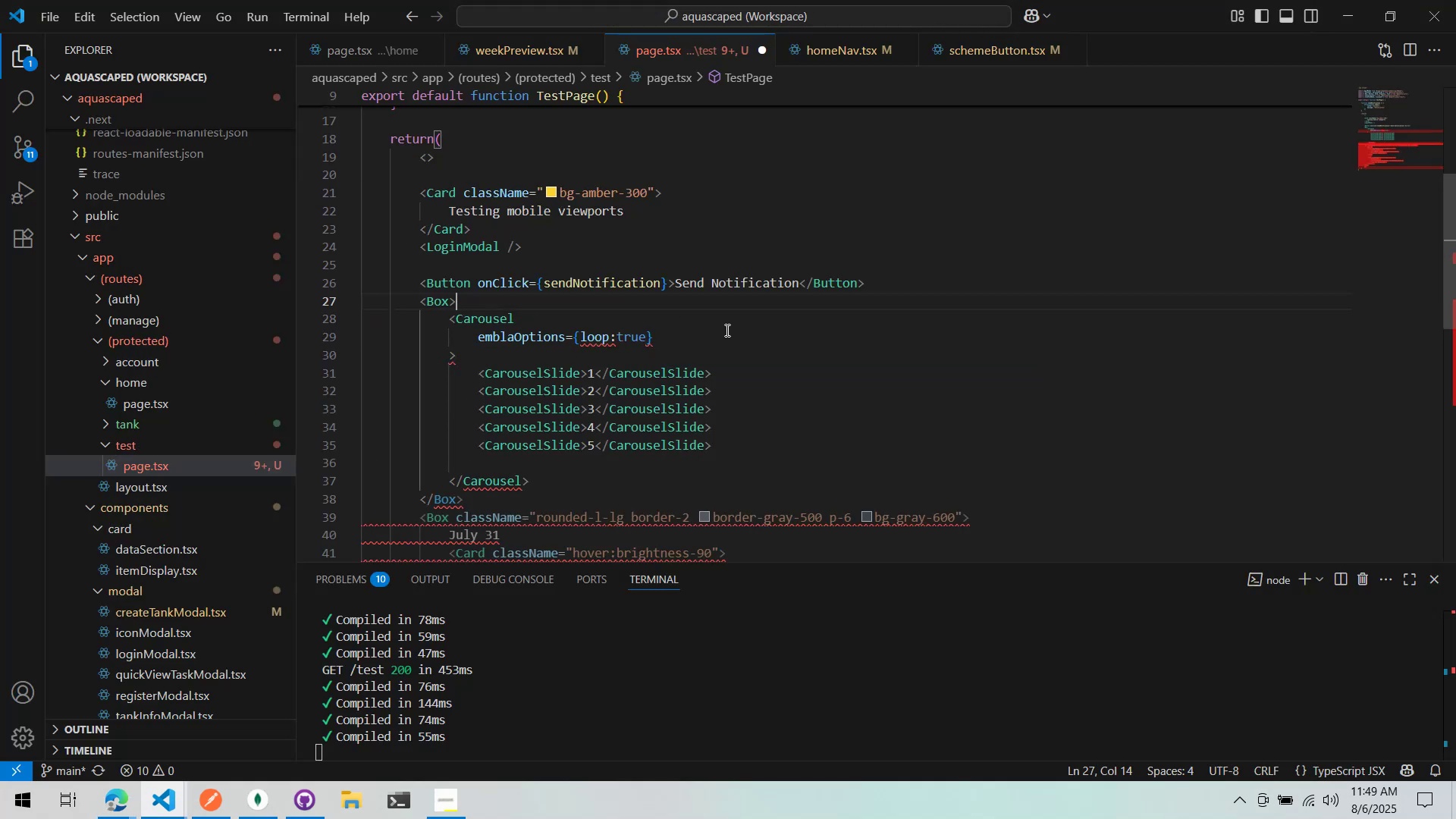 
key(Alt+Tab)
 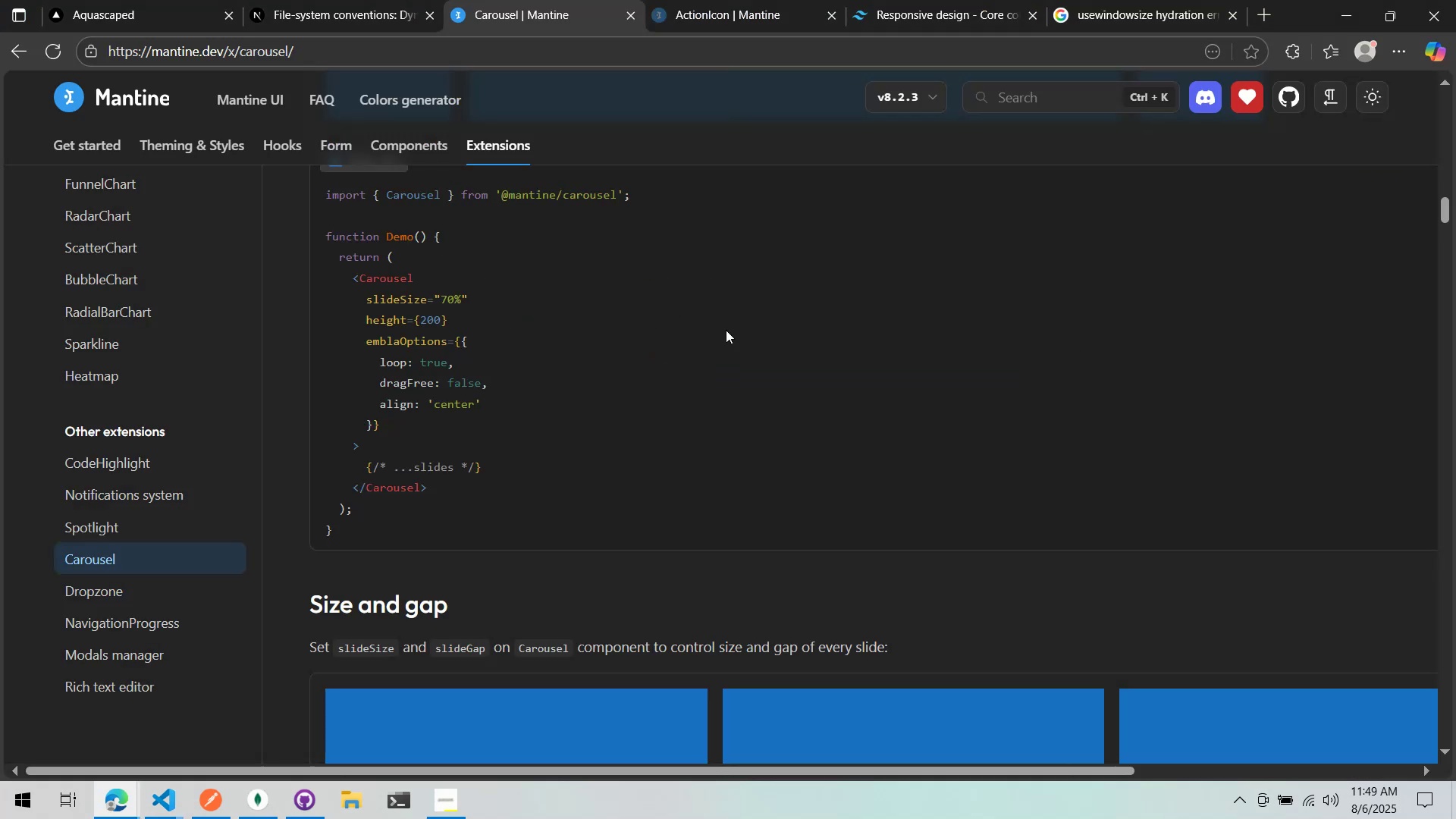 
key(Alt+AltLeft)
 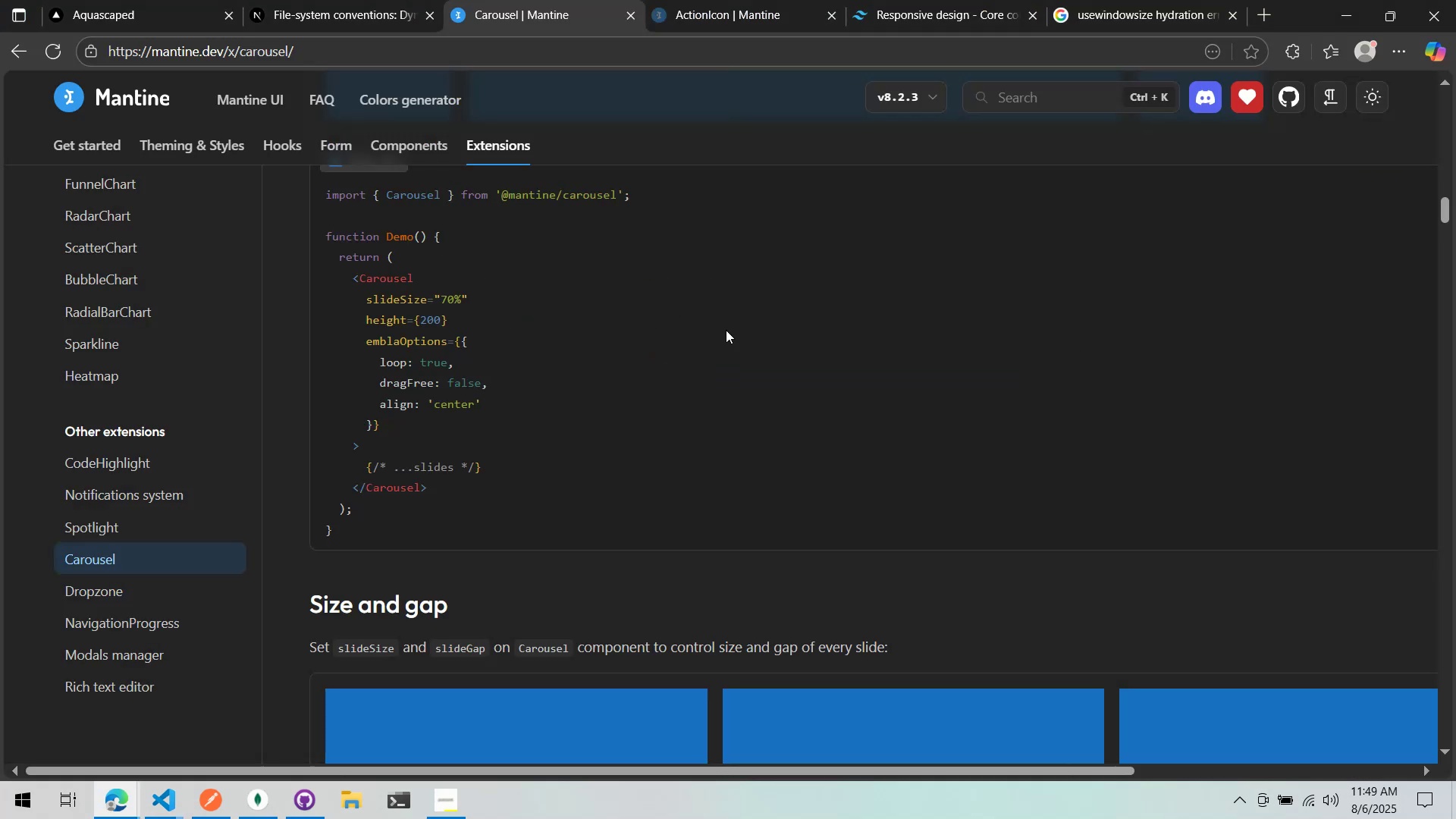 
key(Alt+Tab)
 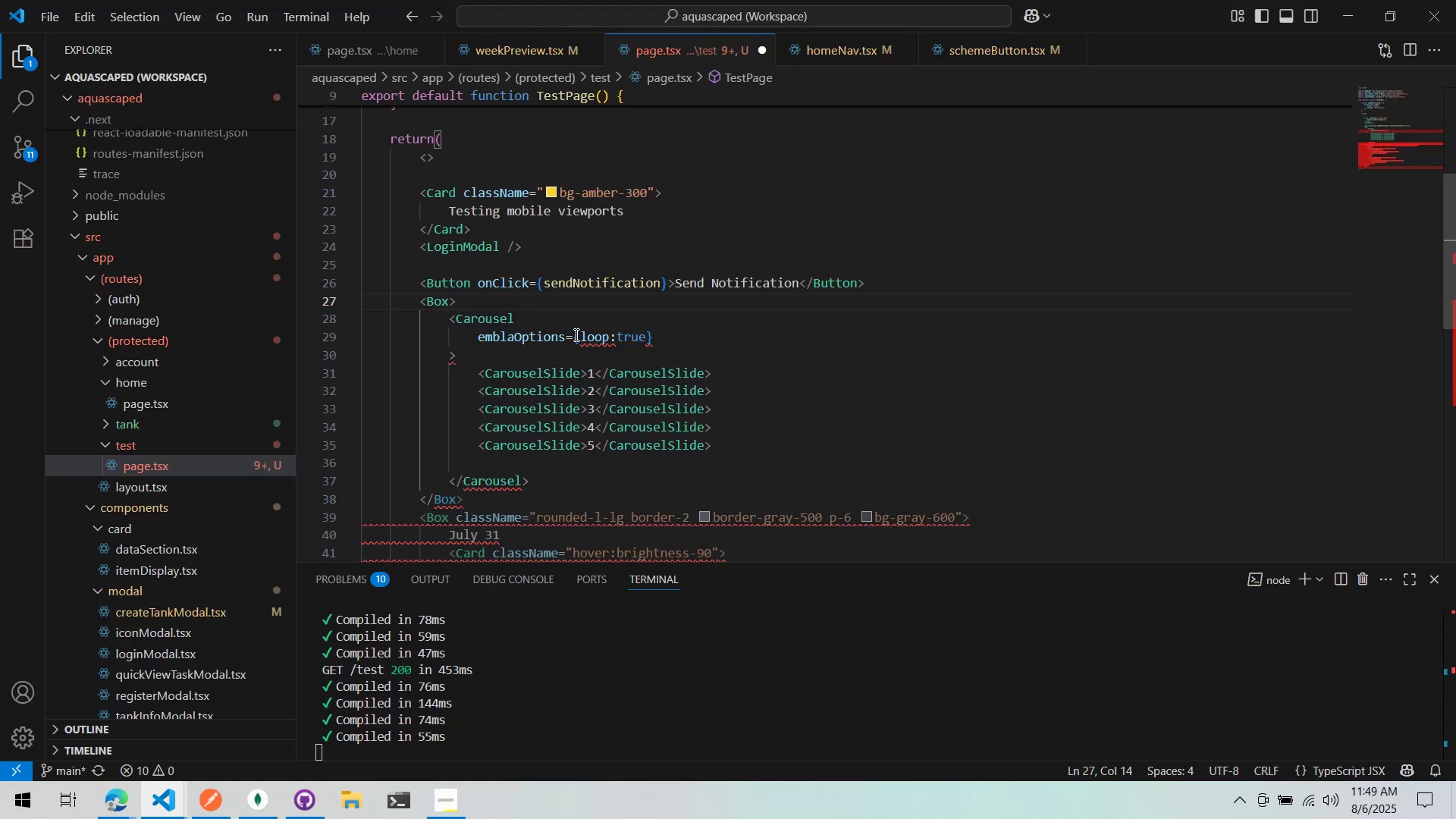 
left_click([572, 332])
 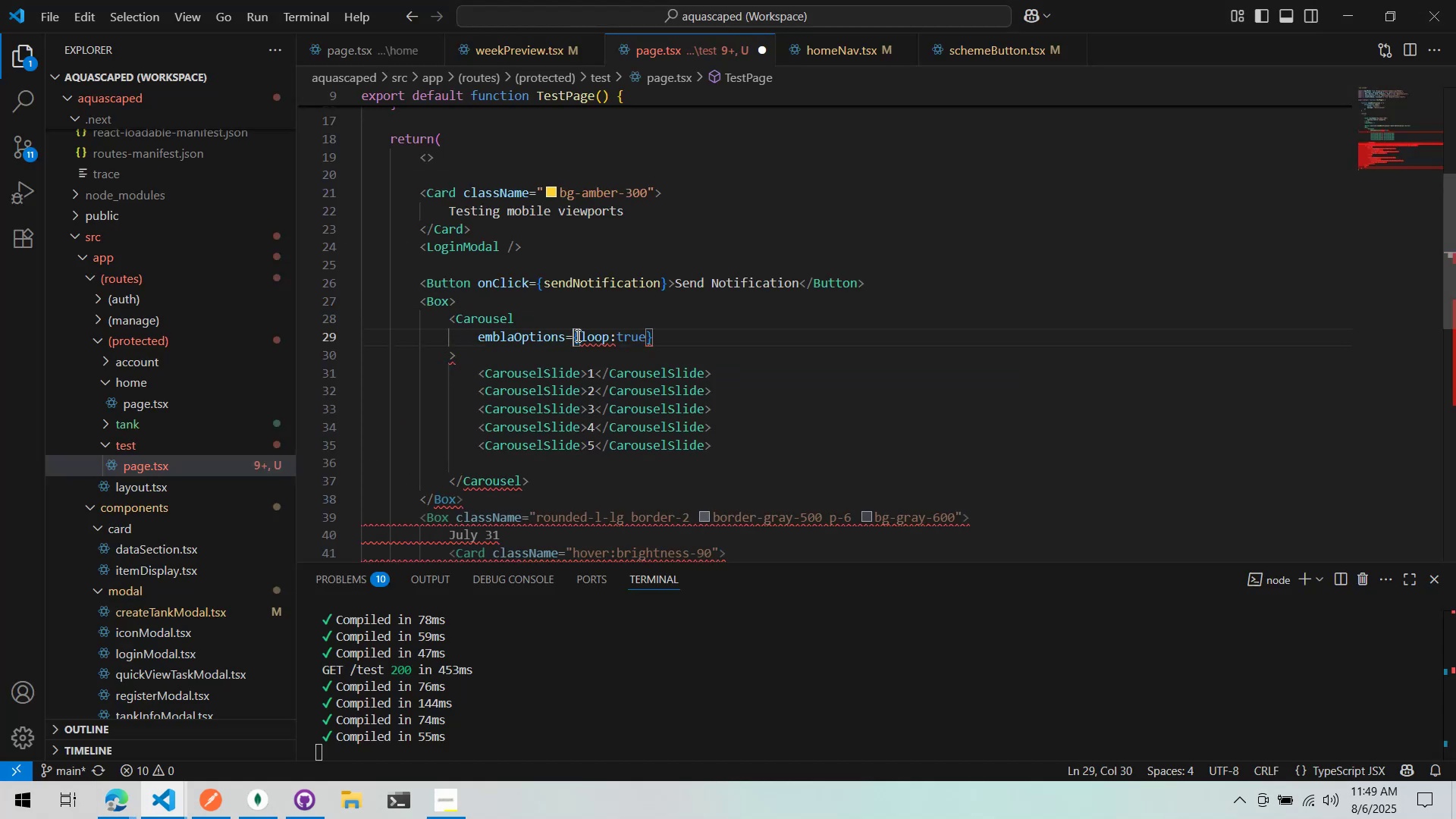 
key(Shift+BracketLeft)
 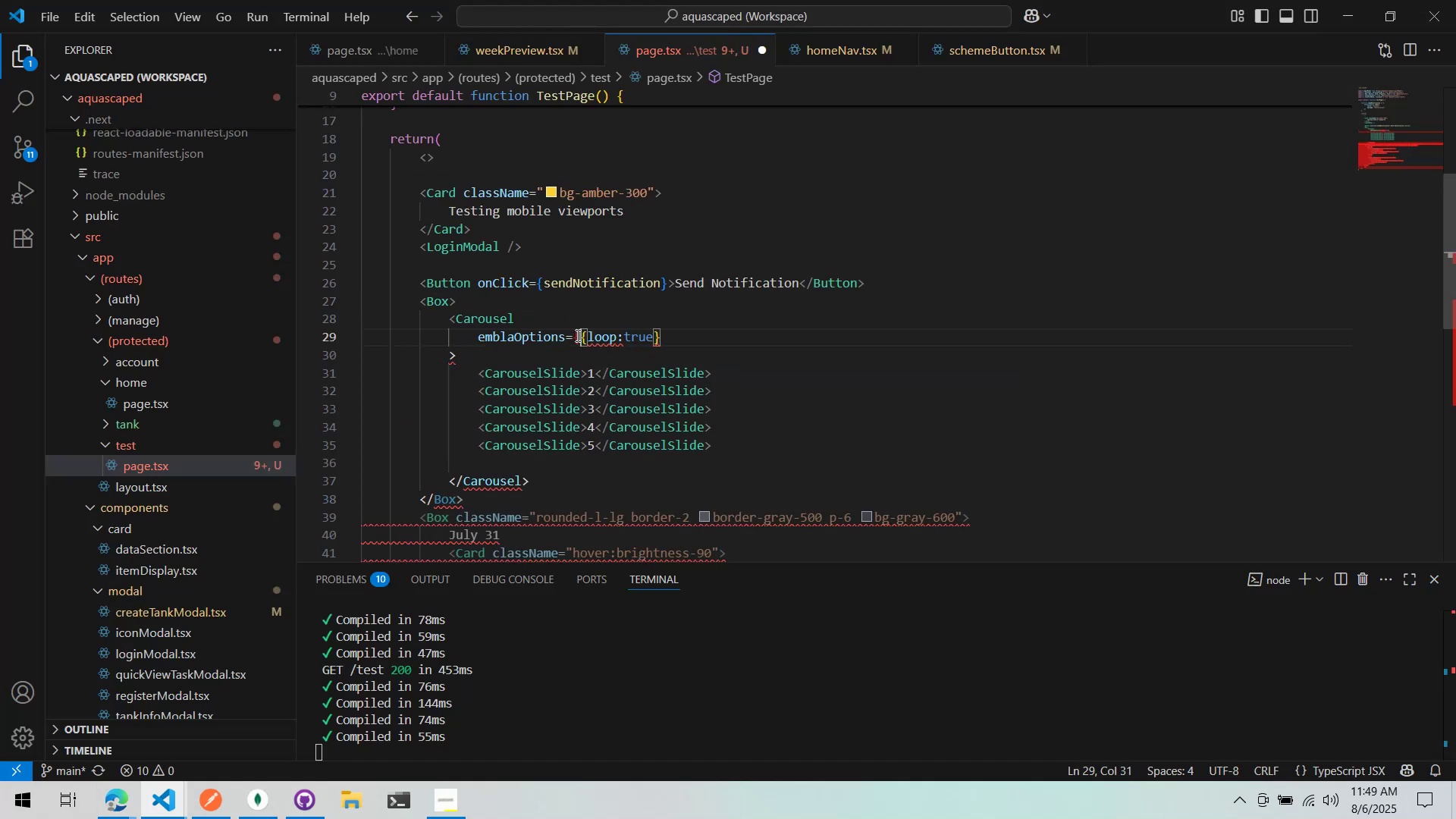 
key(Control+ArrowRight)
 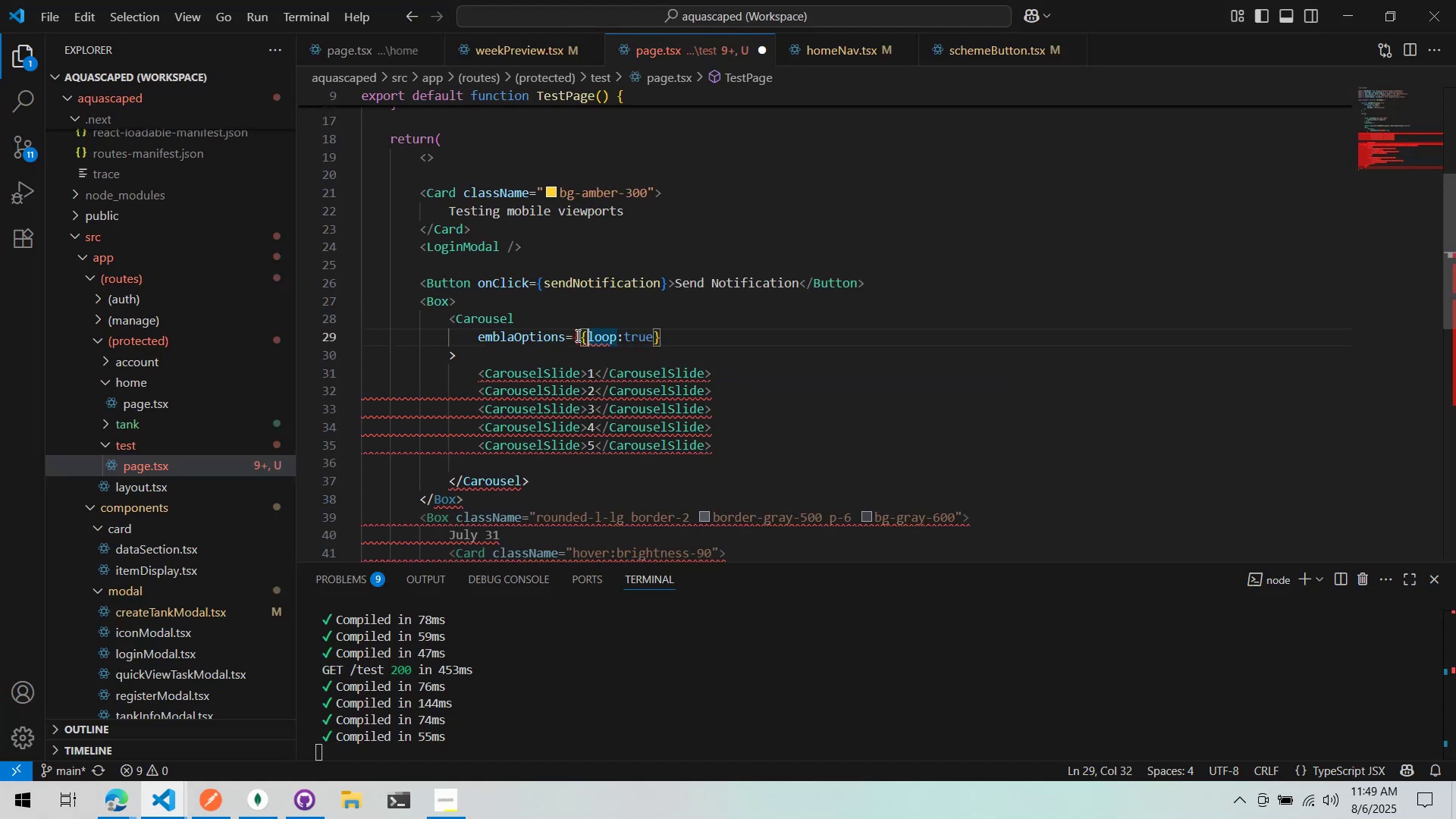 
key(Control+ArrowRight)
 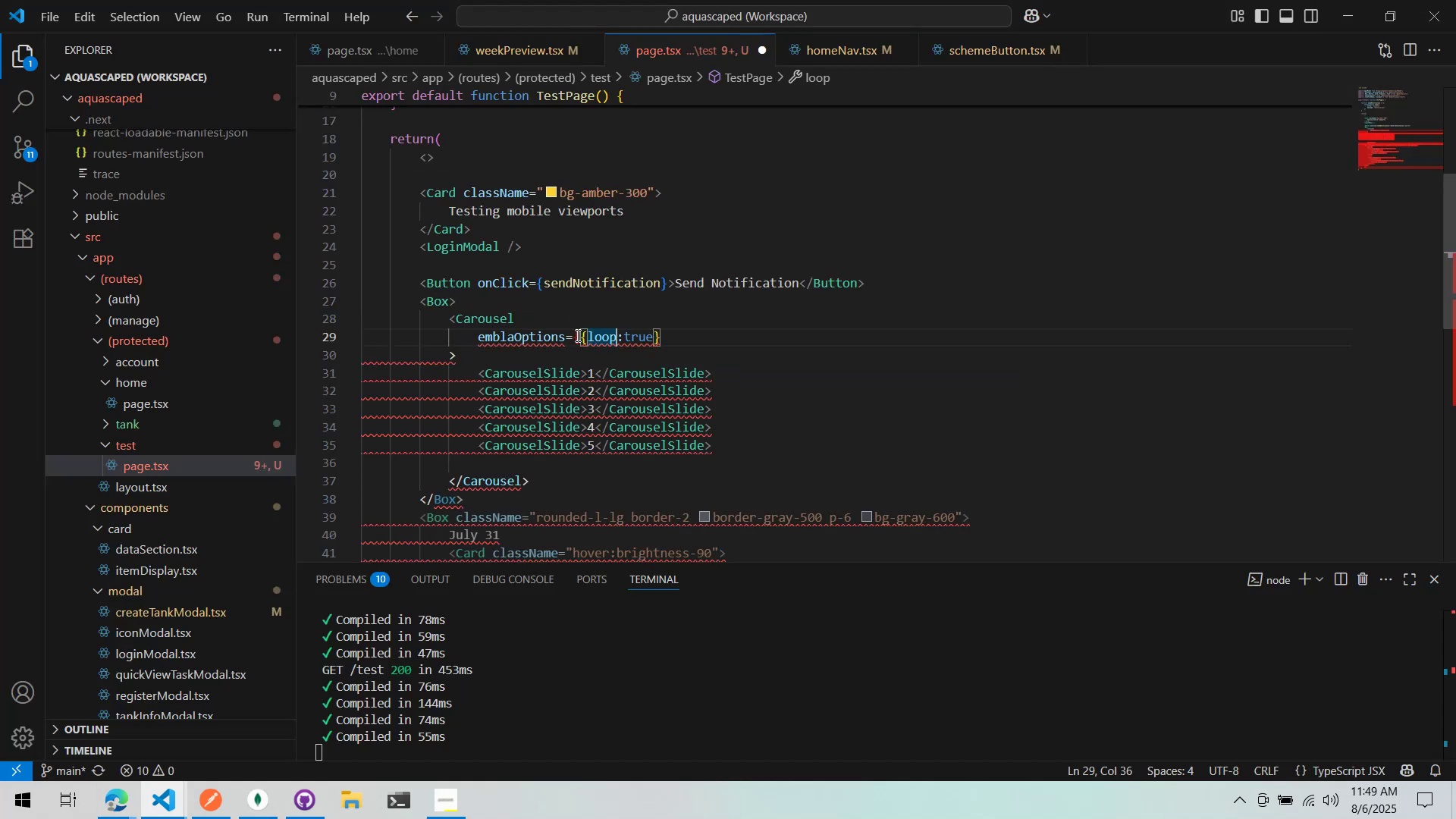 
key(Control+ArrowRight)
 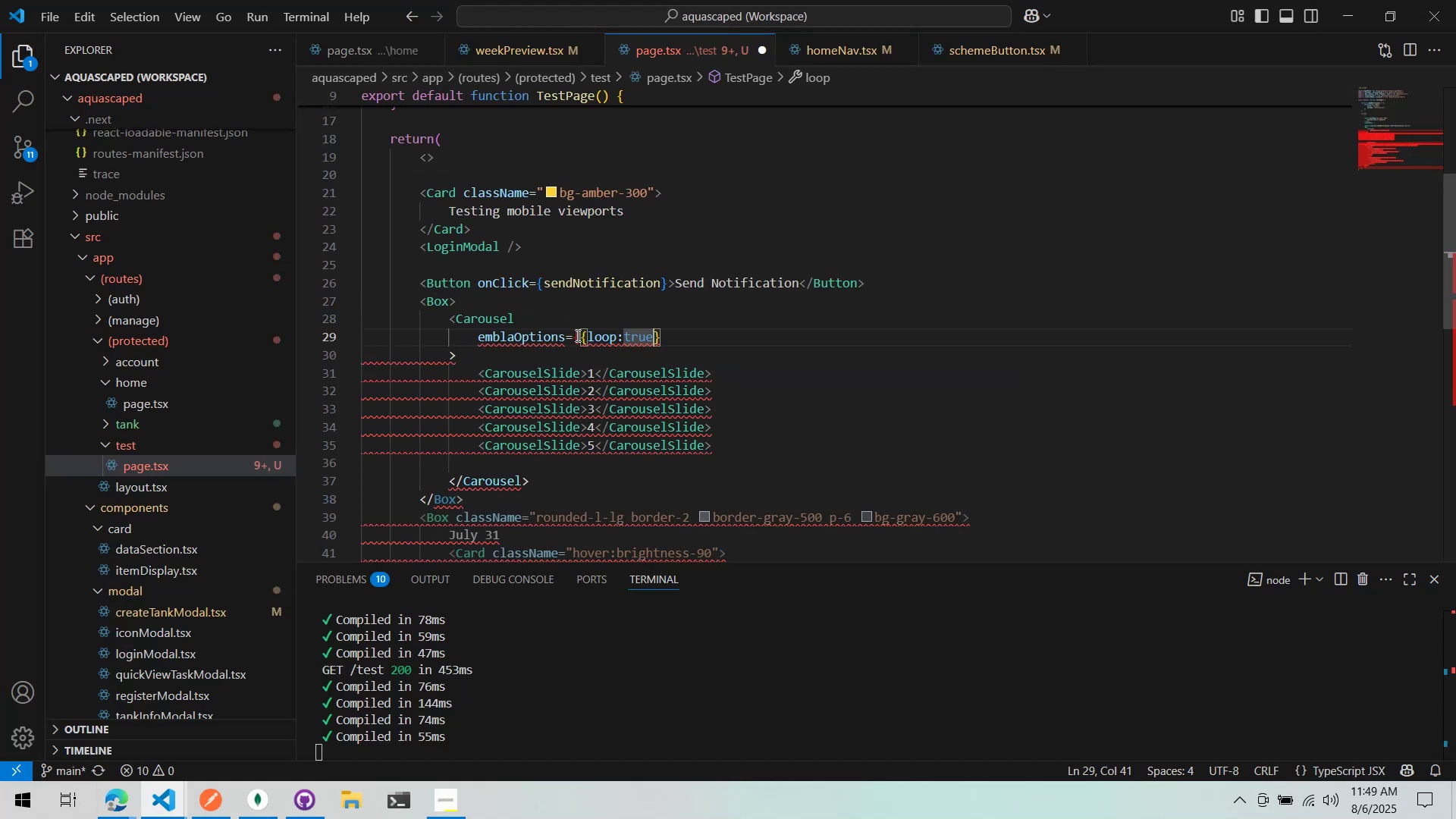 
key(Control+ArrowRight)
 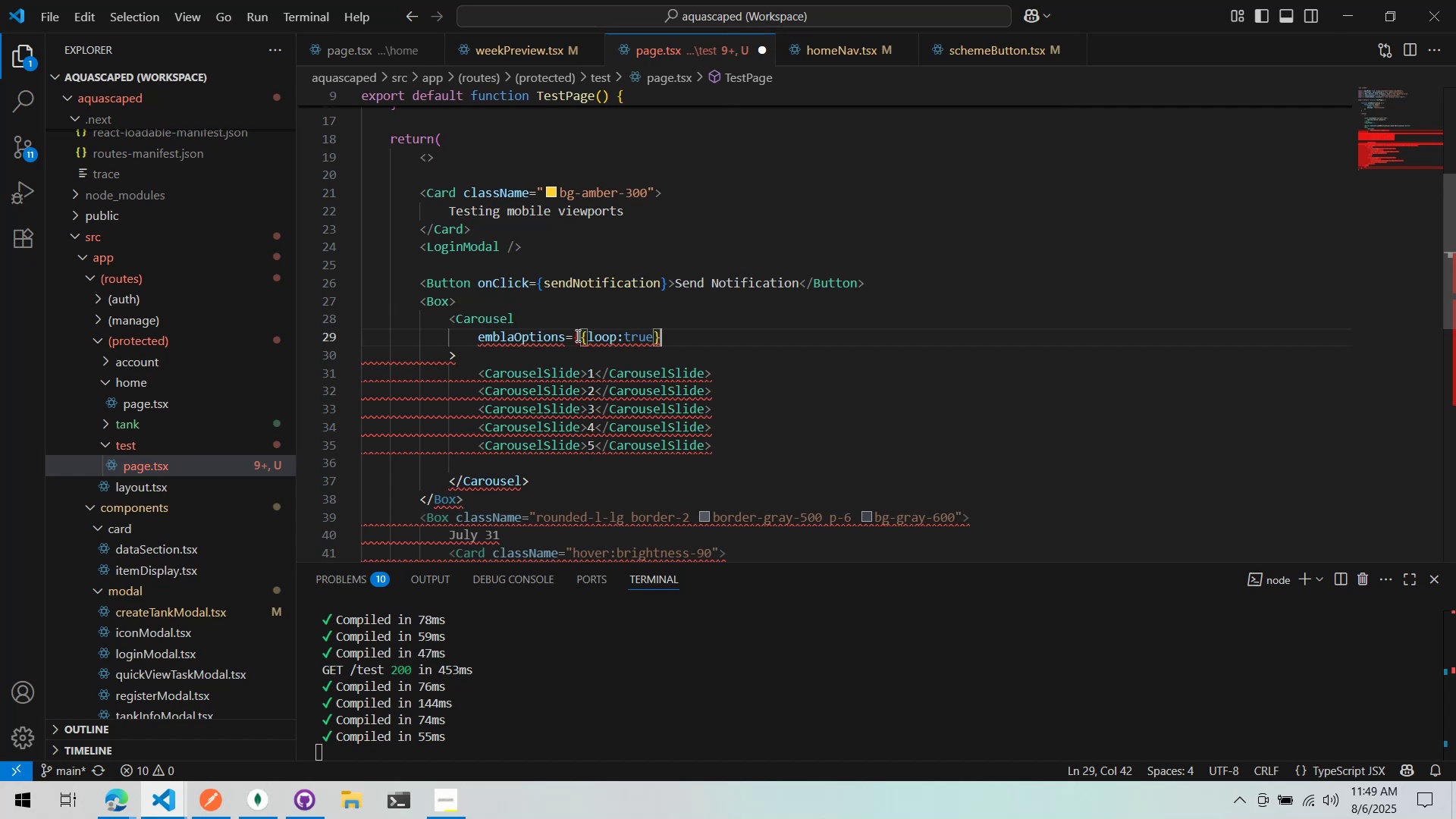 
key(Shift+BracketRight)
 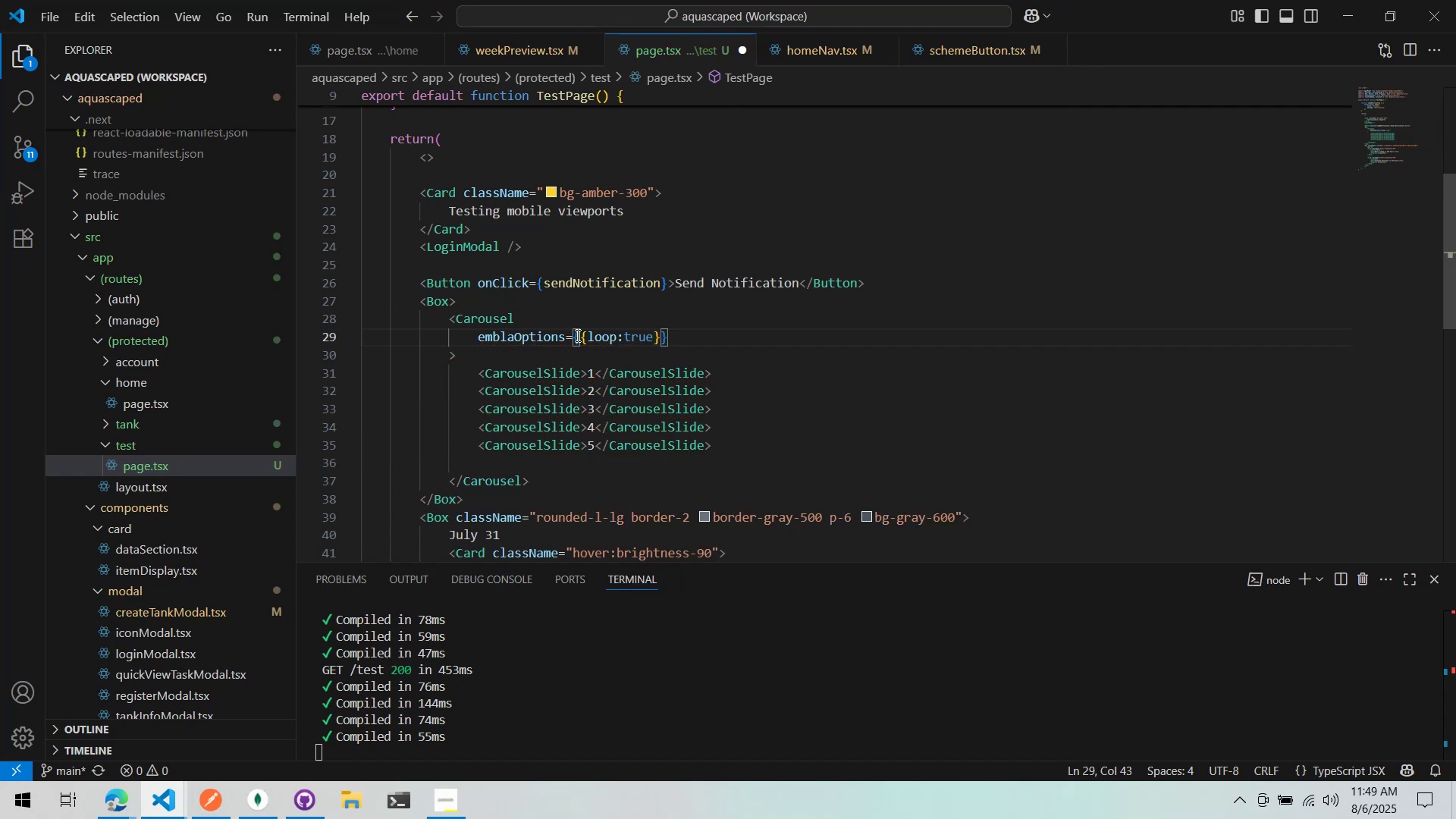 
key(Control+ControlLeft)
 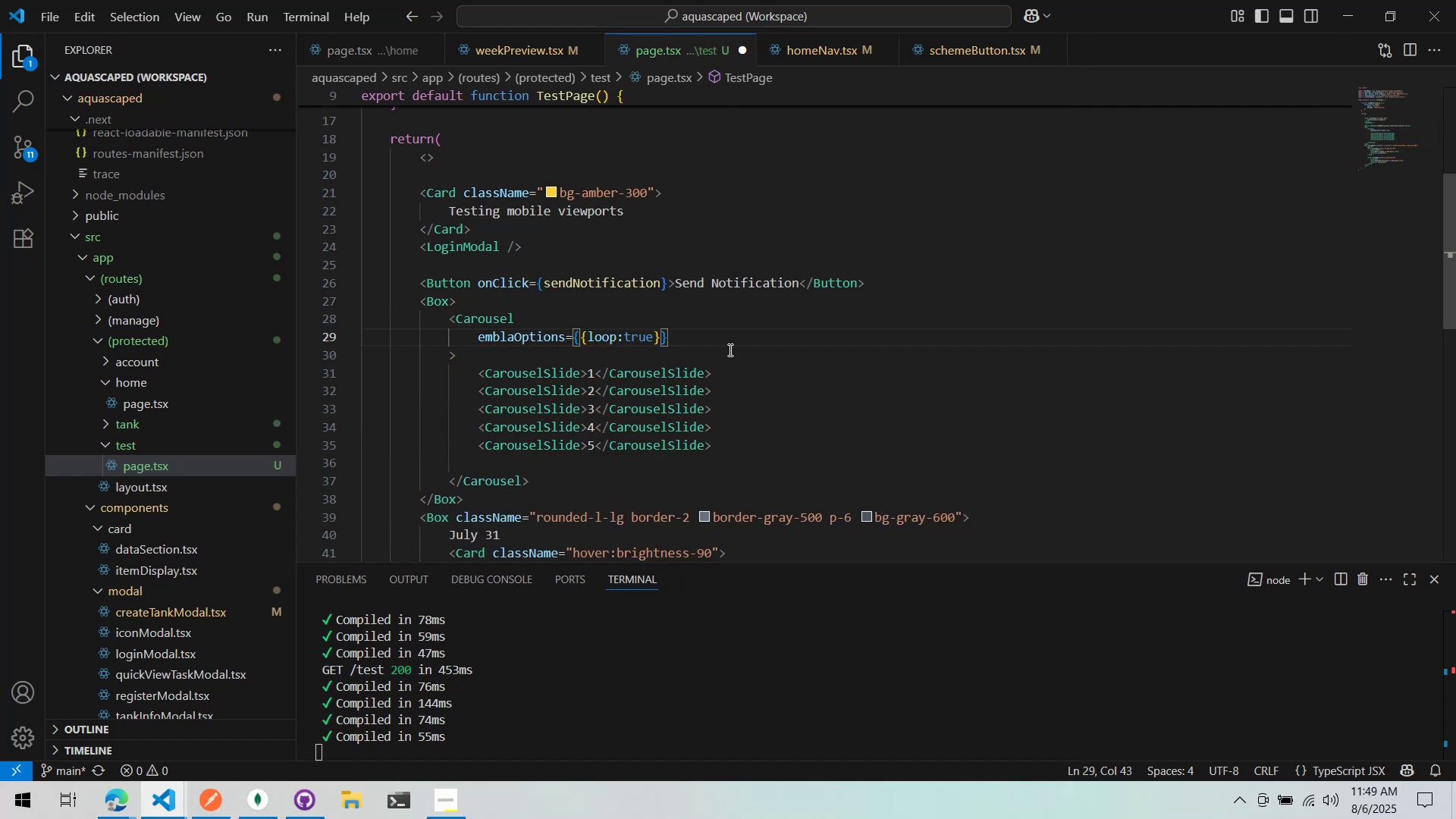 
key(Control+S)
 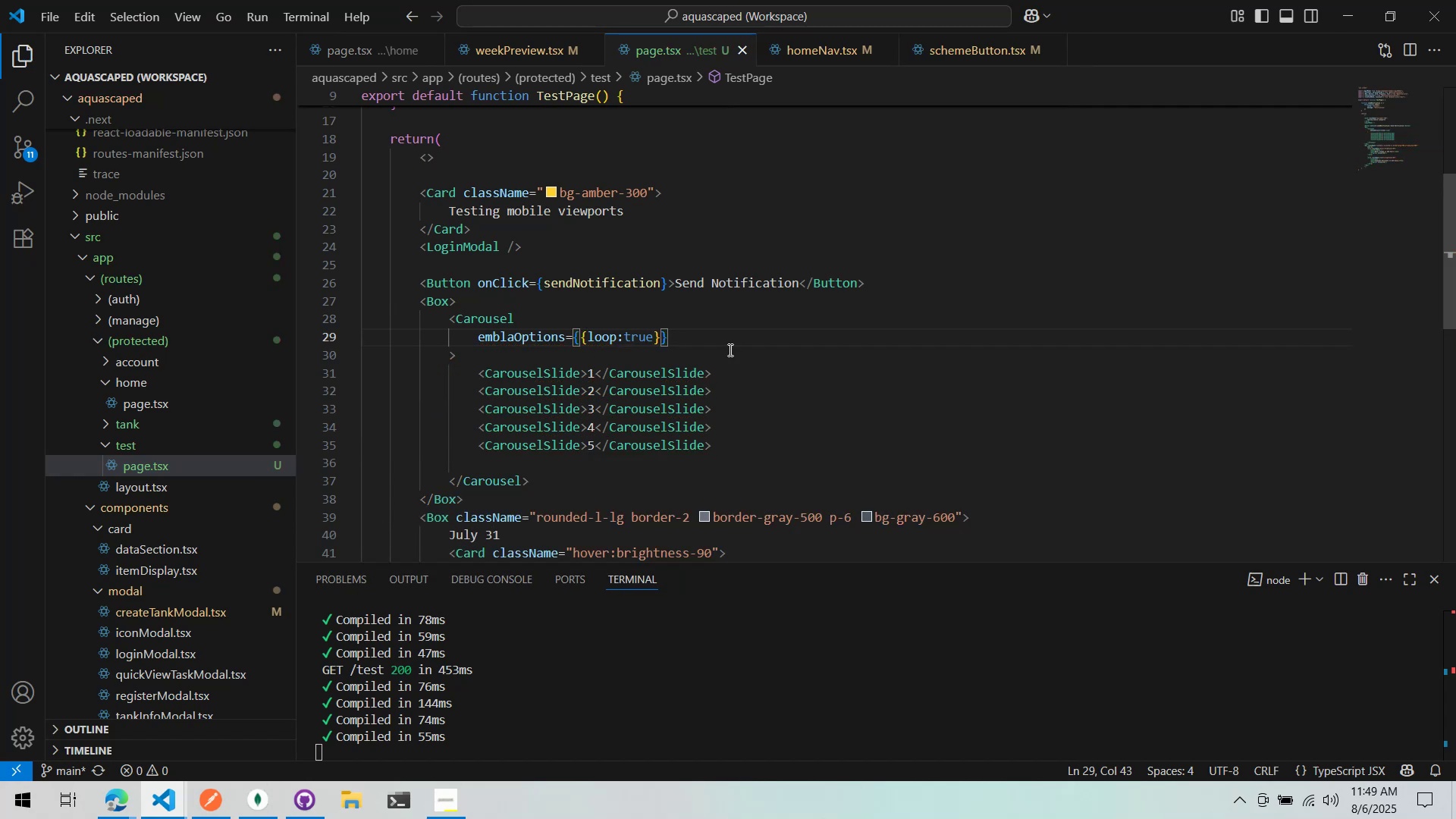 
key(Alt+AltLeft)
 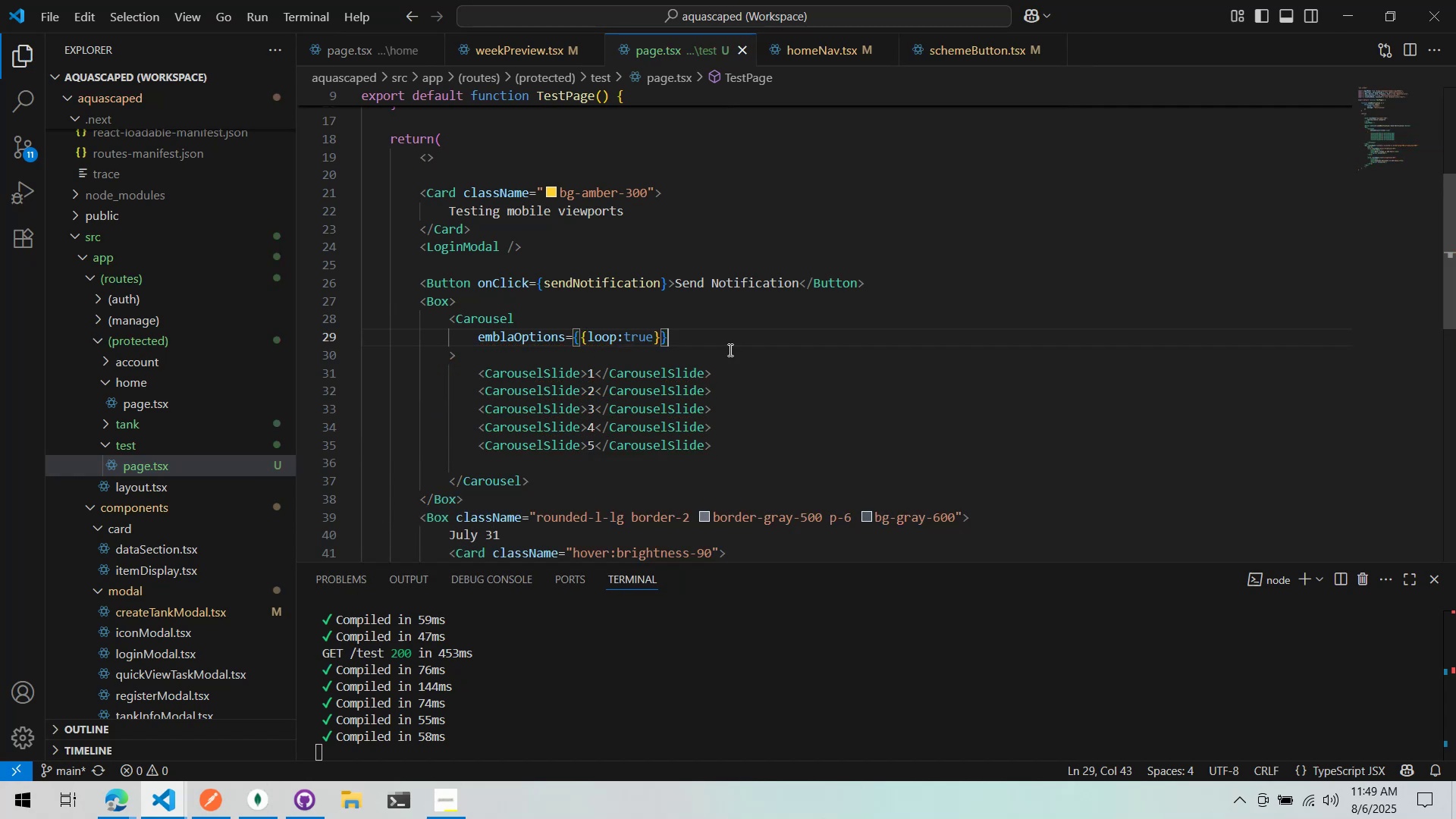 
key(Alt+Tab)
 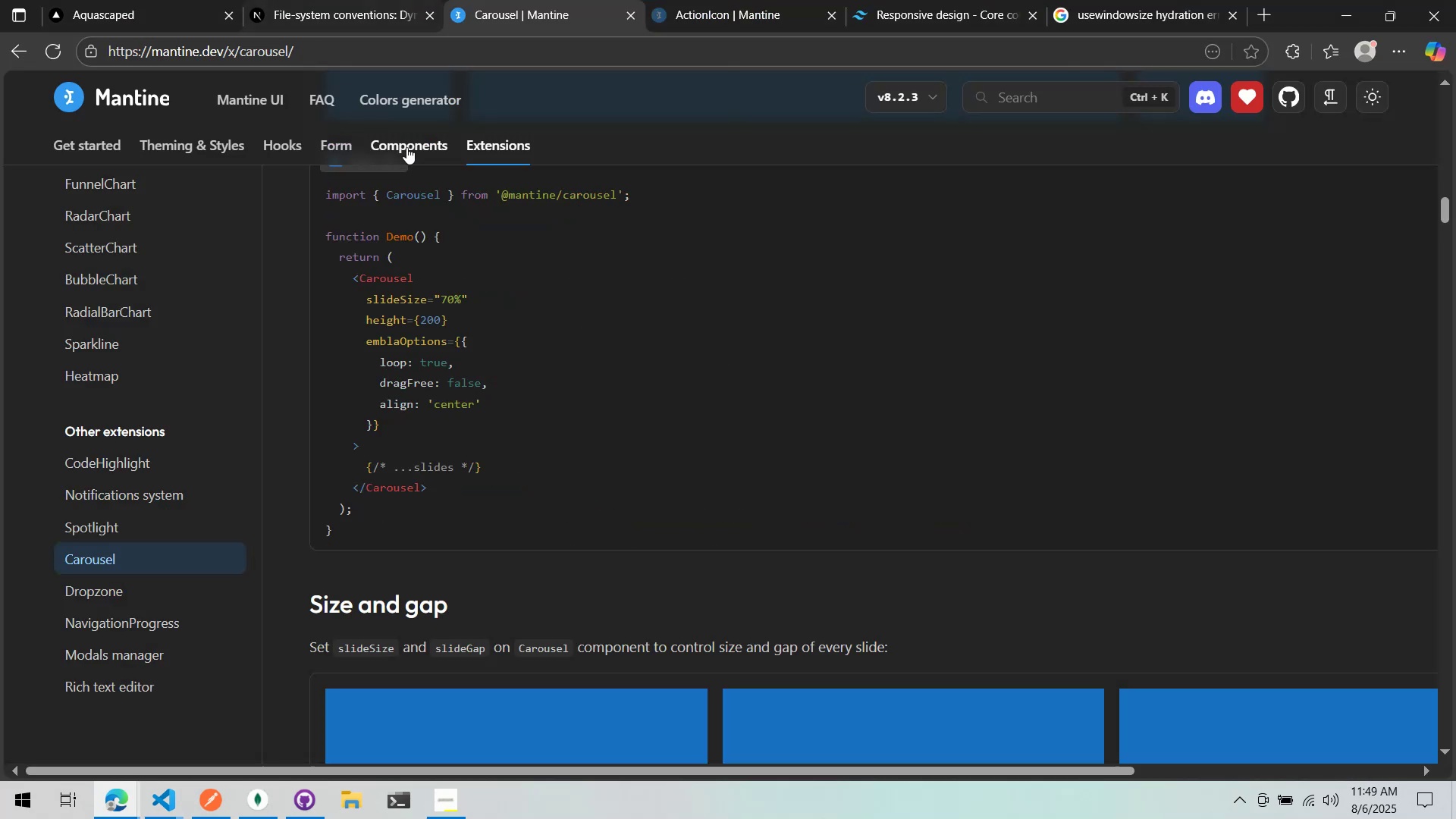 
left_click([171, 0])
 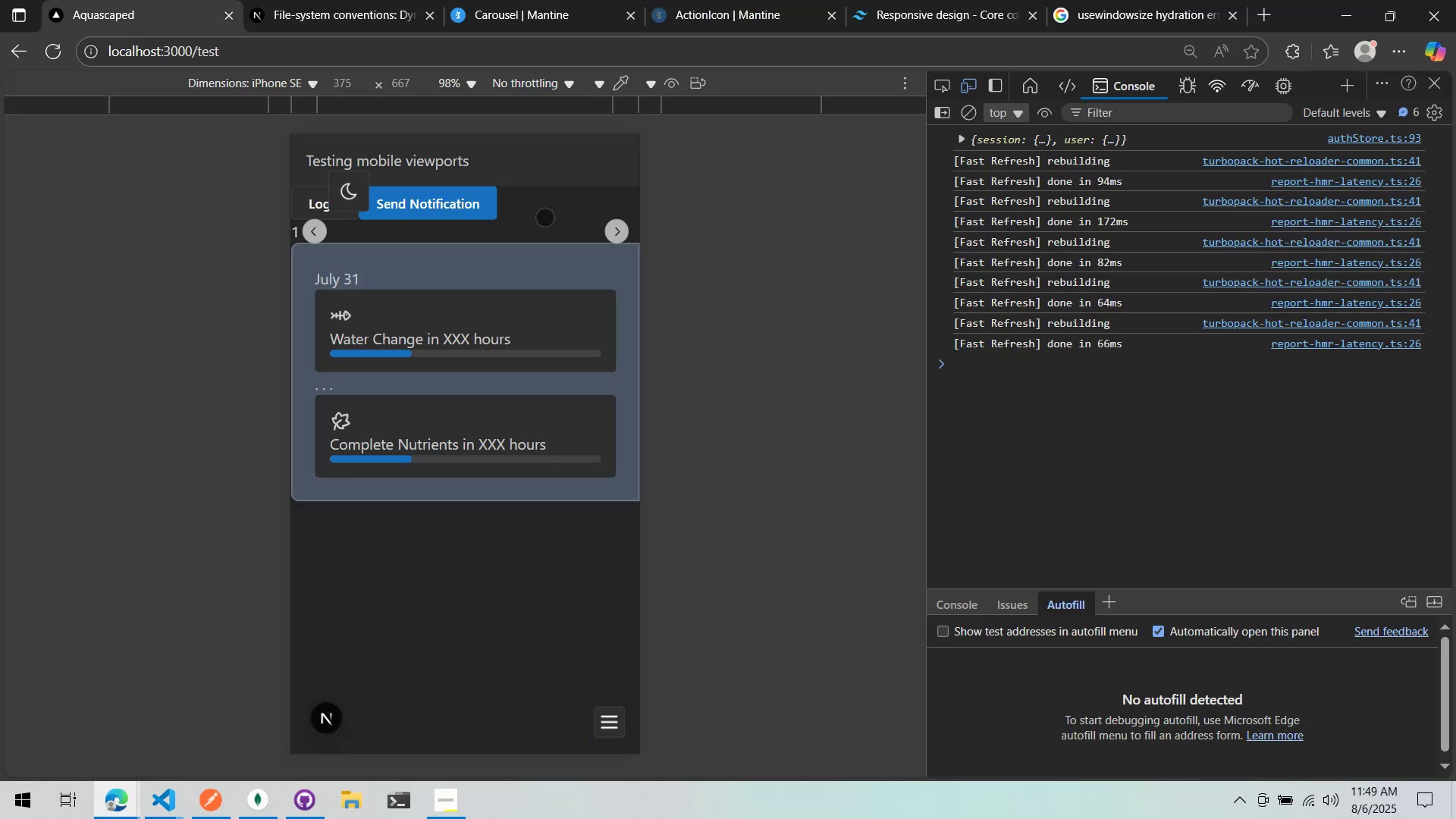 
left_click([547, 218])
 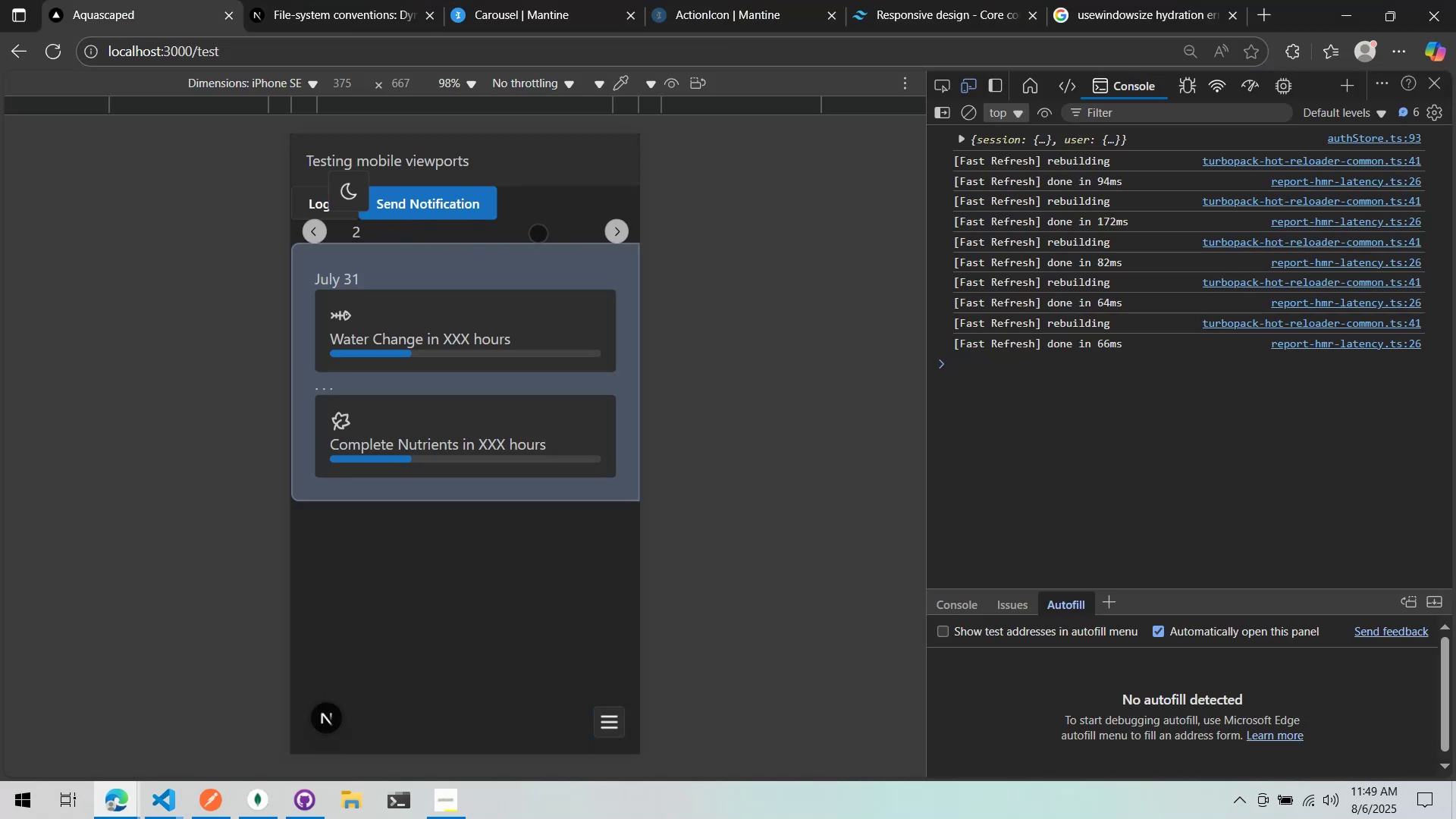 
double_click([502, 0])
 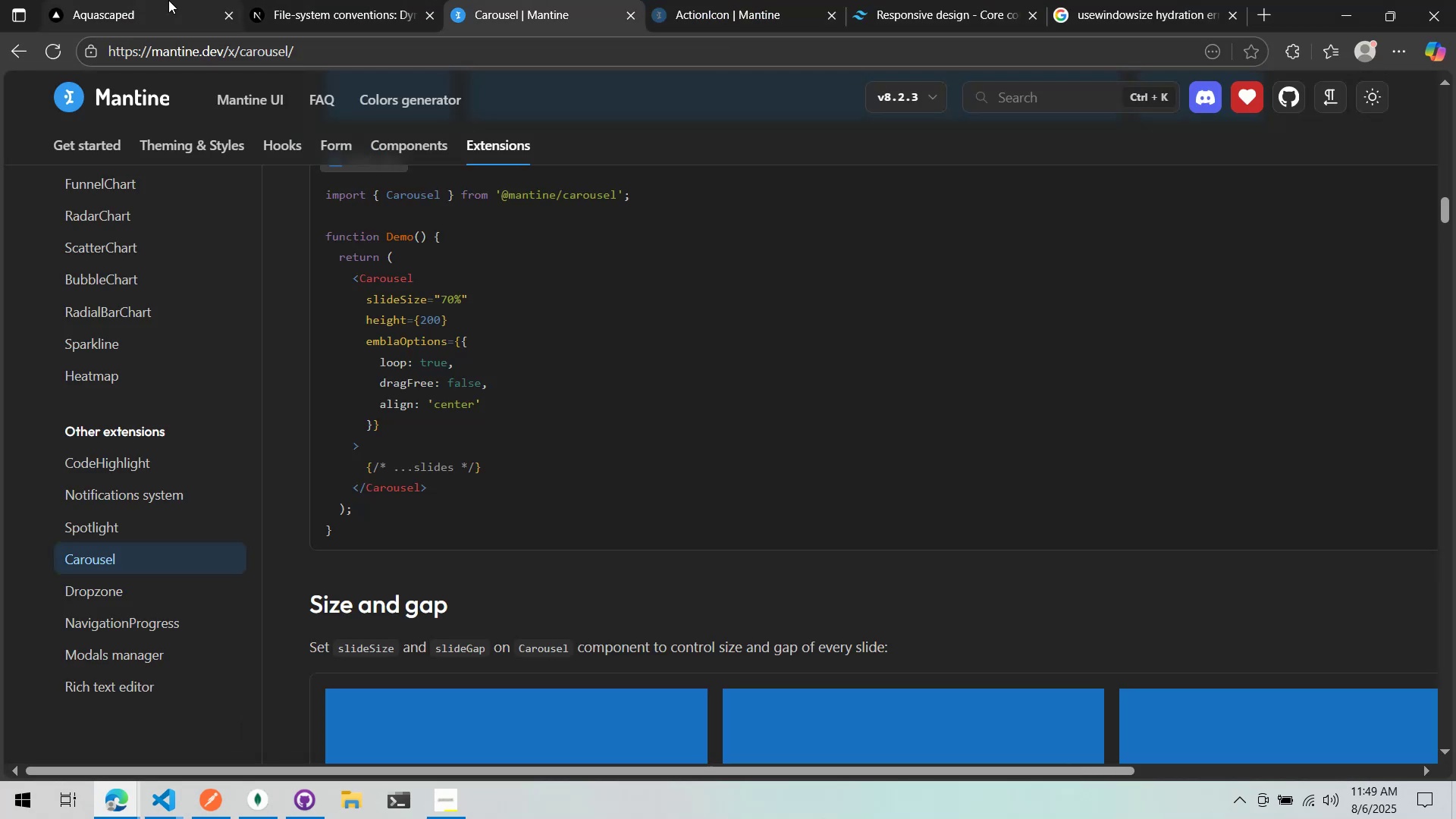 
left_click([168, 0])
 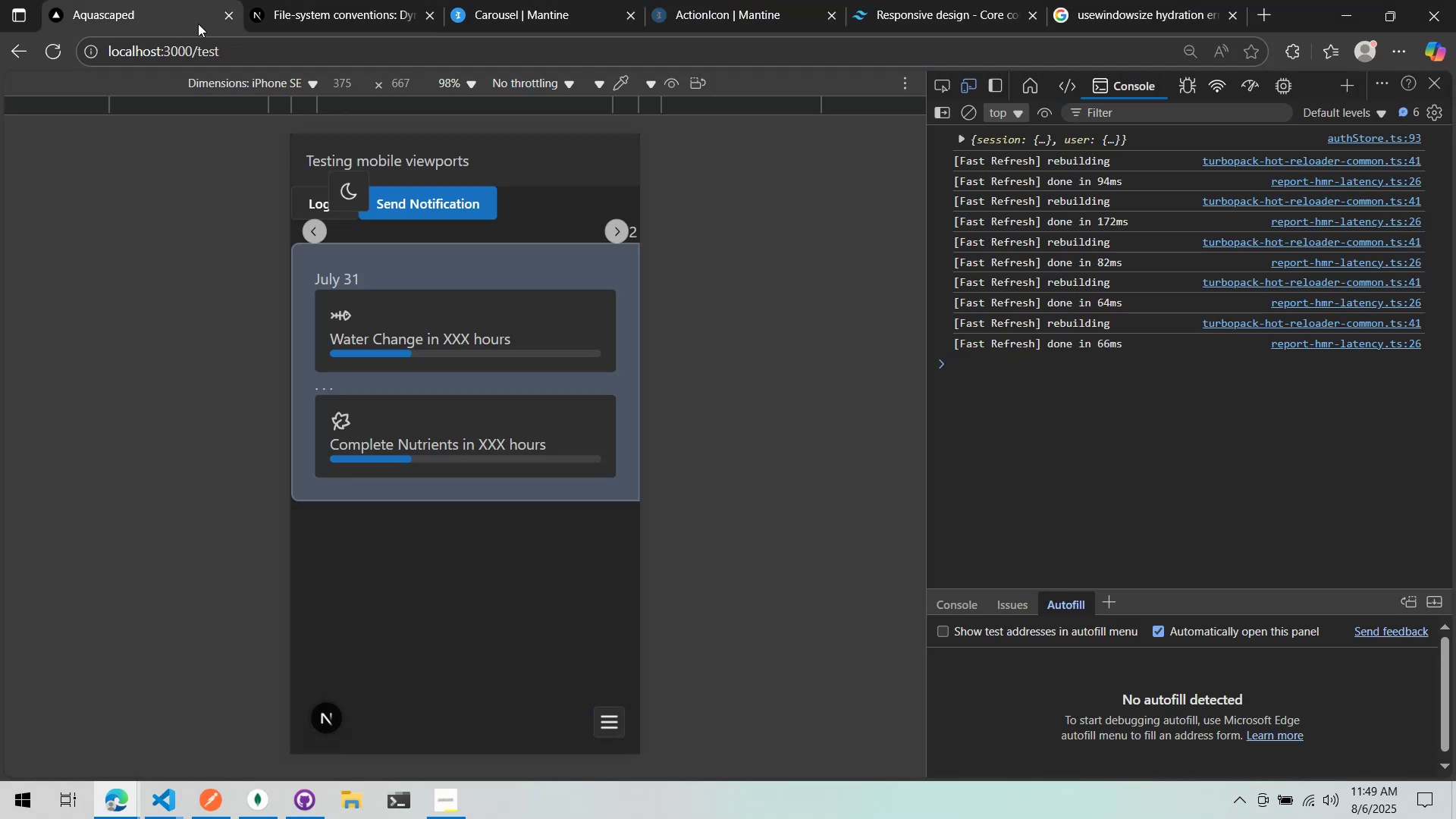 
key(Alt+AltLeft)
 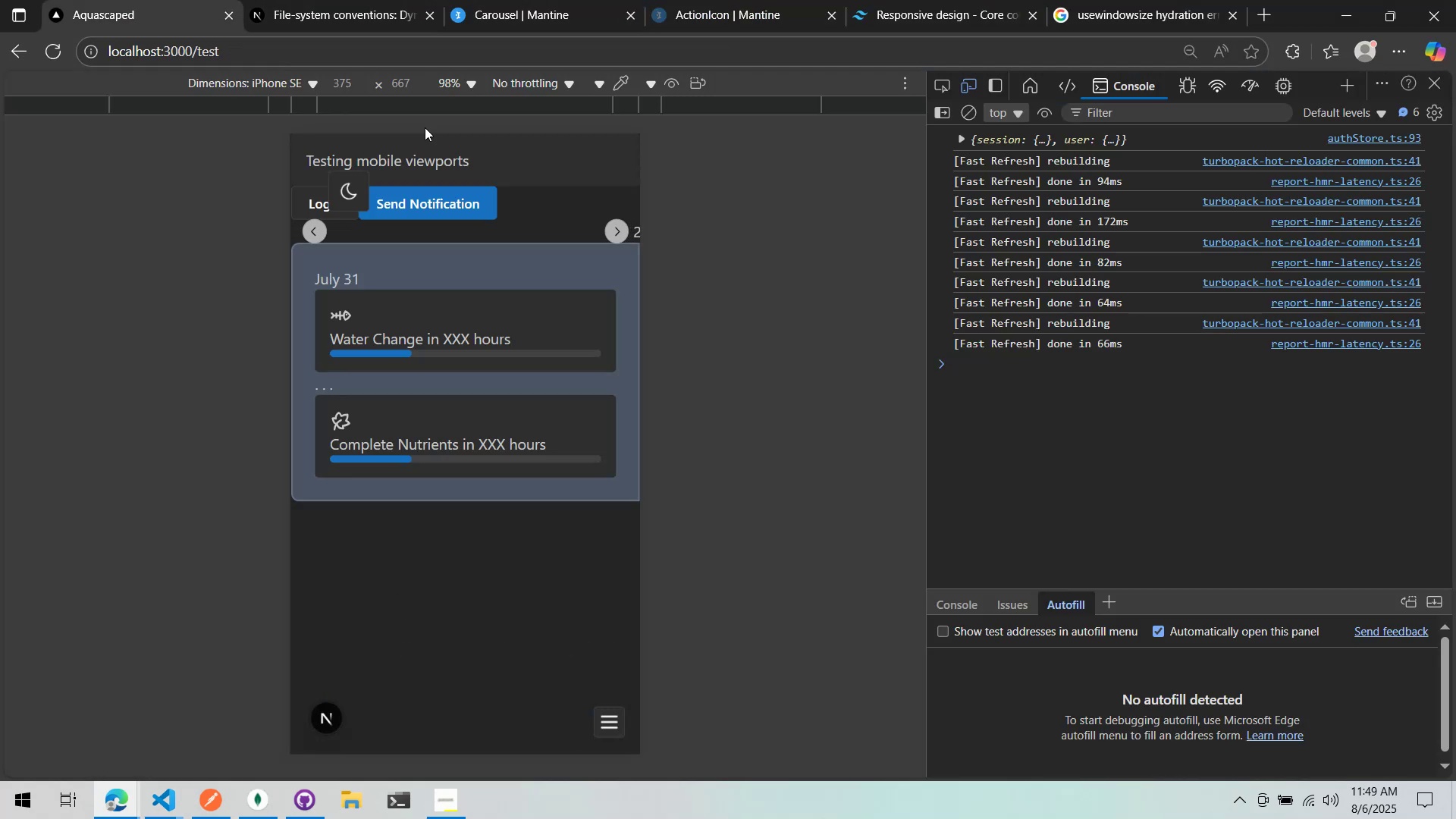 
key(Alt+Tab)
 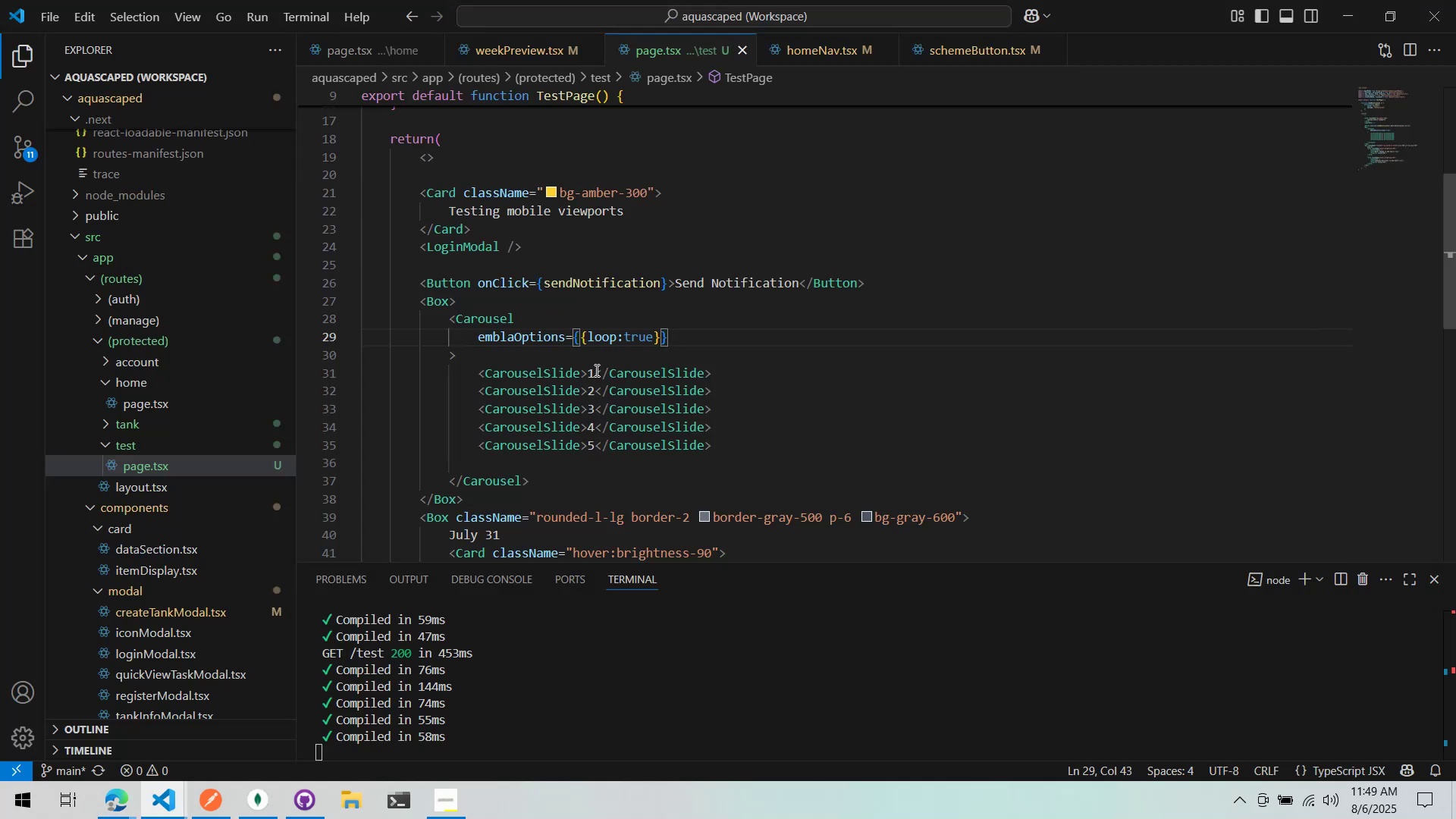 
key(Alt+AltLeft)
 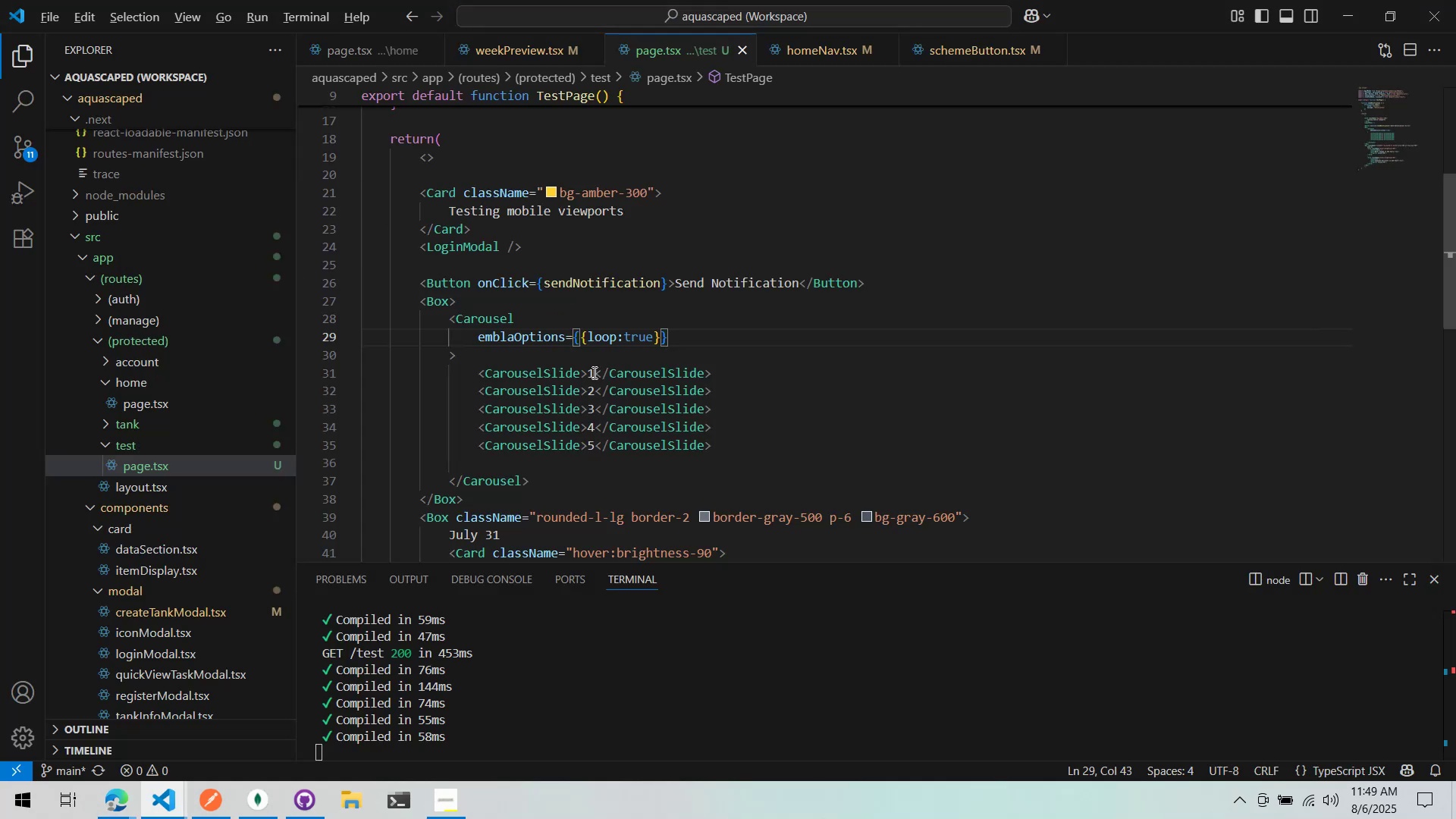 
key(Alt+Tab)
 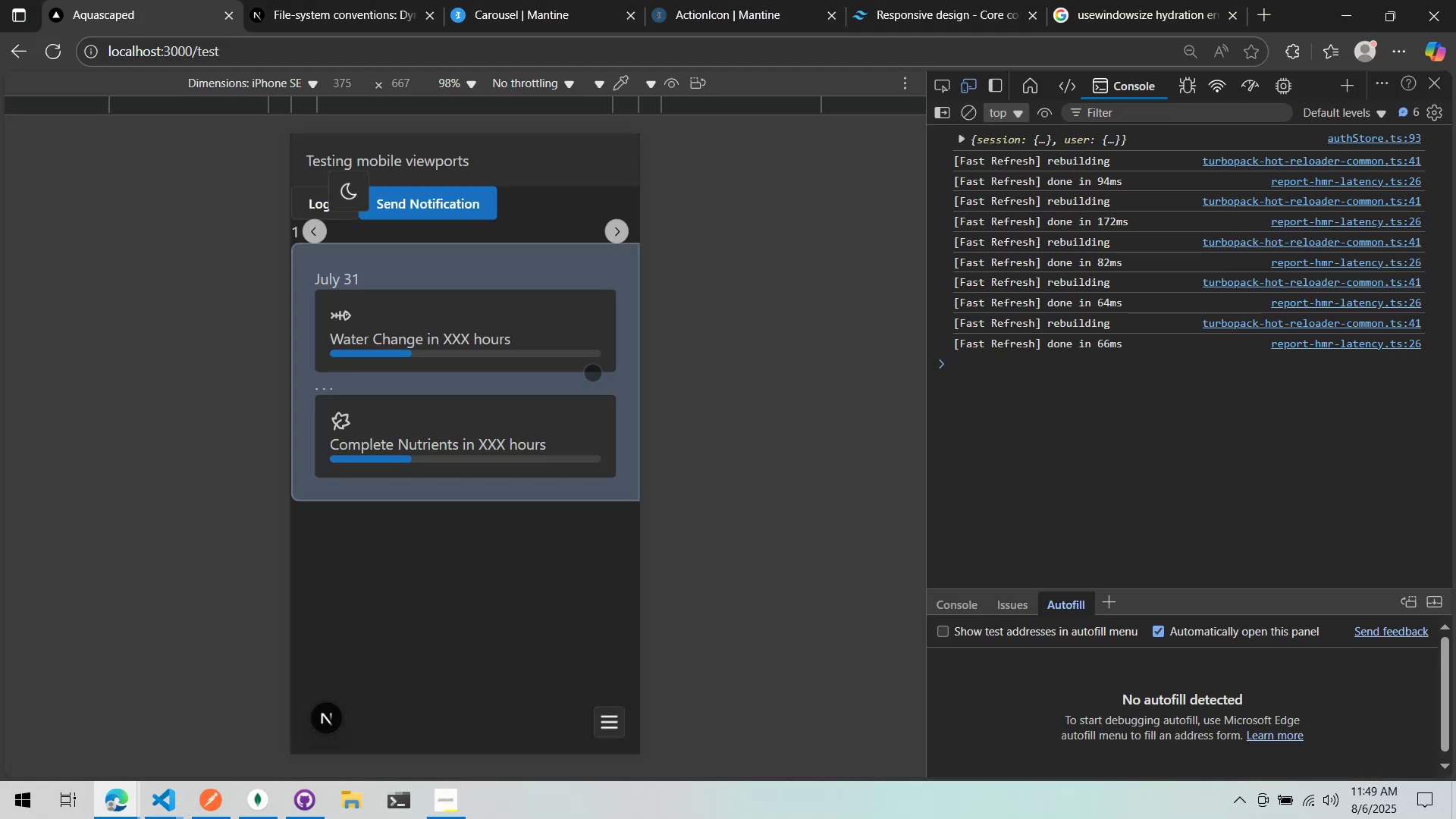 
key(Alt+AltLeft)
 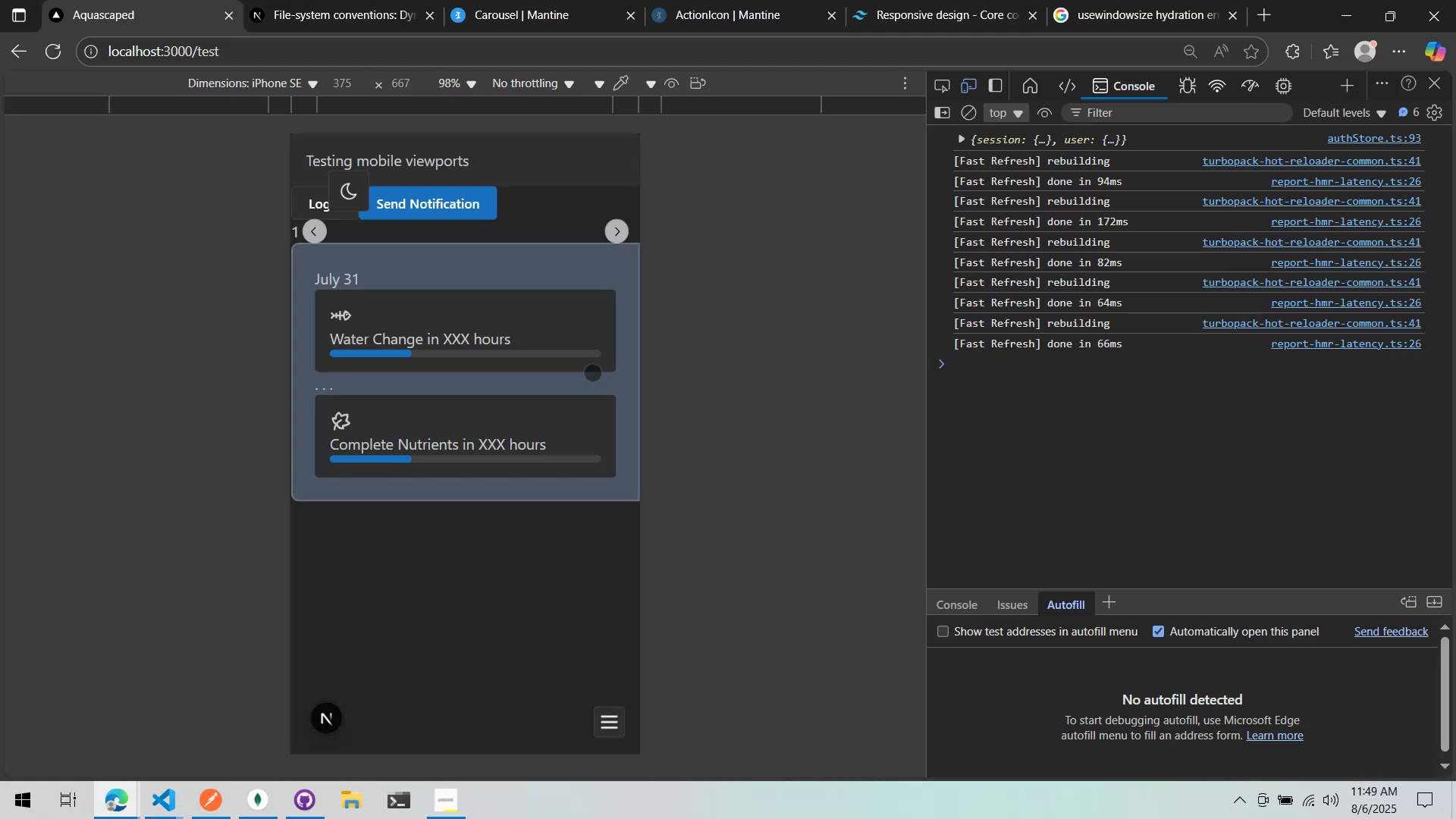 
key(Alt+Tab)
 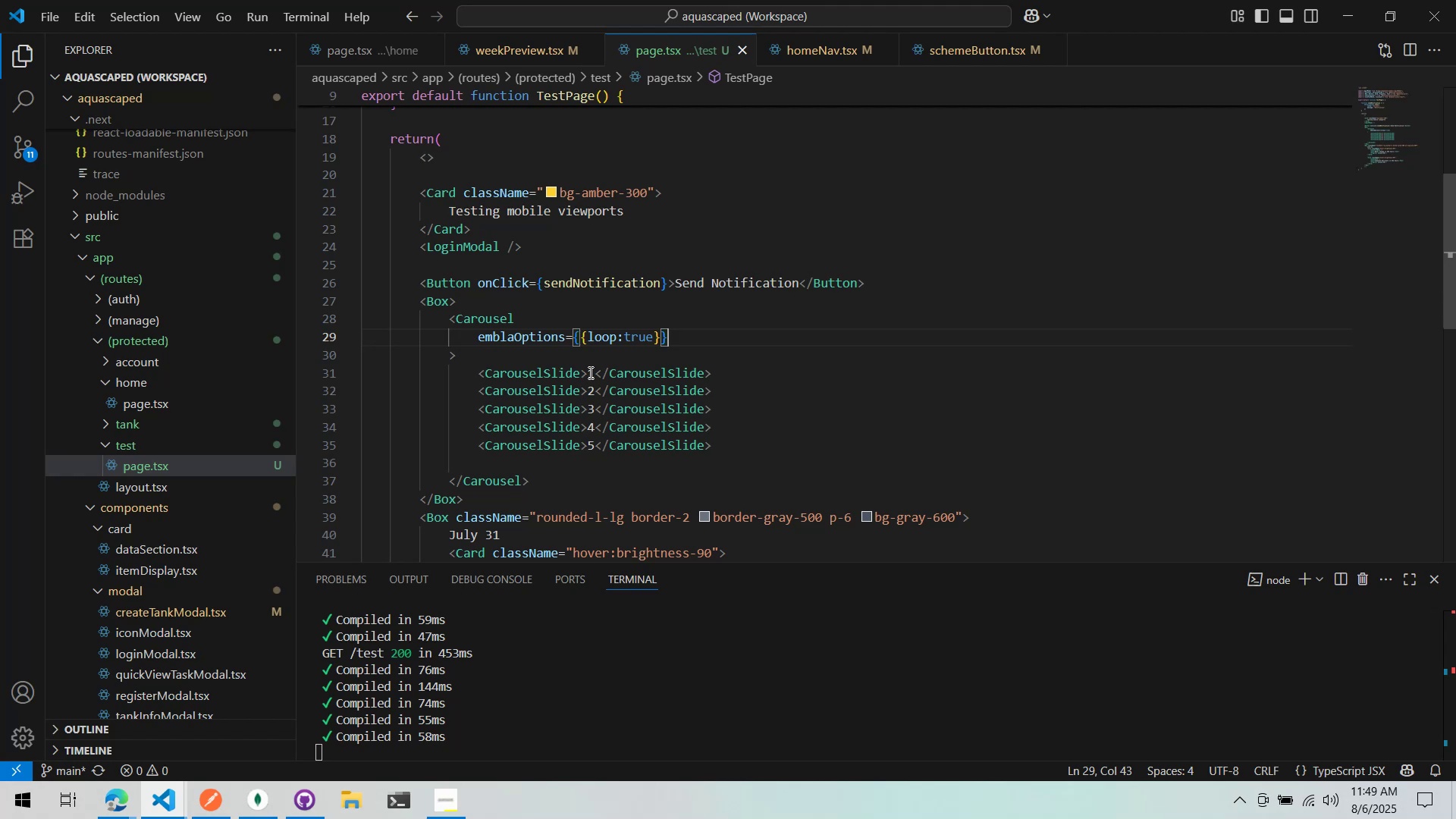 
left_click([593, 375])
 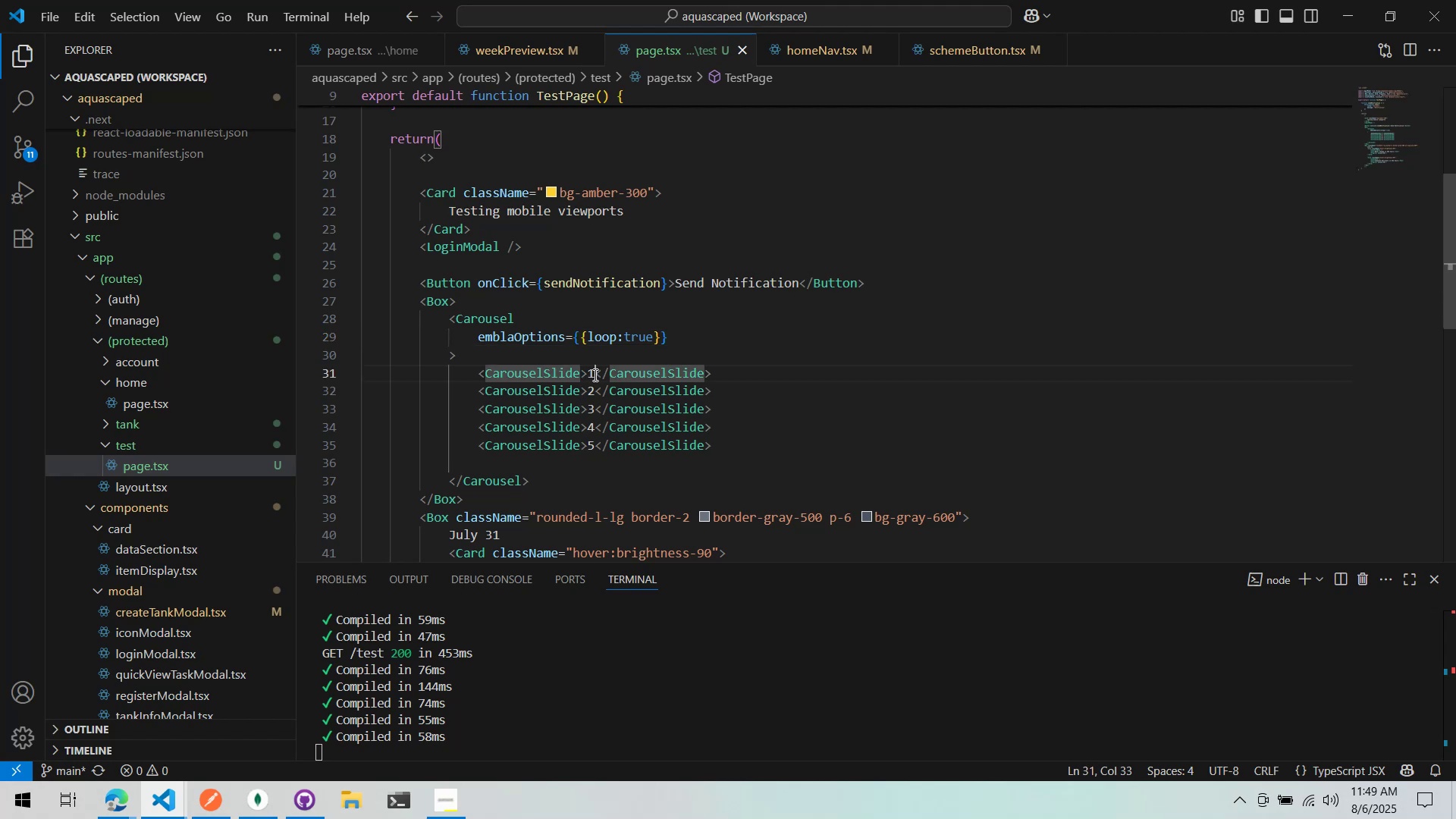 
key(Enter)
 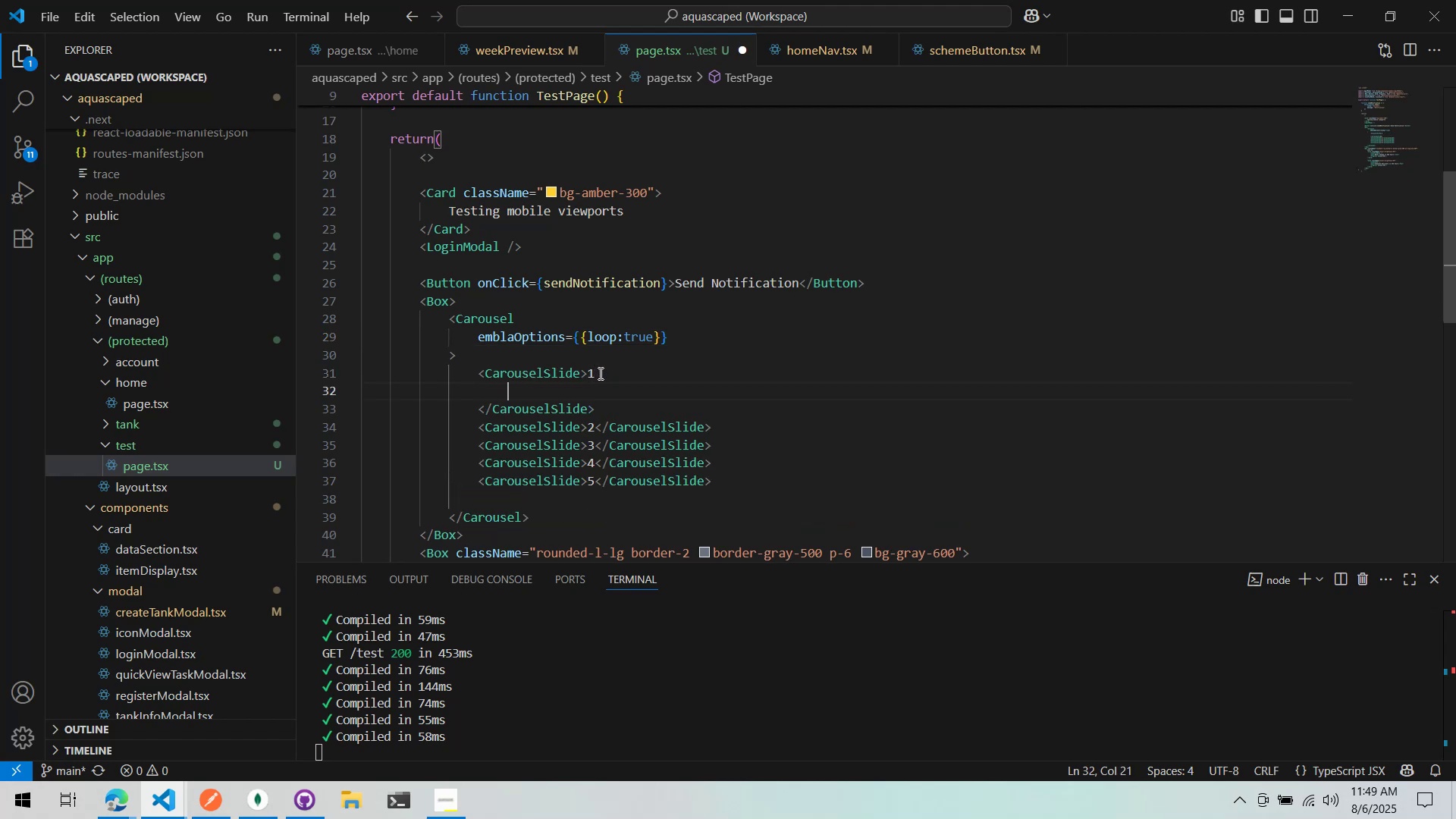 
key(Enter)
 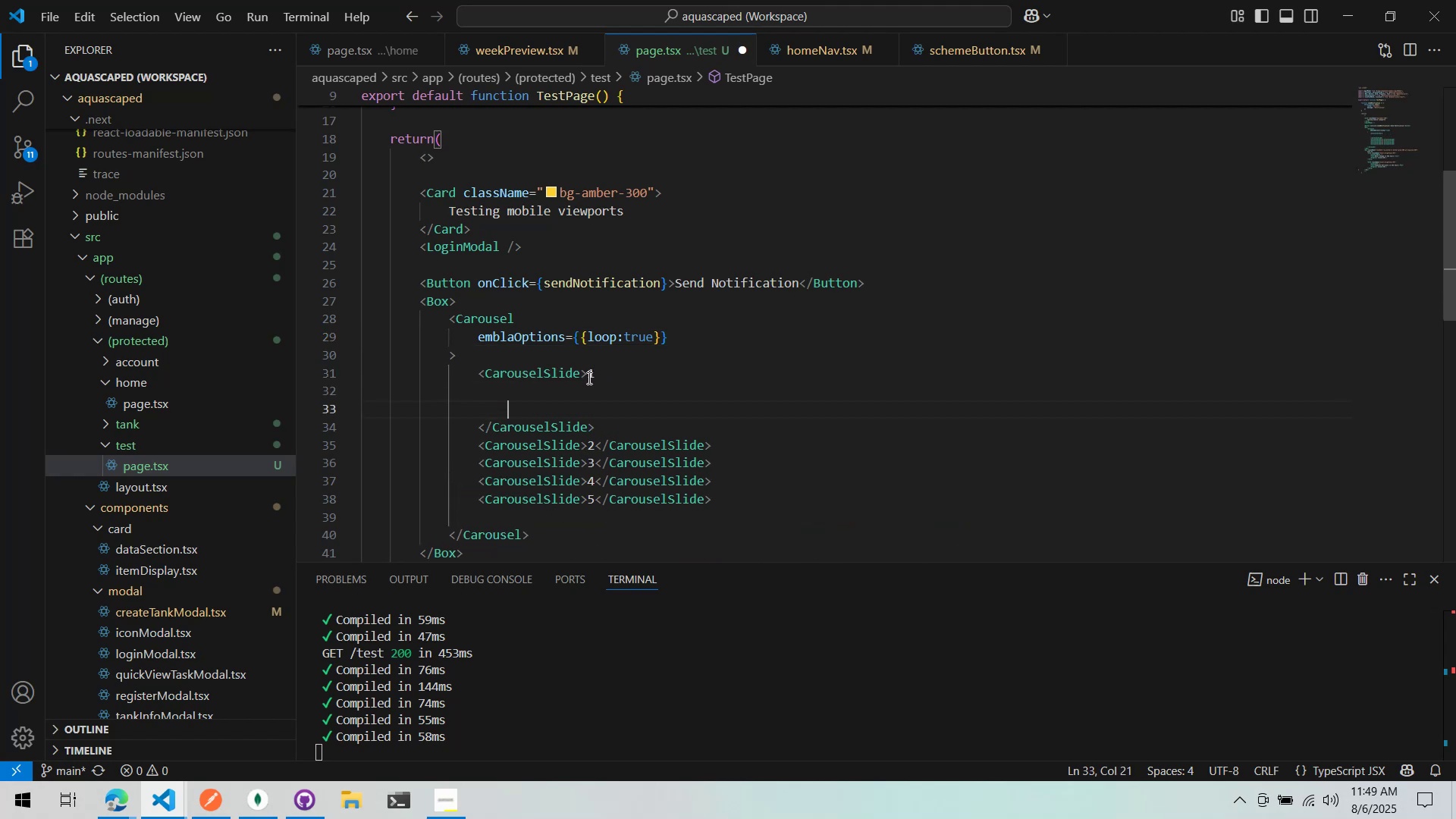 
left_click([588, 378])
 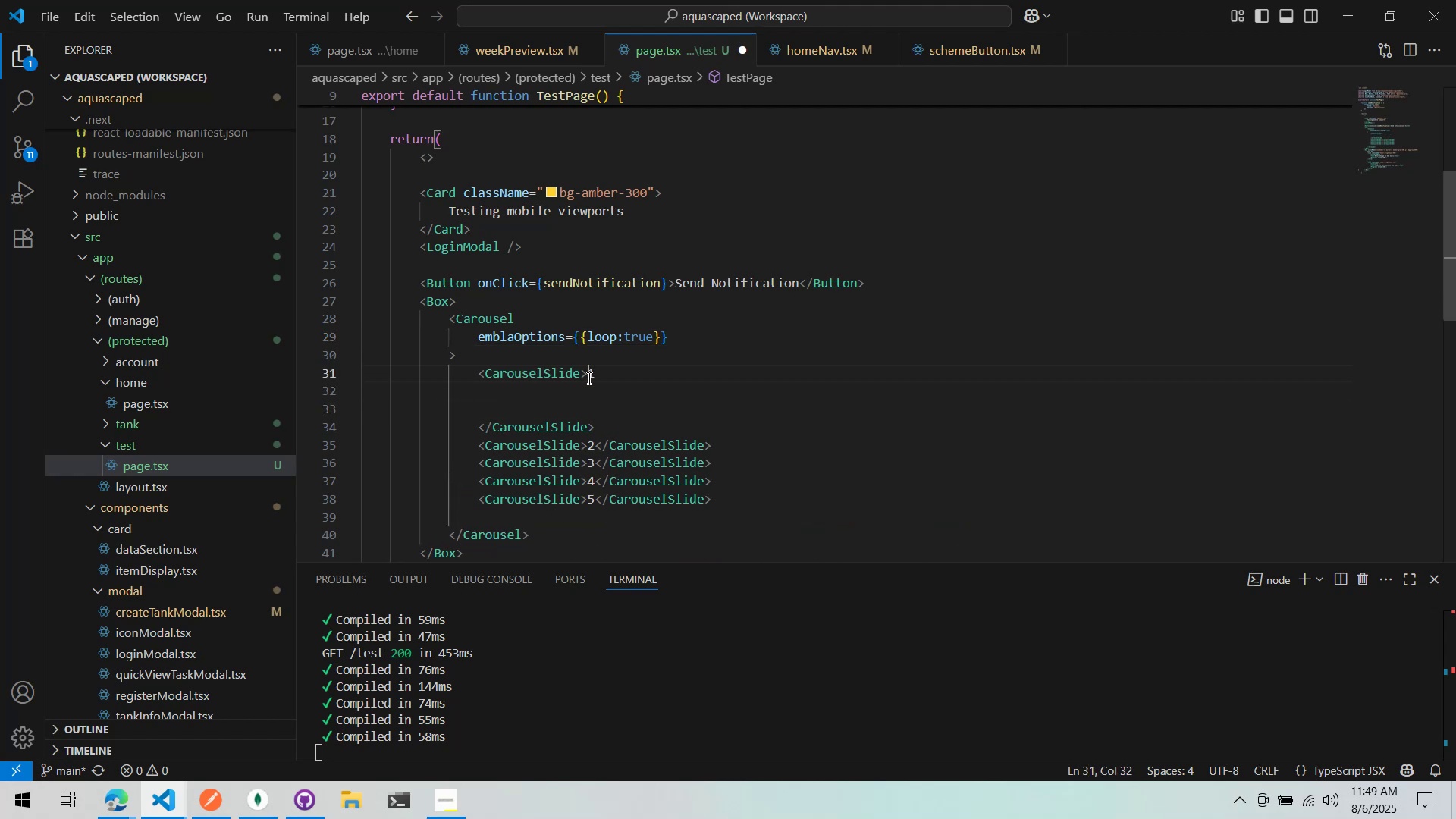 
key(Enter)
 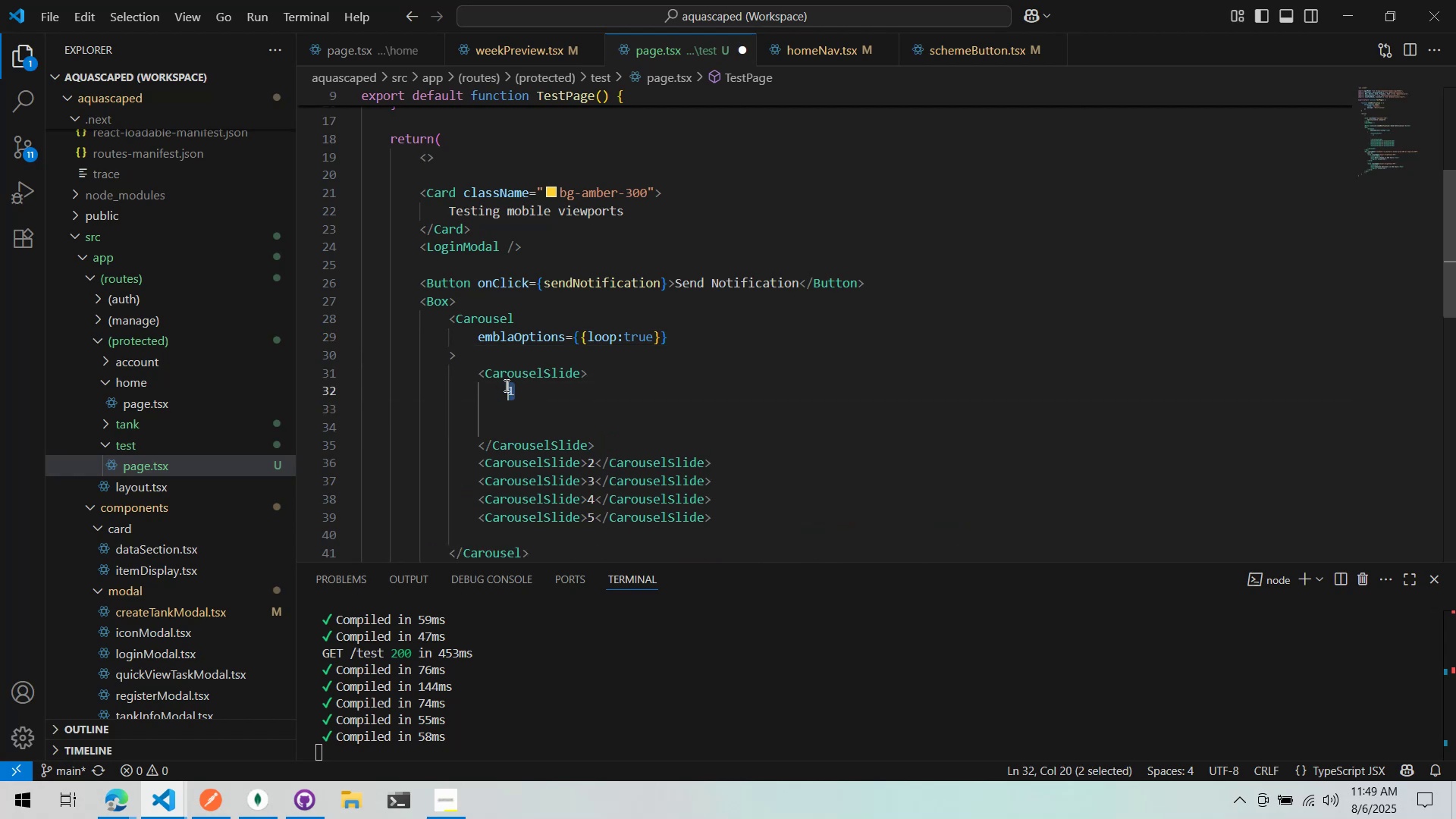 
type(<Button)
 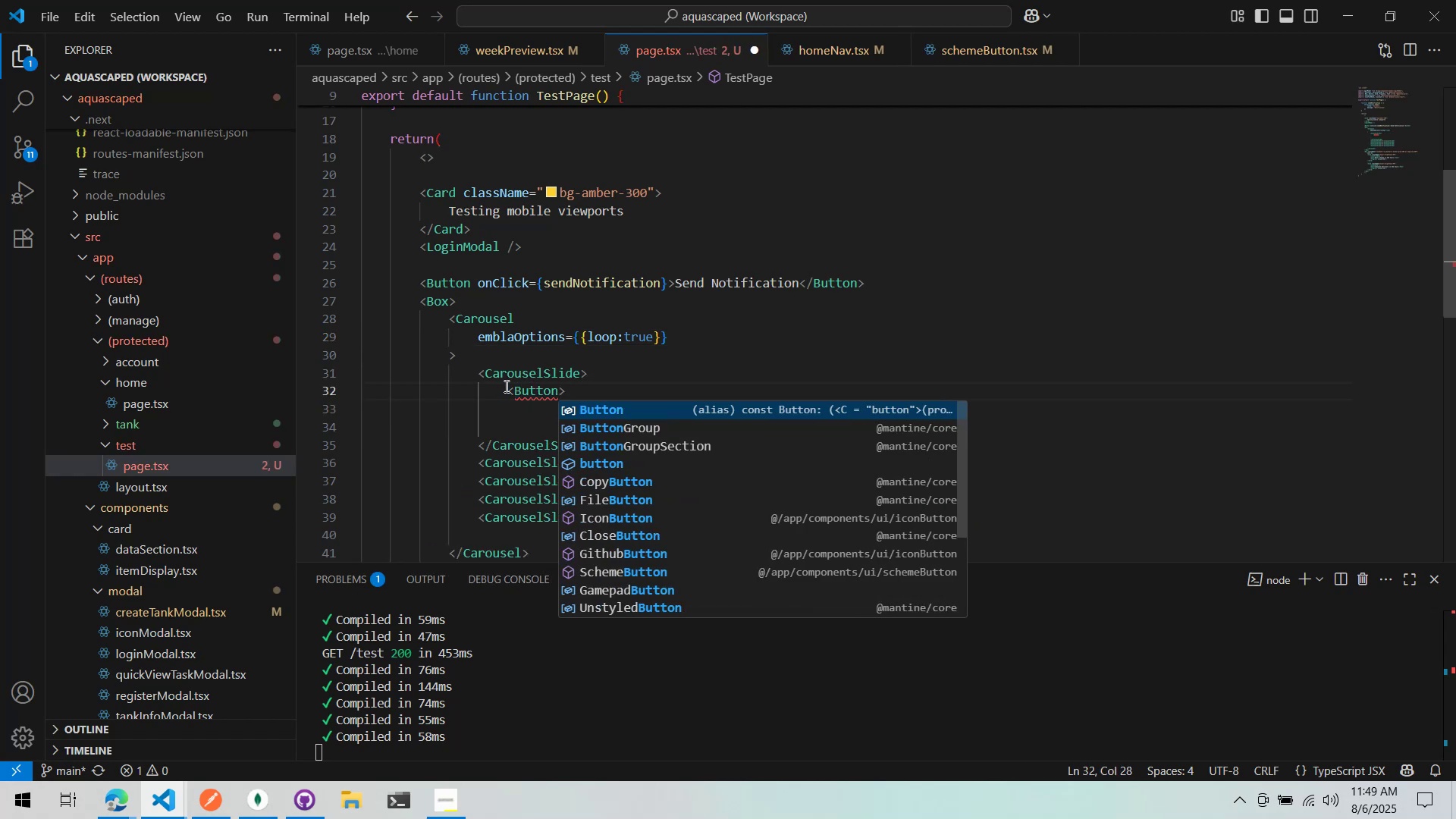 
key(Enter)
 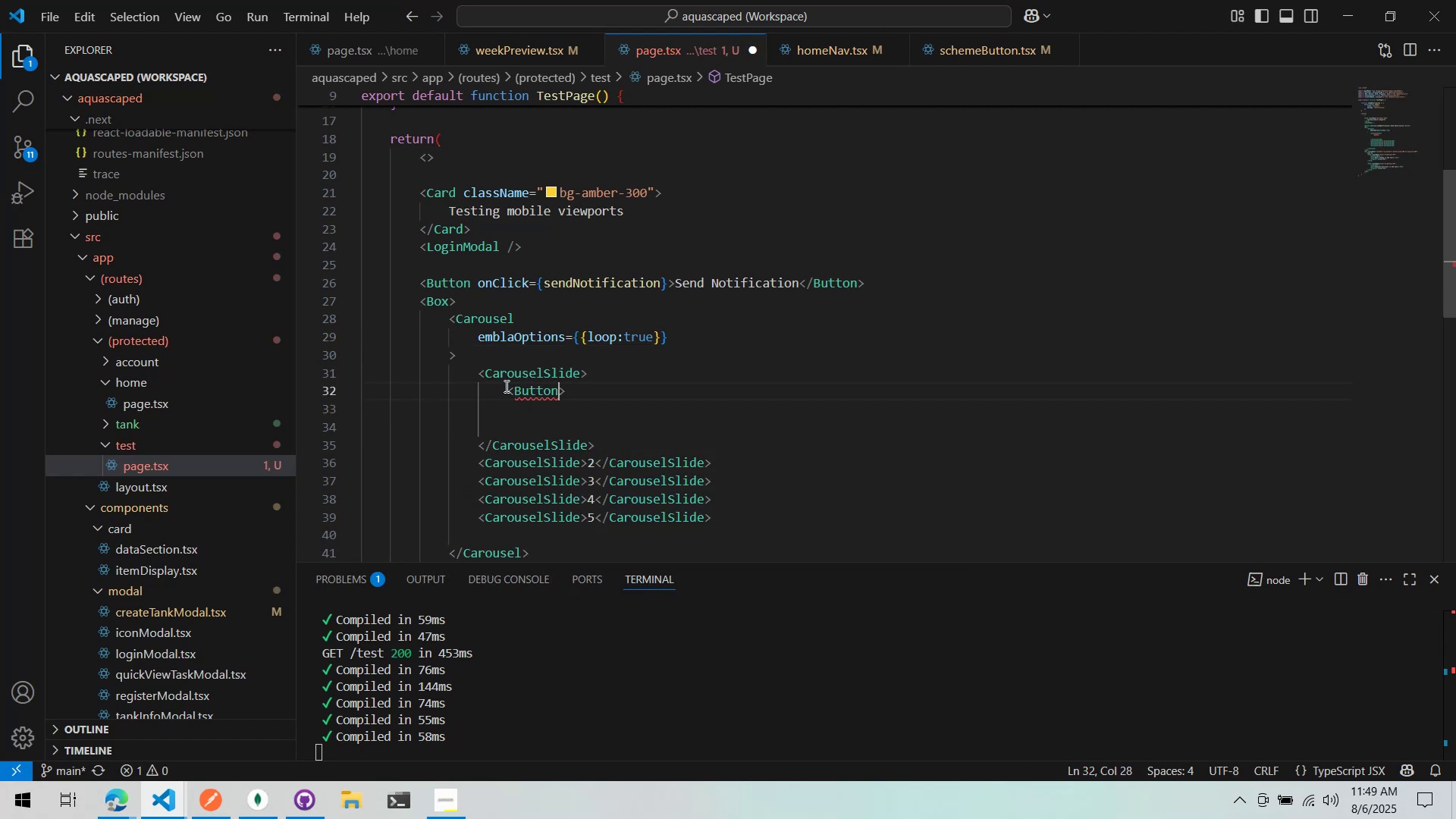 
key(ArrowDown)
 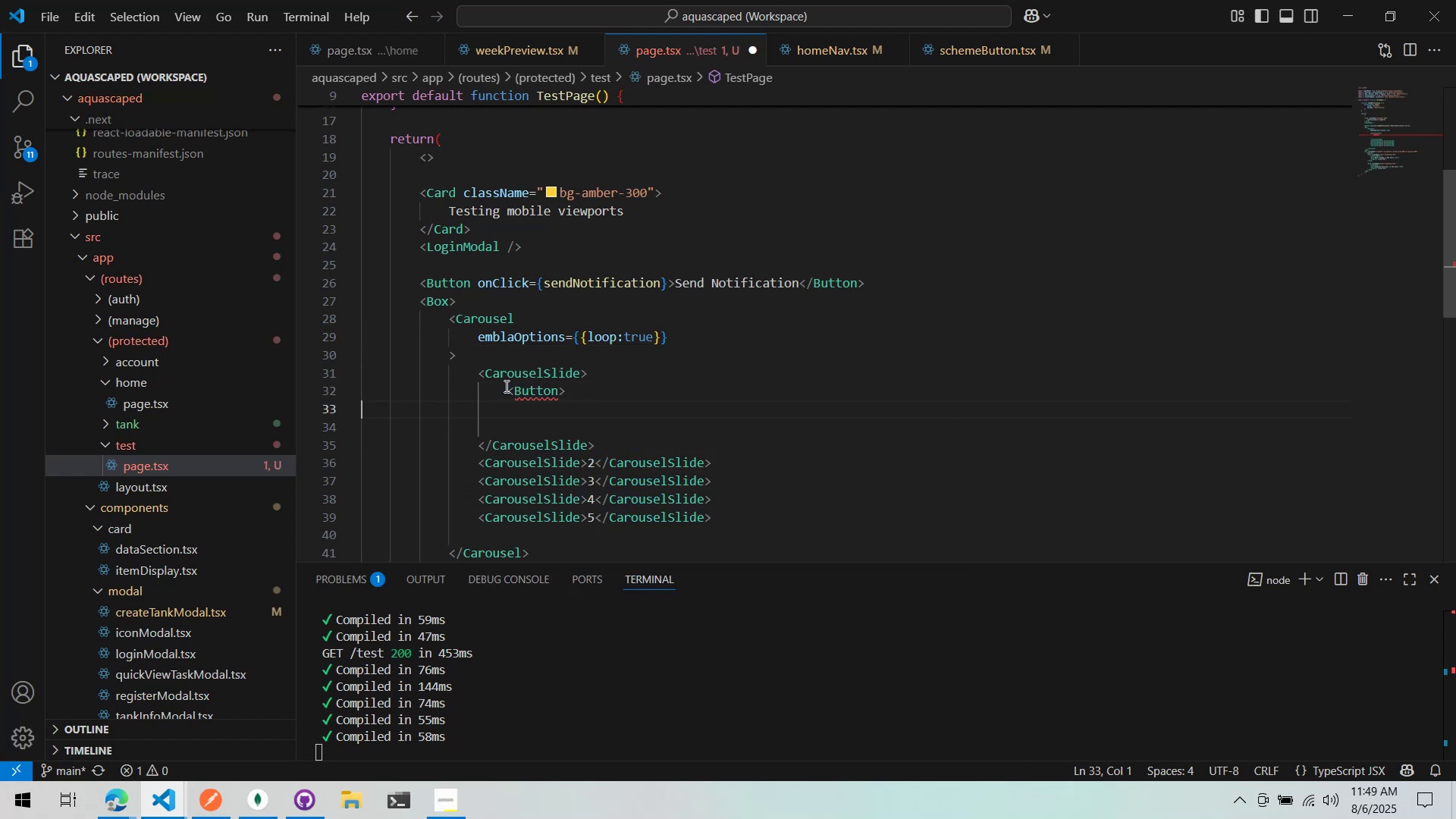 
key(Tab)
key(Tab)
key(Tab)
key(Tab)
type(<Button>)
 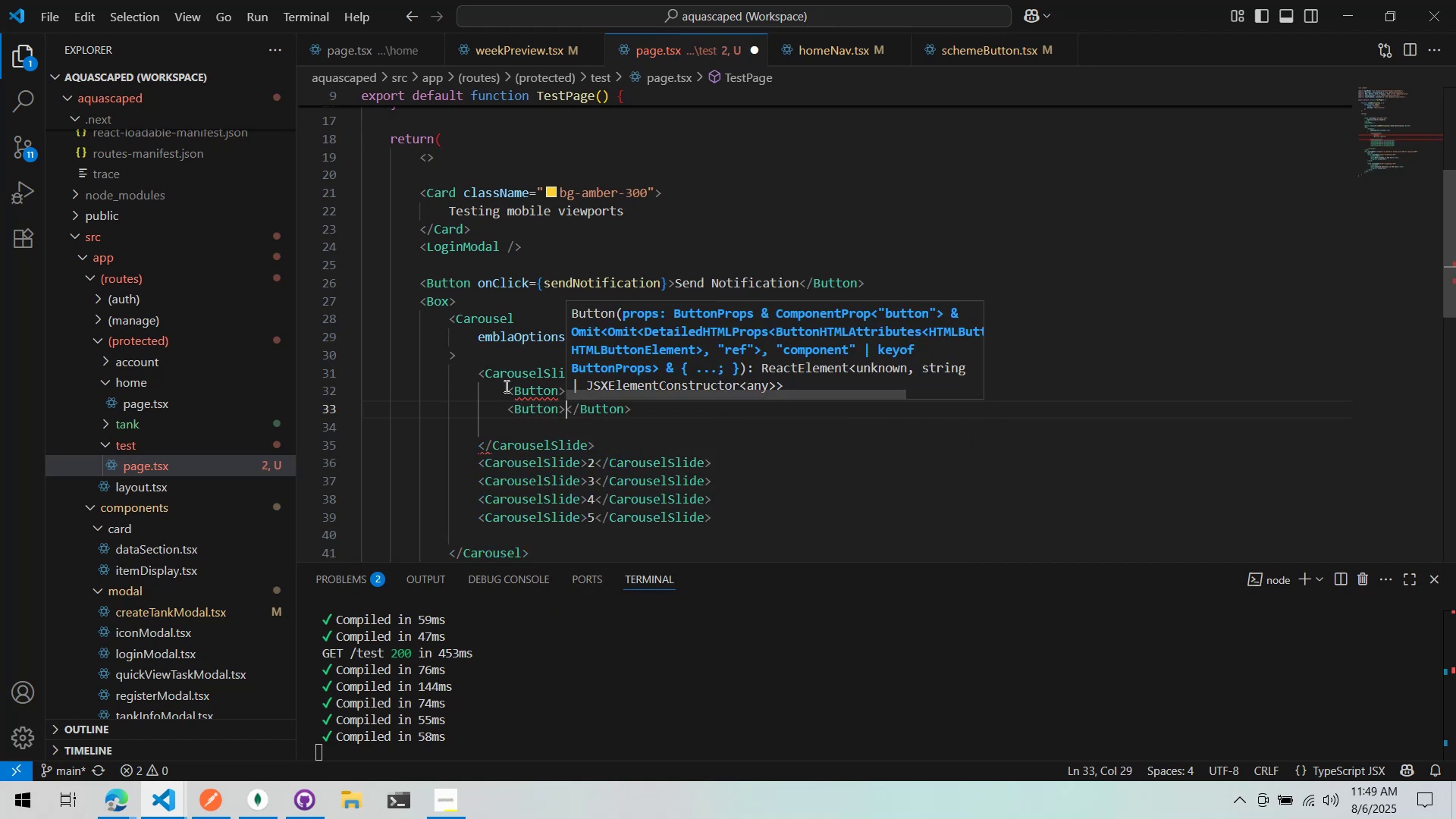 
 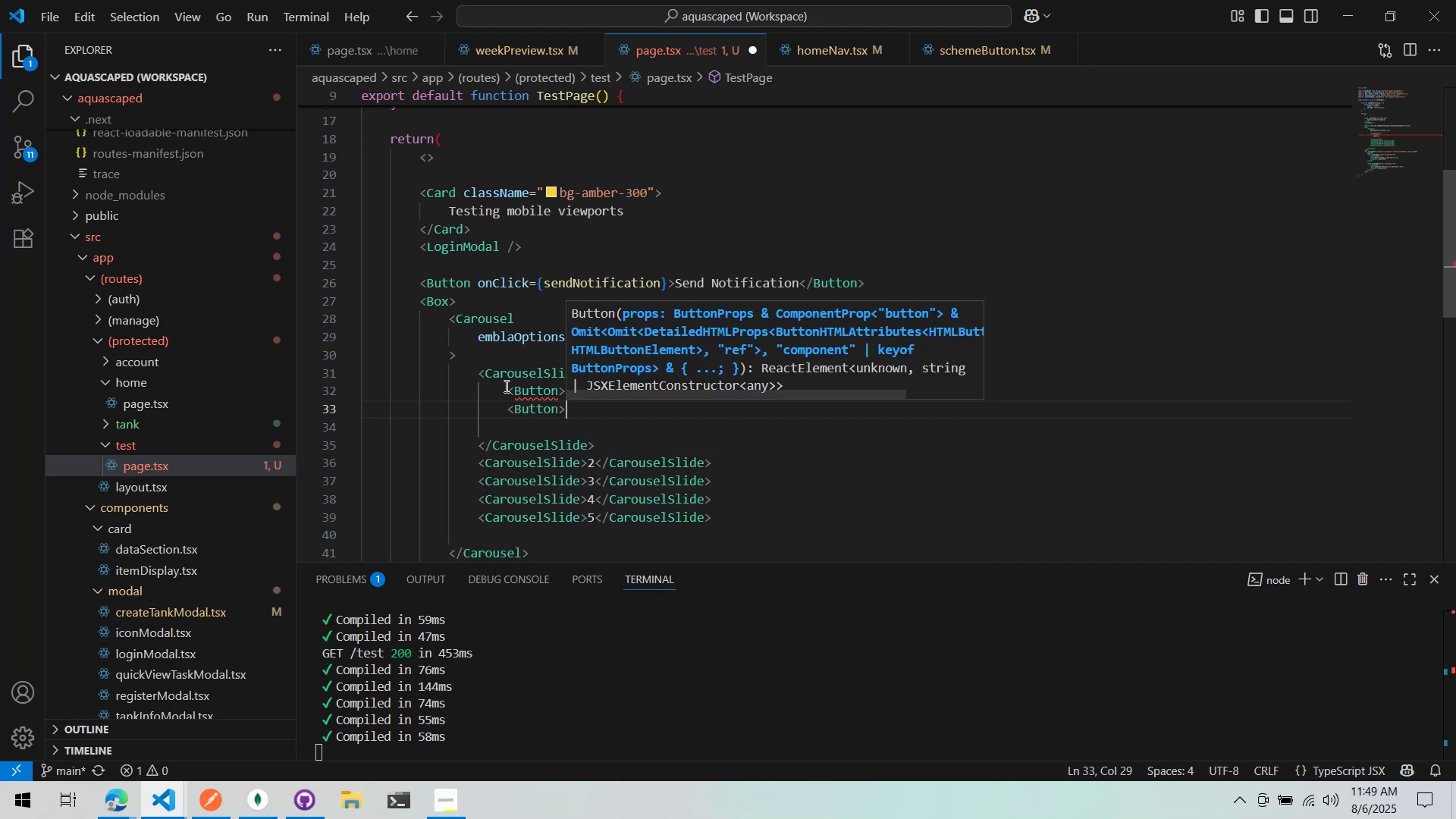 
key(Control+ControlLeft)
 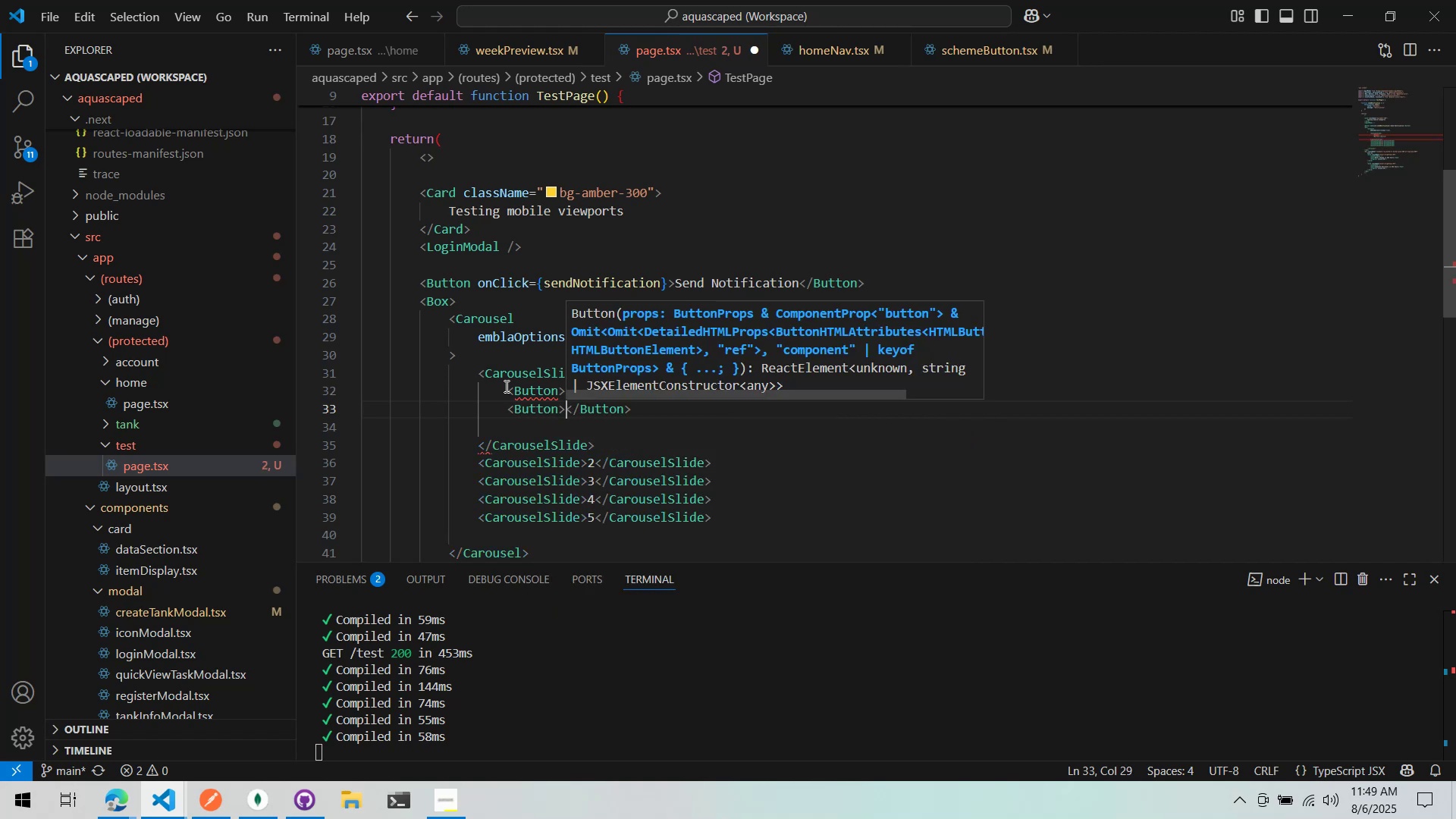 
key(Control+ArrowLeft)
 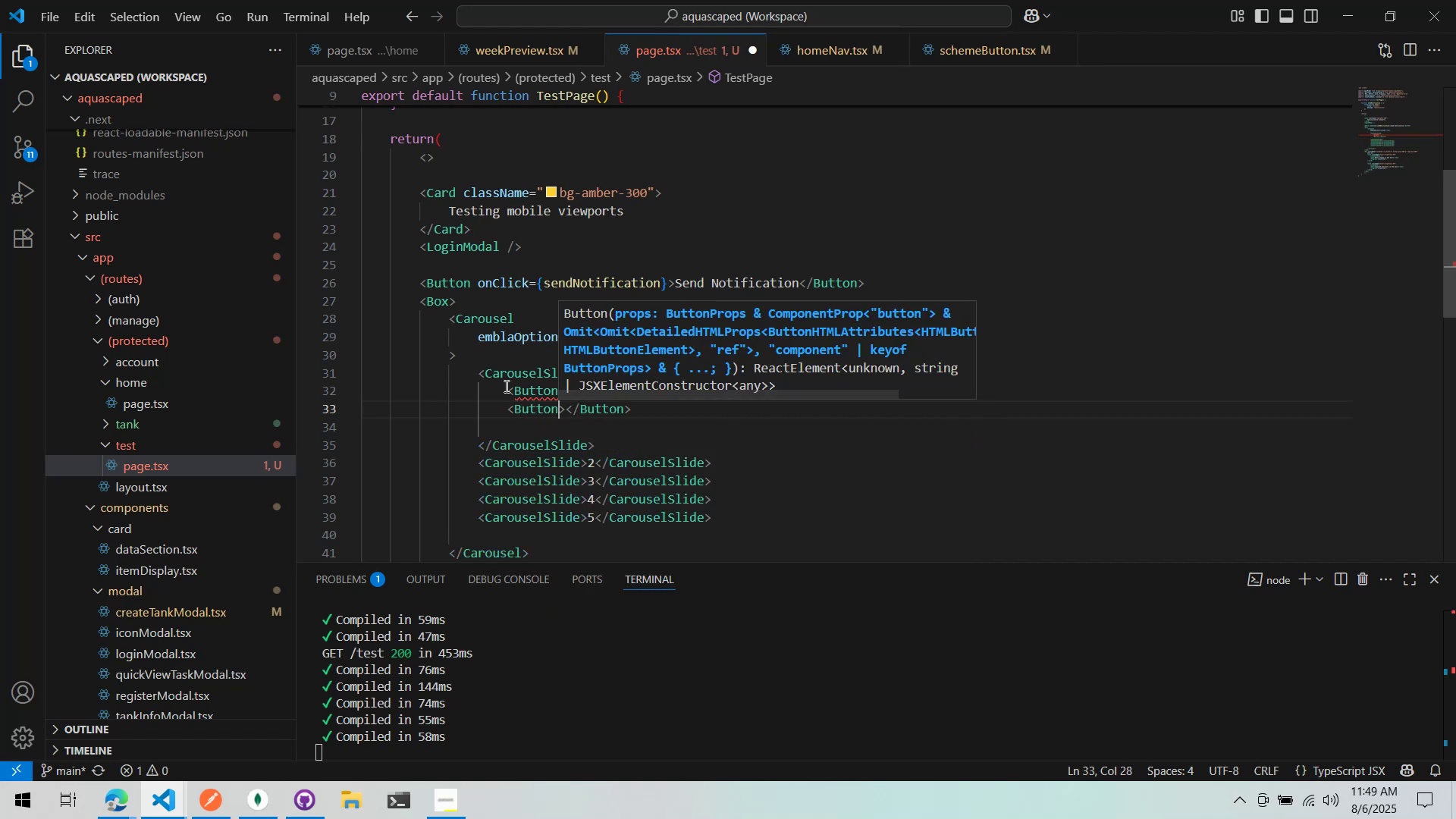 
key(ArrowUp)
 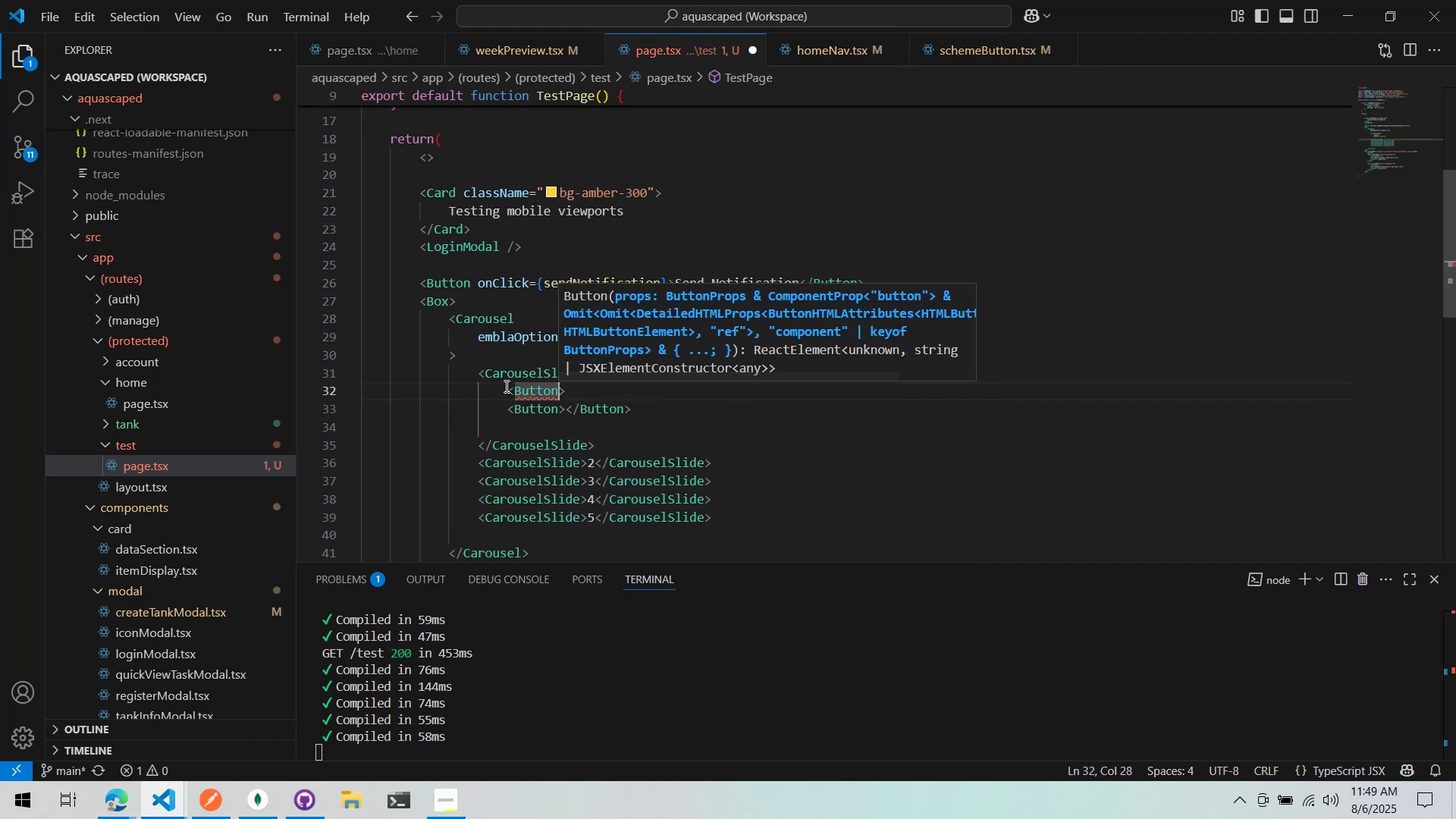 
key(Control+ControlLeft)
 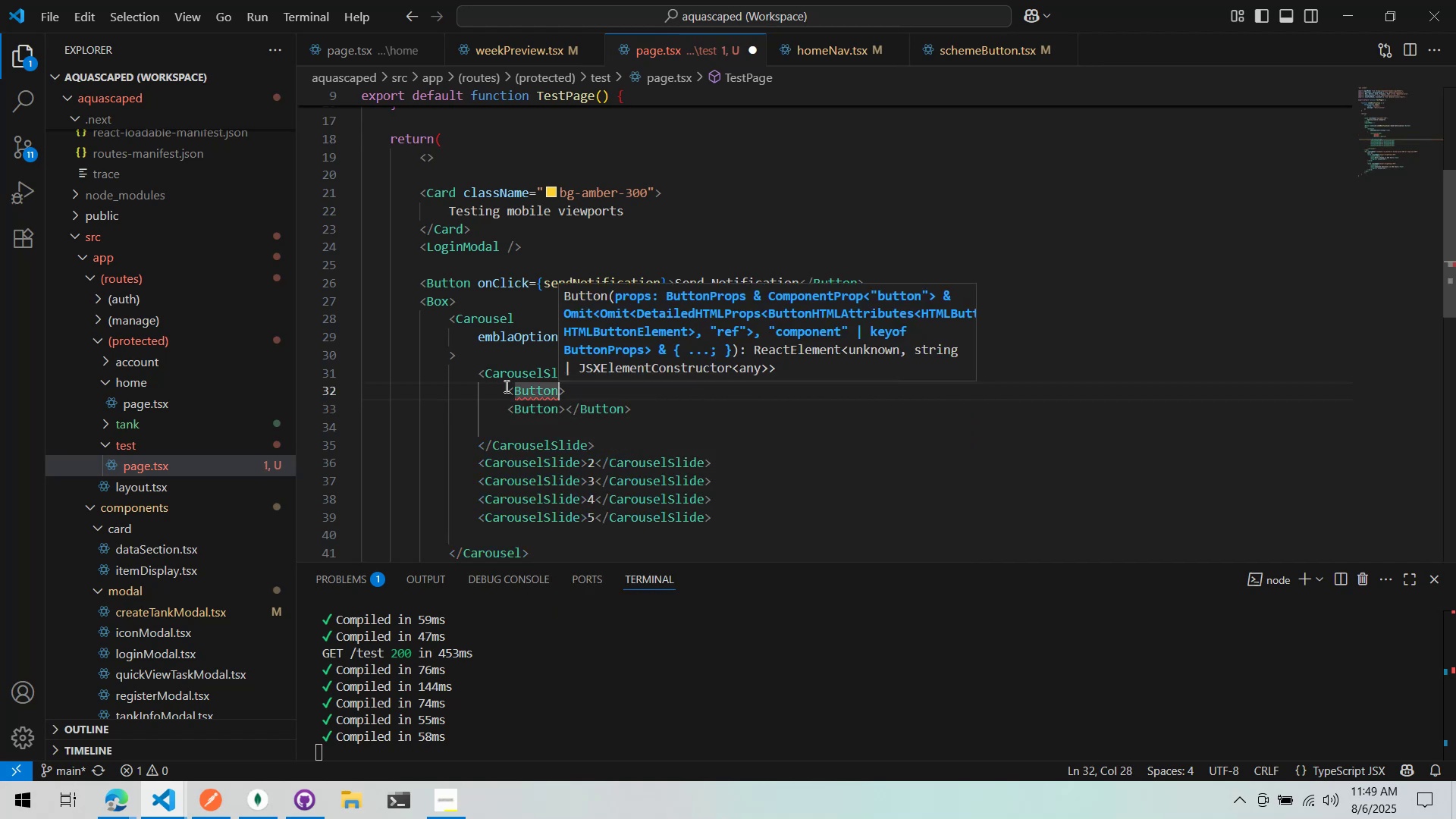 
key(Control+X)
 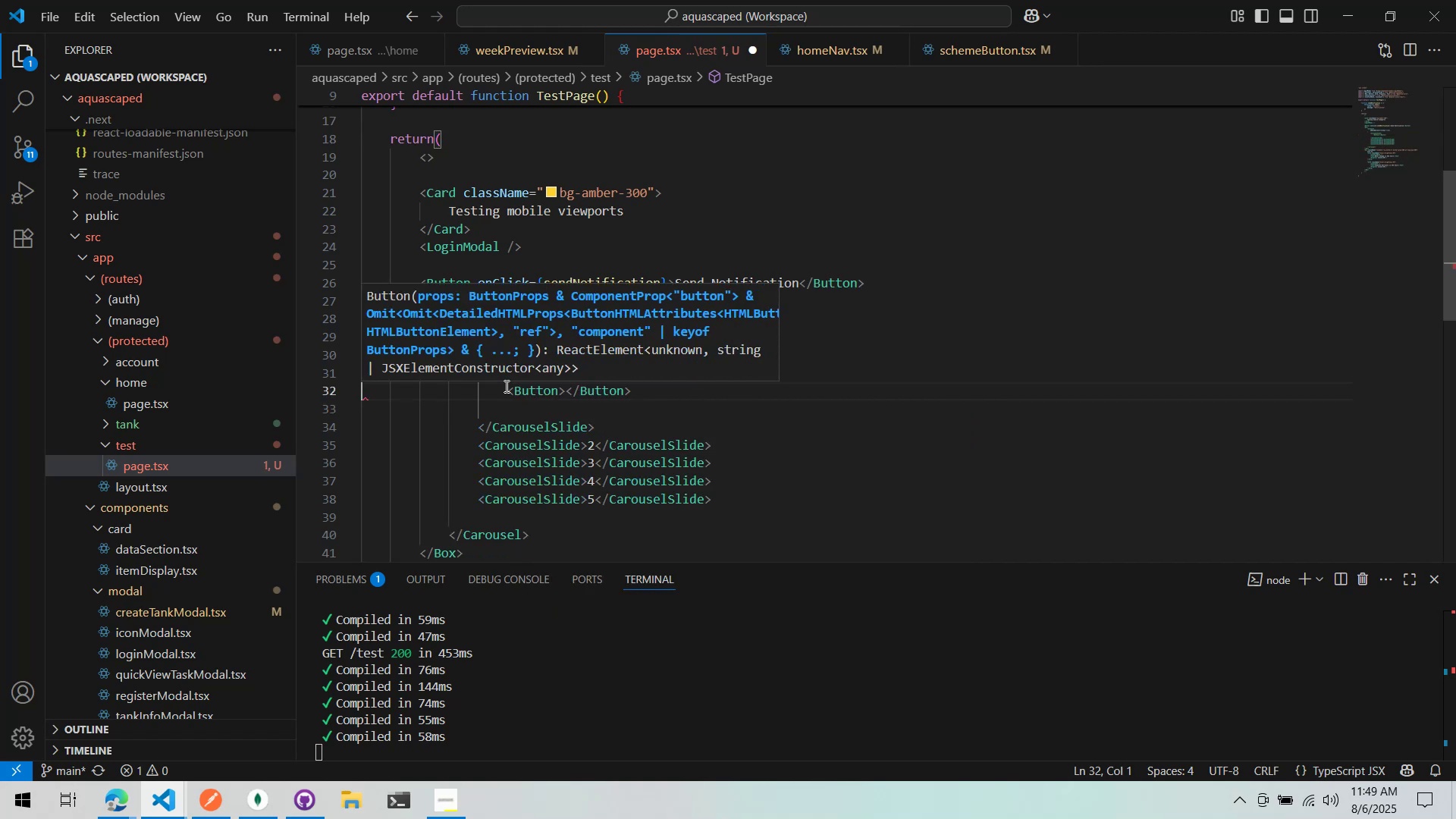 
key(ArrowDown)
 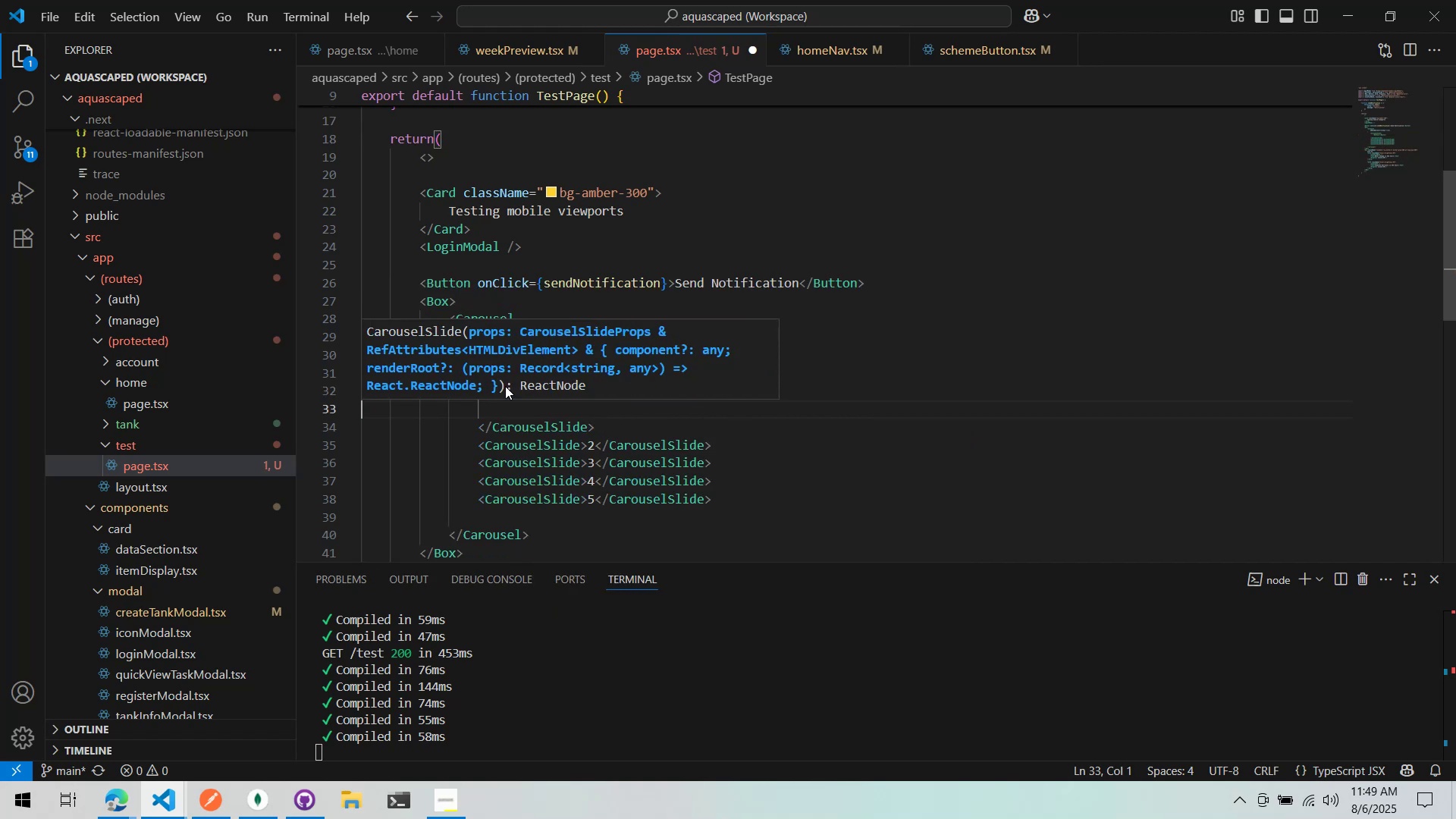 
key(Control+ControlLeft)
 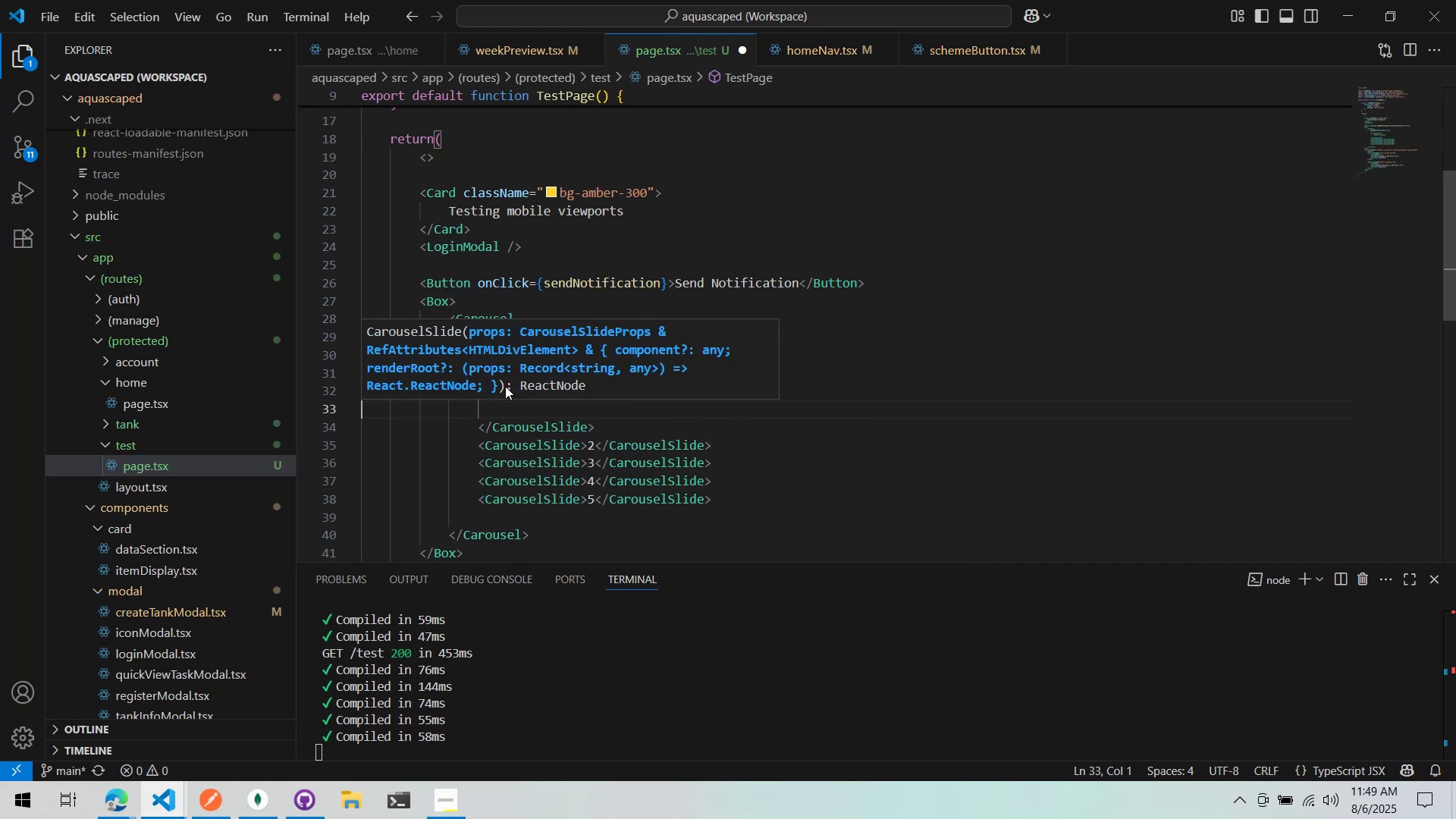 
key(ArrowUp)
 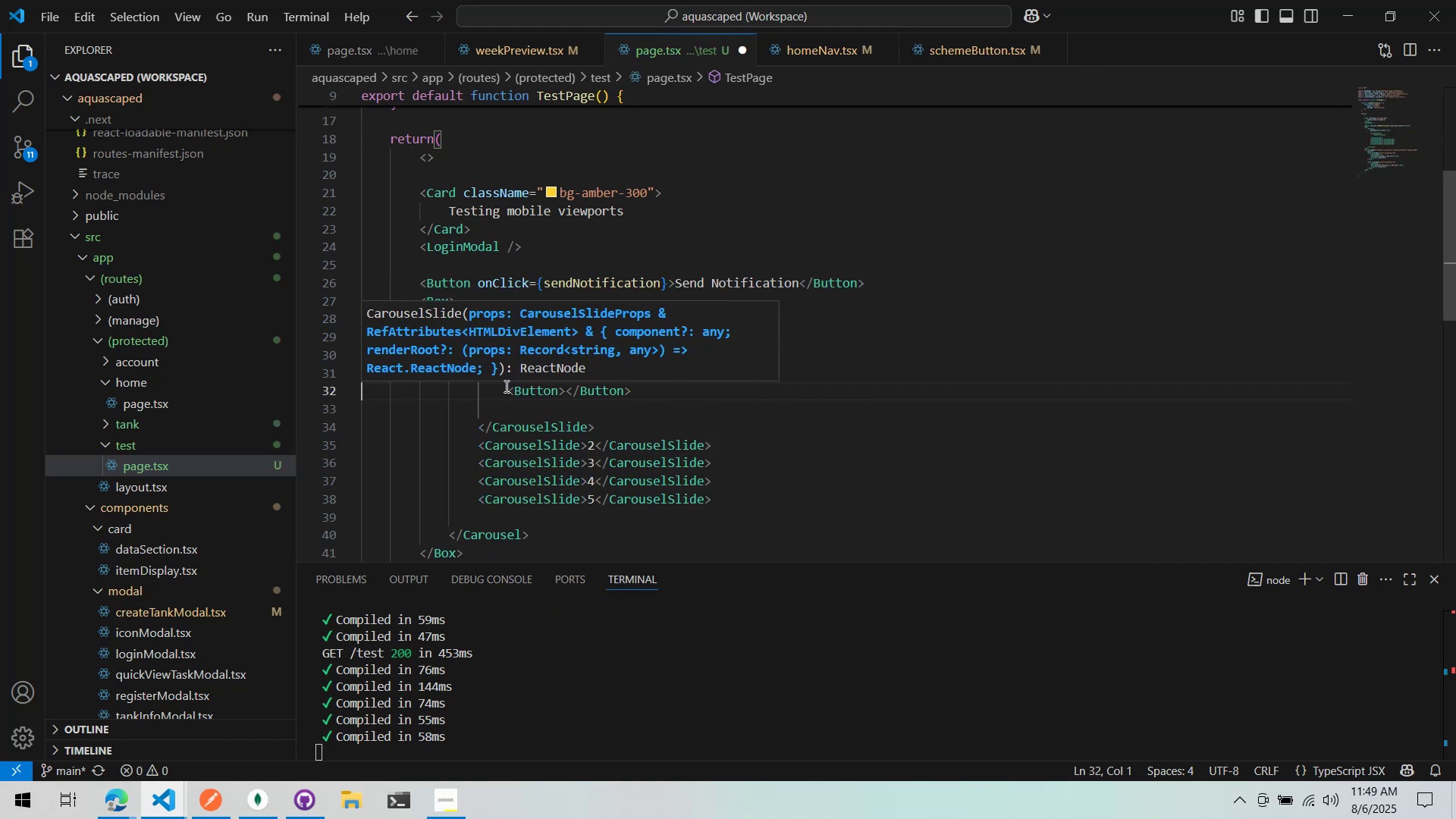 
key(Control+ArrowRight)
 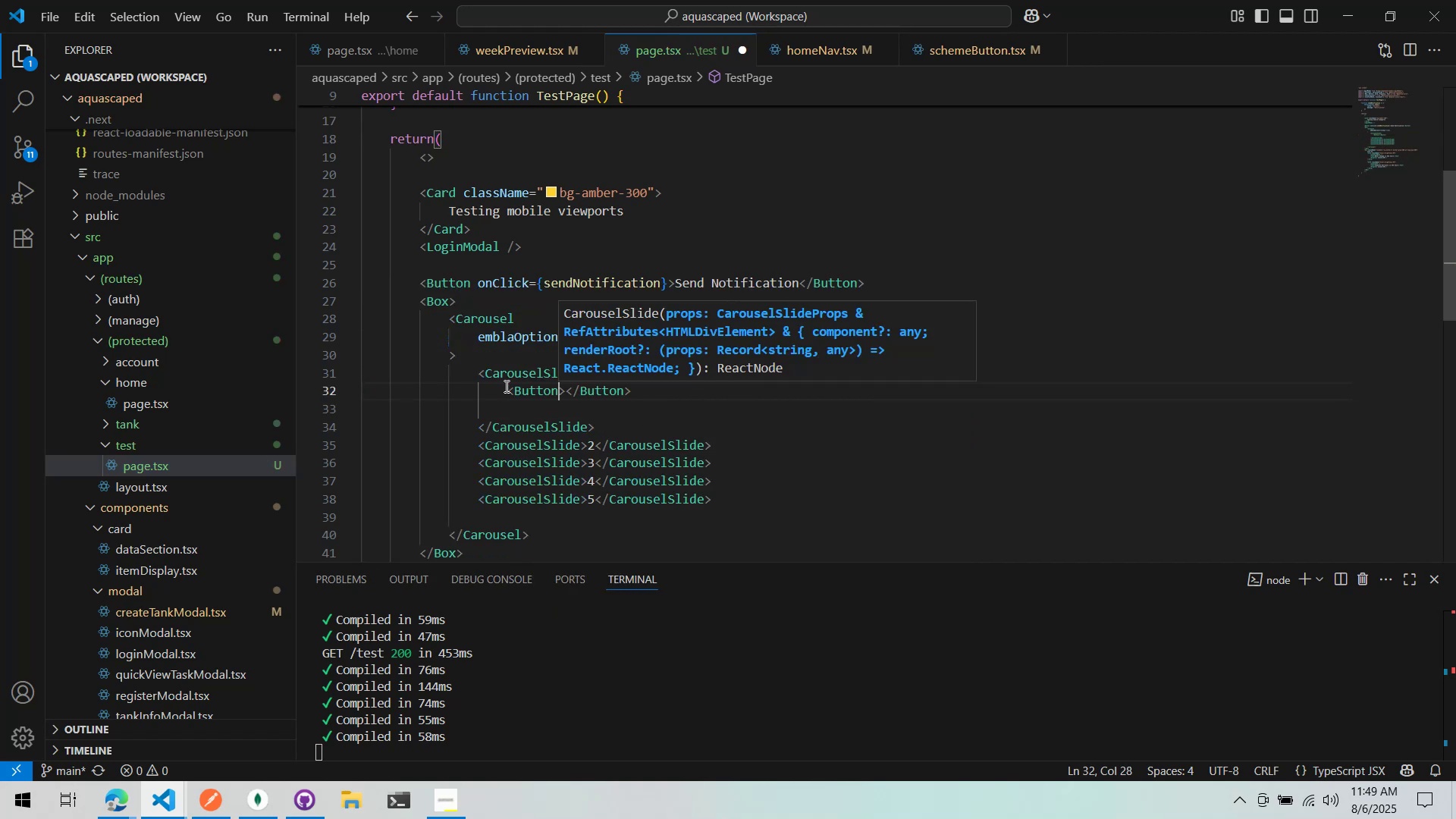 
key(Control+ArrowRight)
 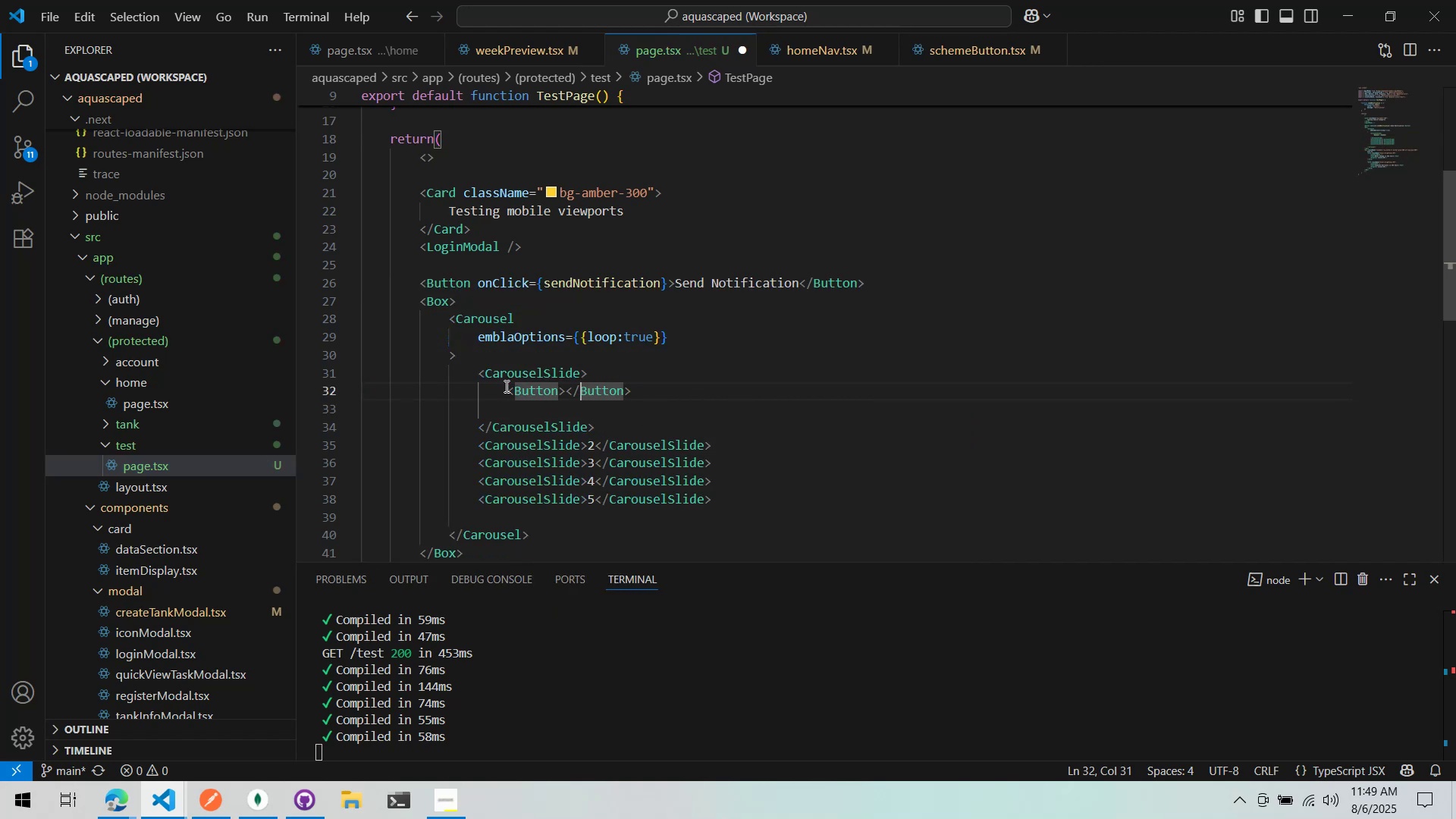 
key(ArrowLeft)
 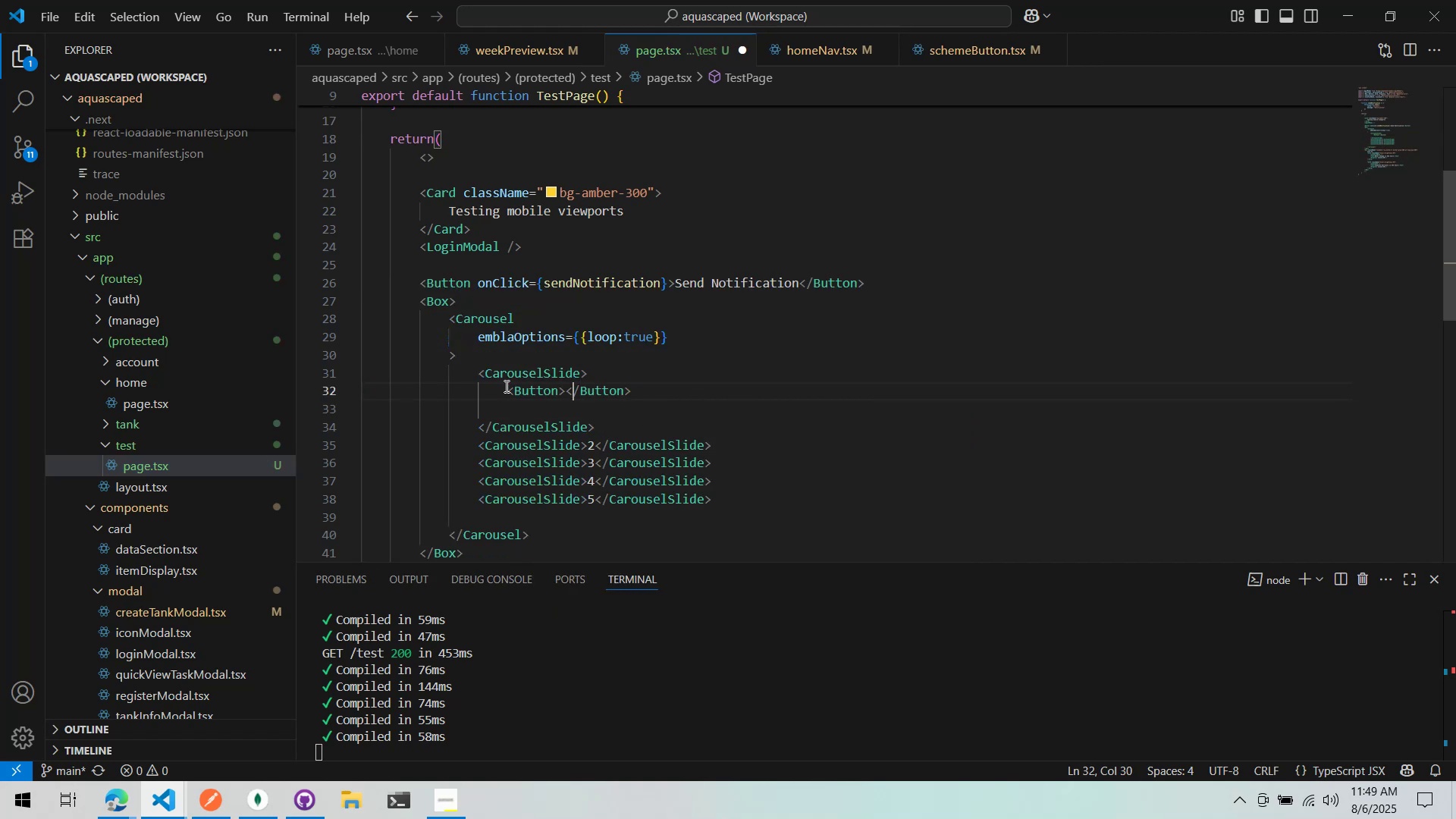 
key(1)
 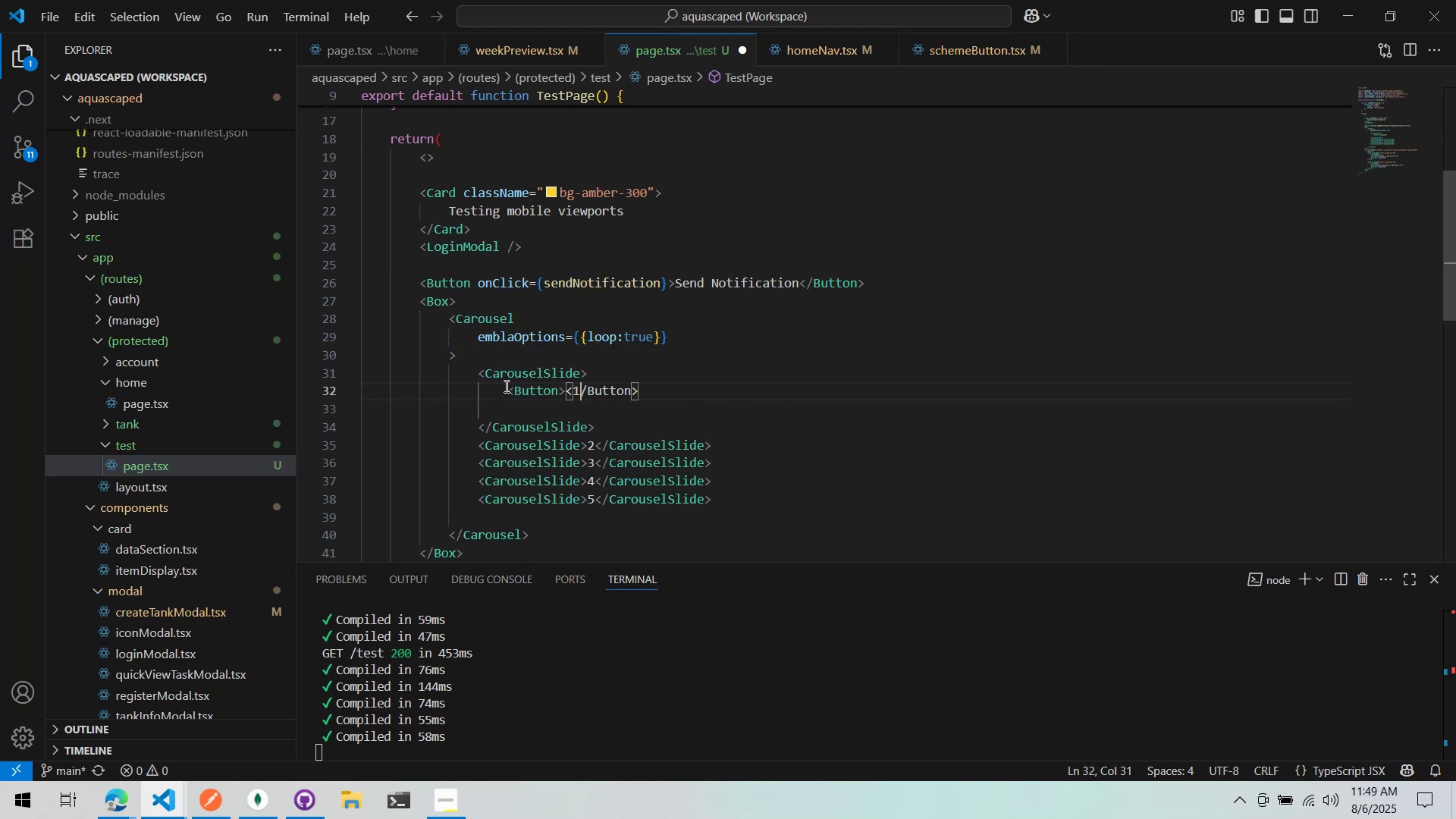 
key(Backspace)
 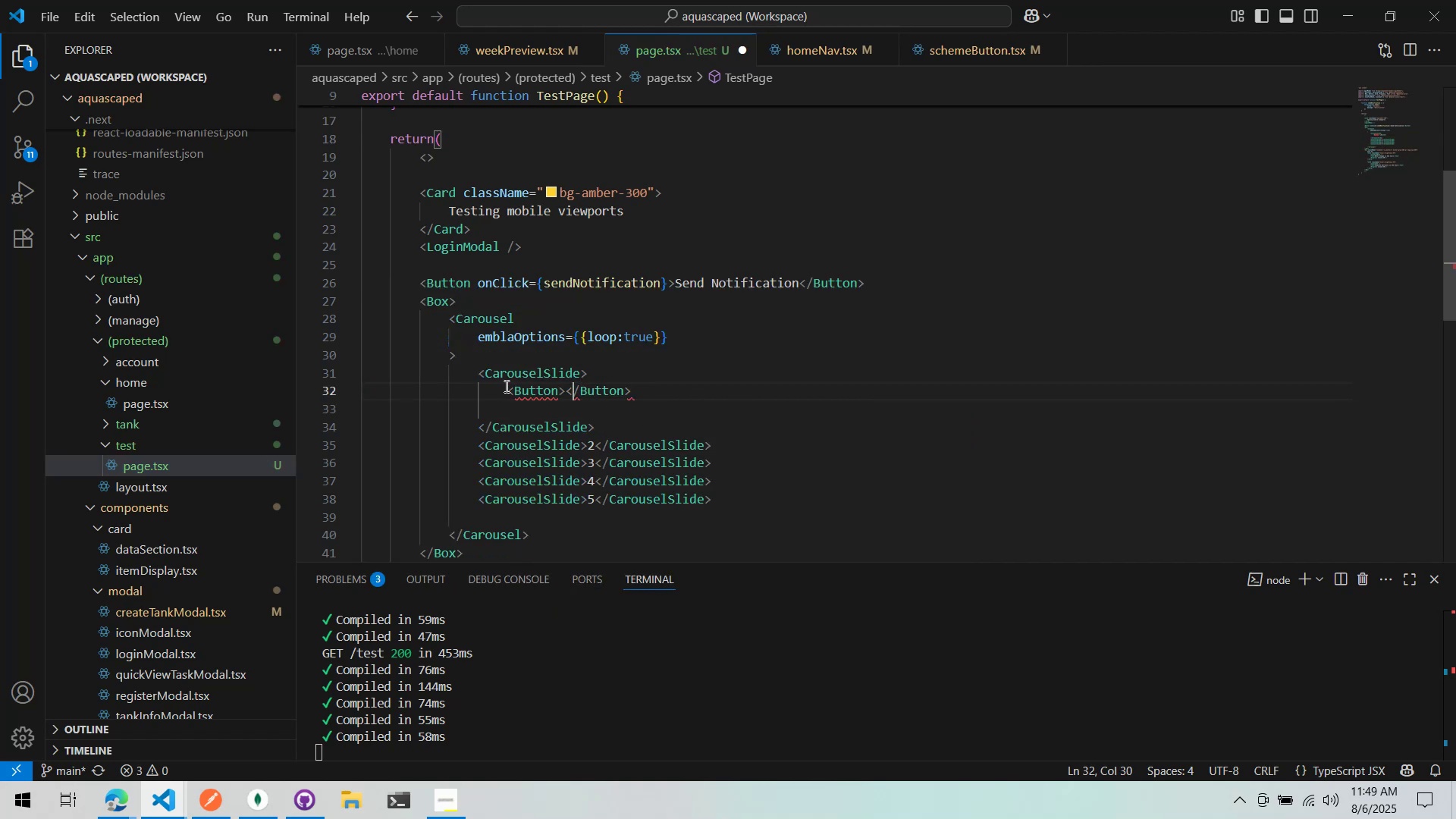 
key(ArrowLeft)
 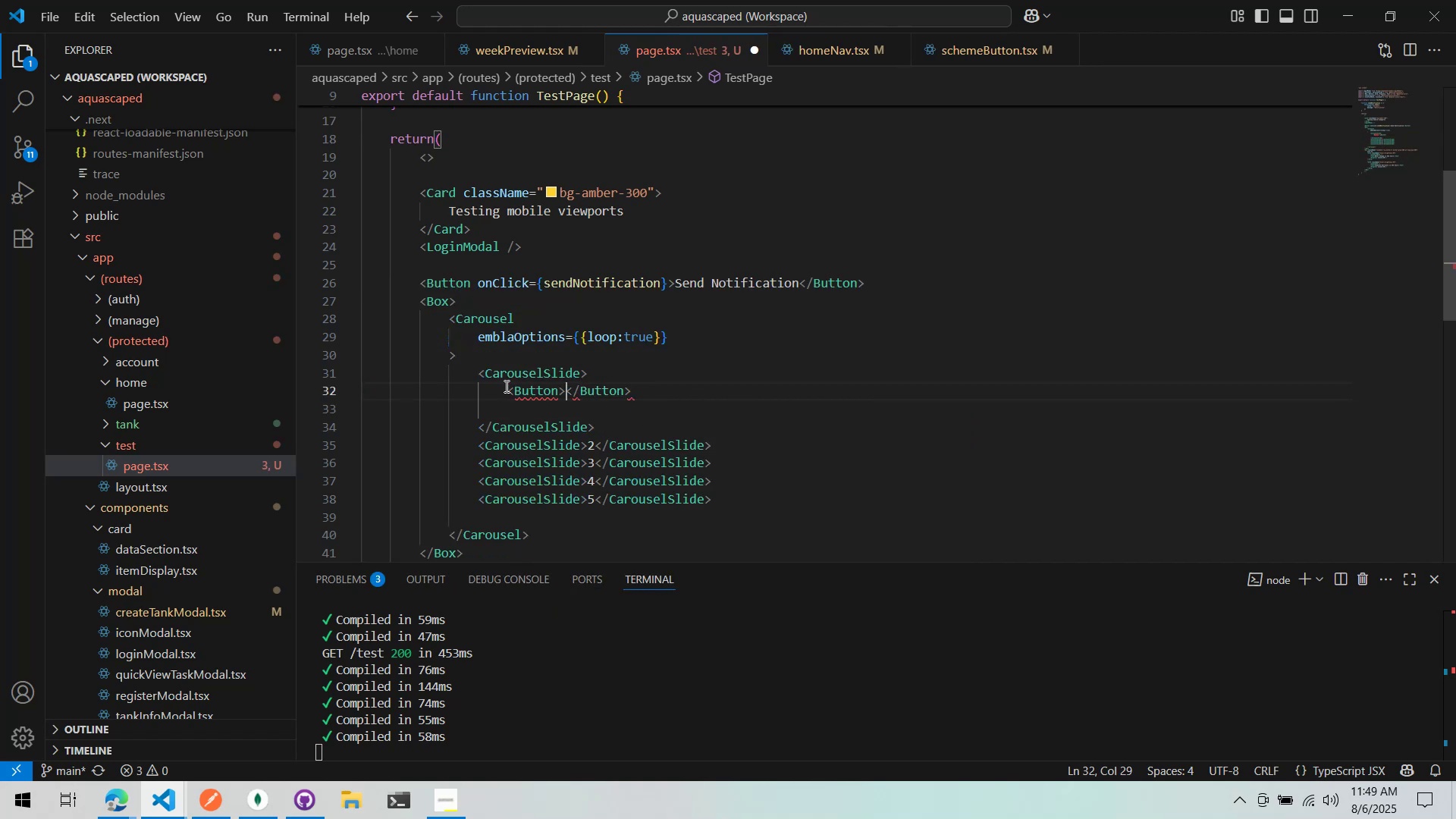 
key(1)
 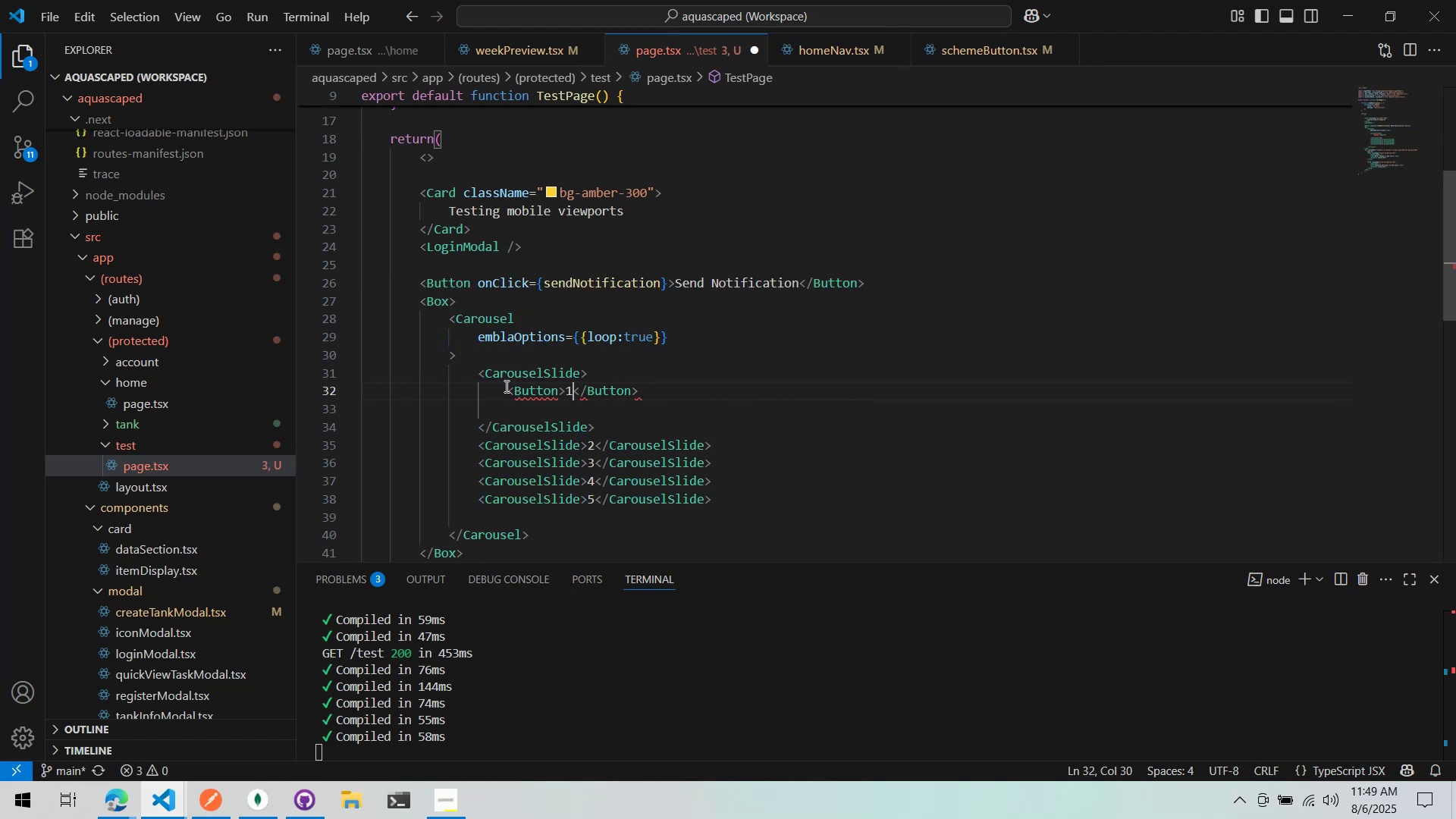 
key(Control+ControlLeft)
 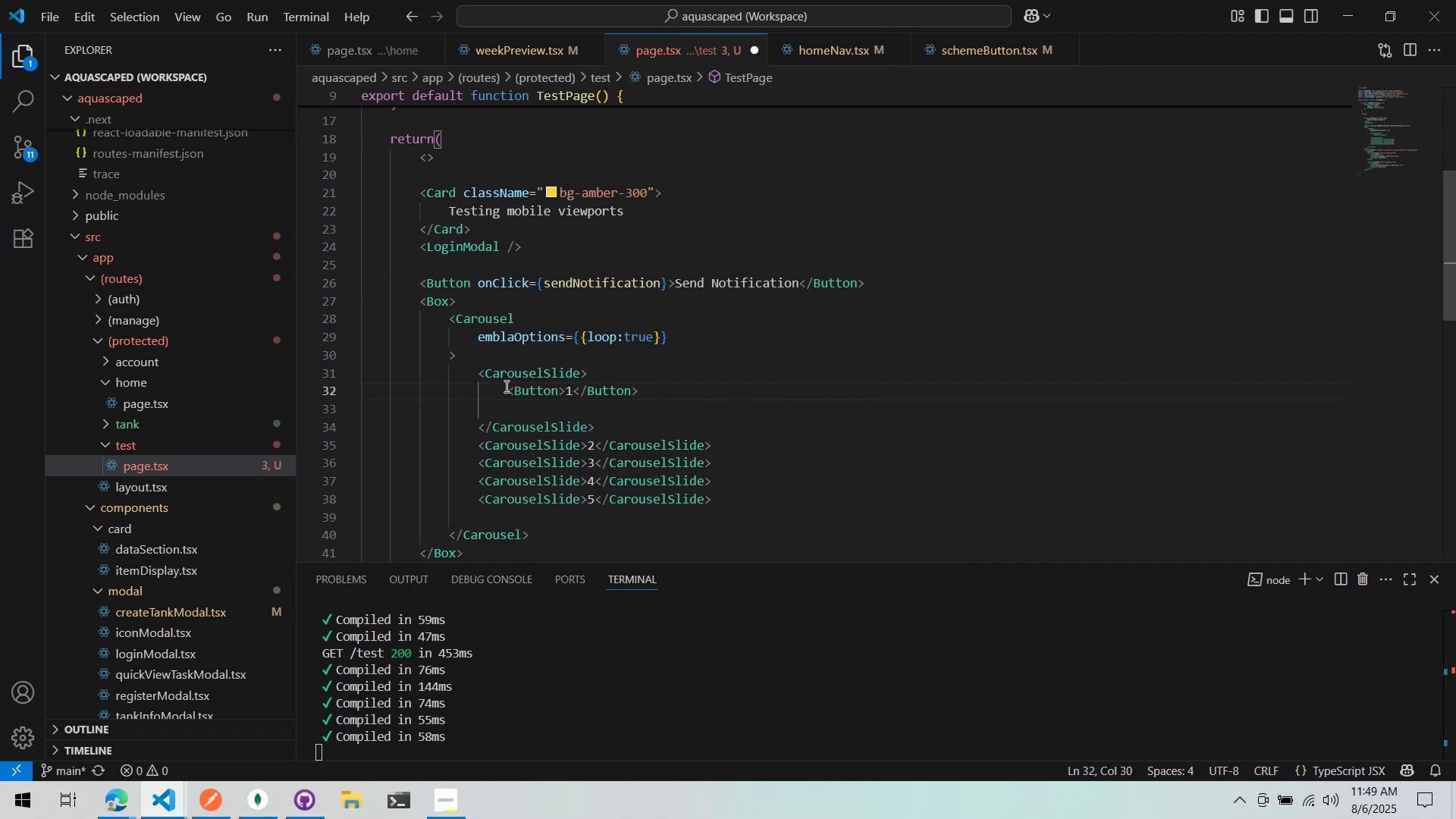 
key(Control+S)
 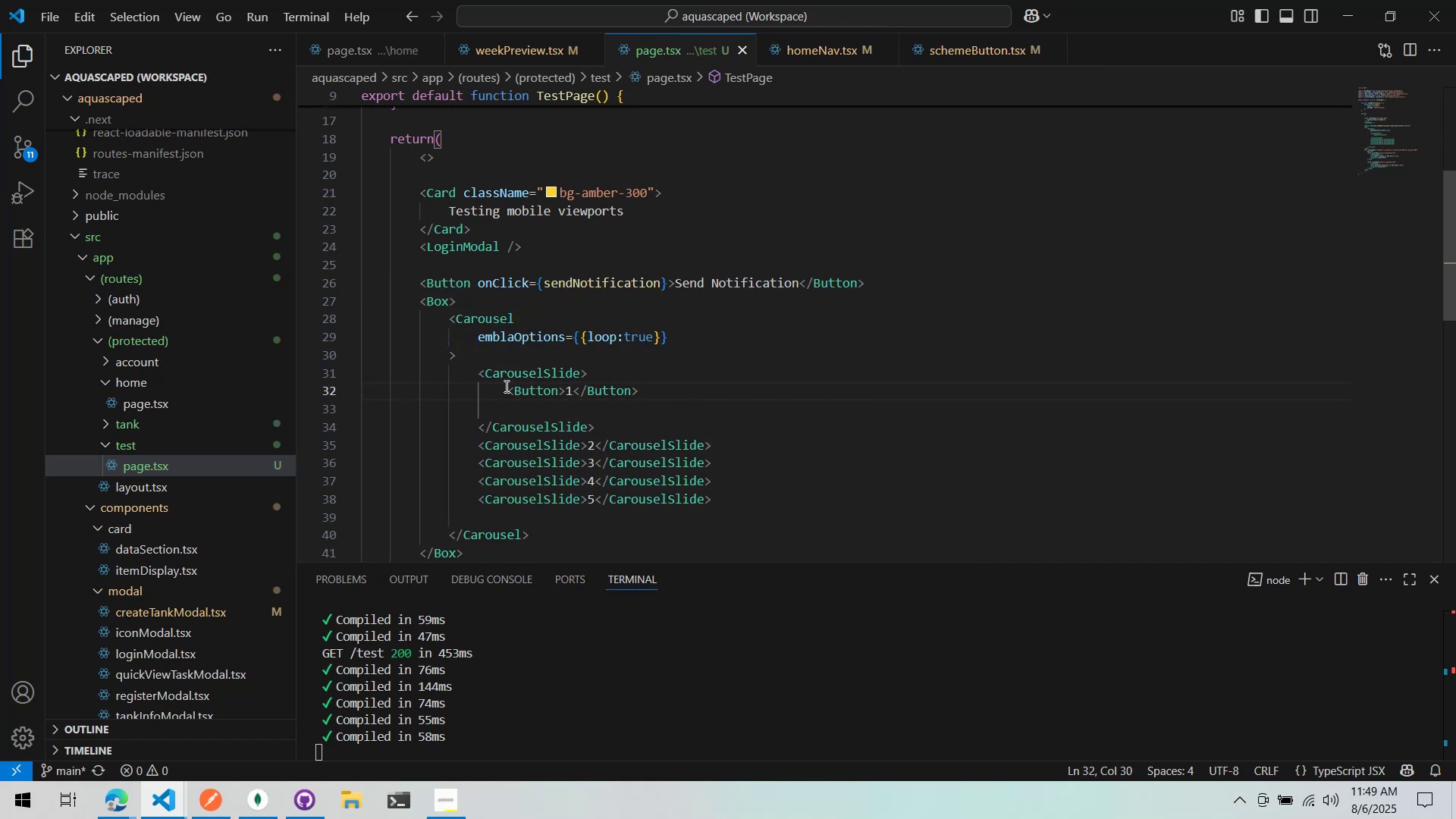 
key(Alt+AltLeft)
 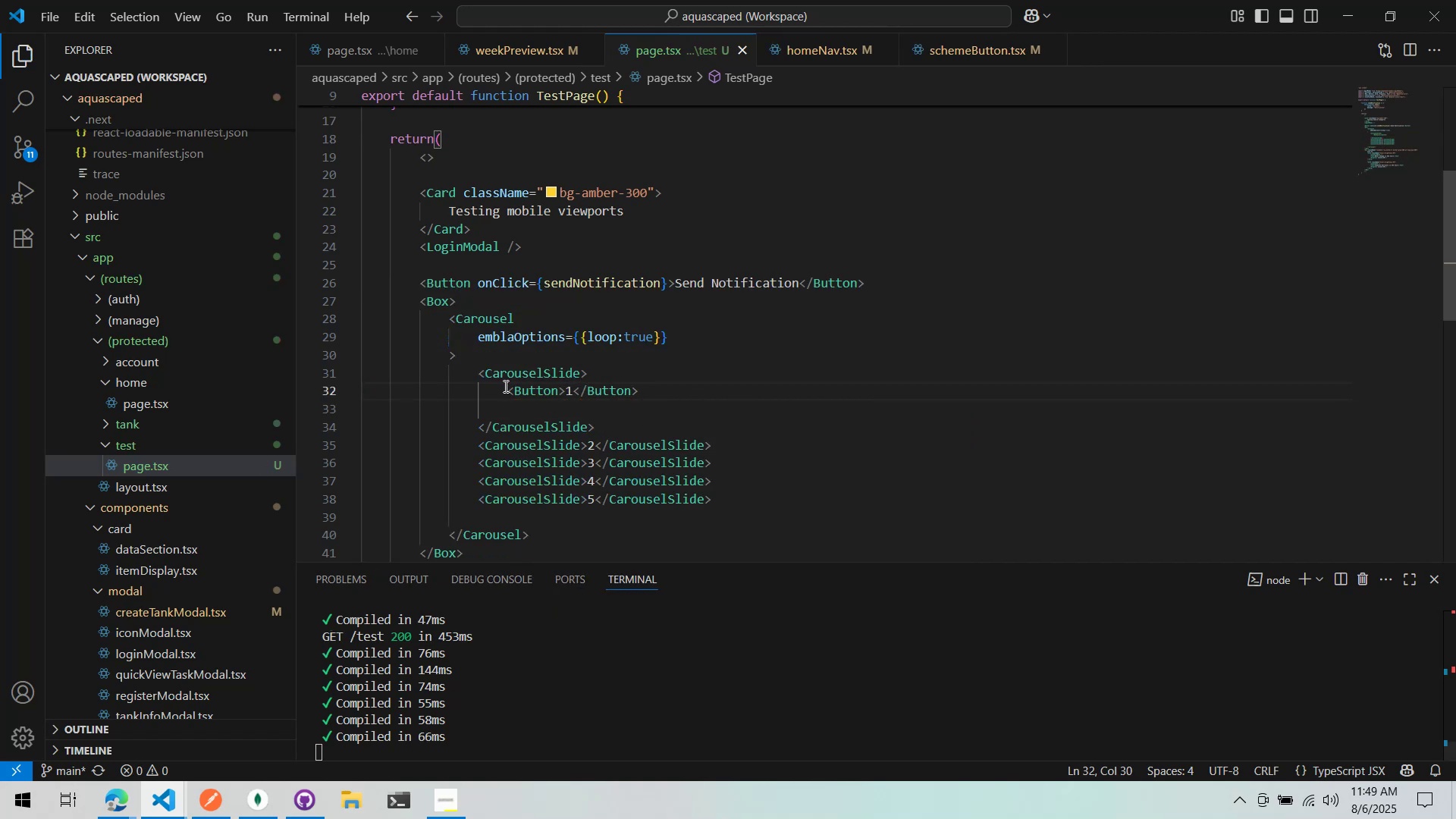 
key(Alt+Tab)
 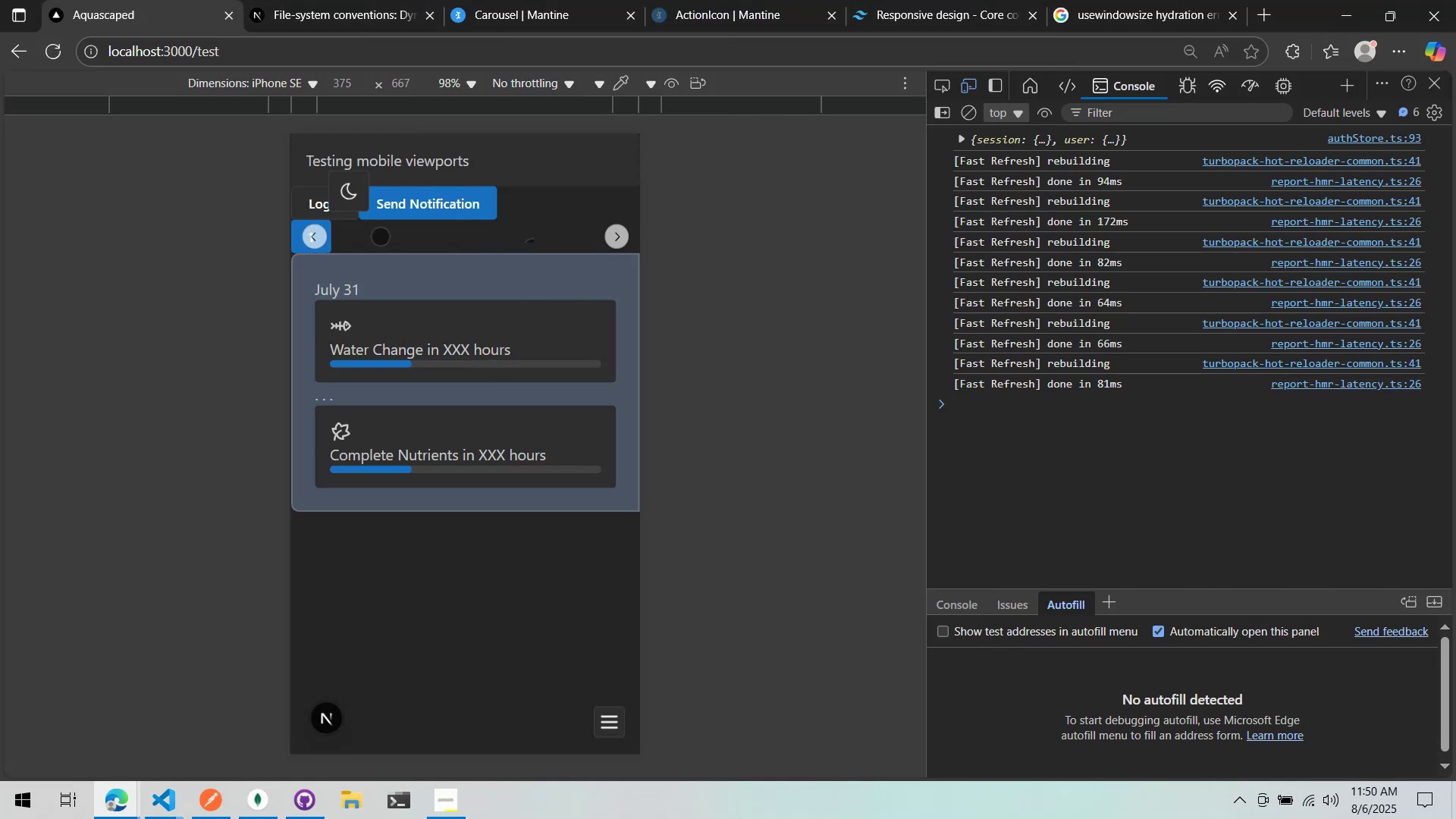 
double_click([300, 227])
 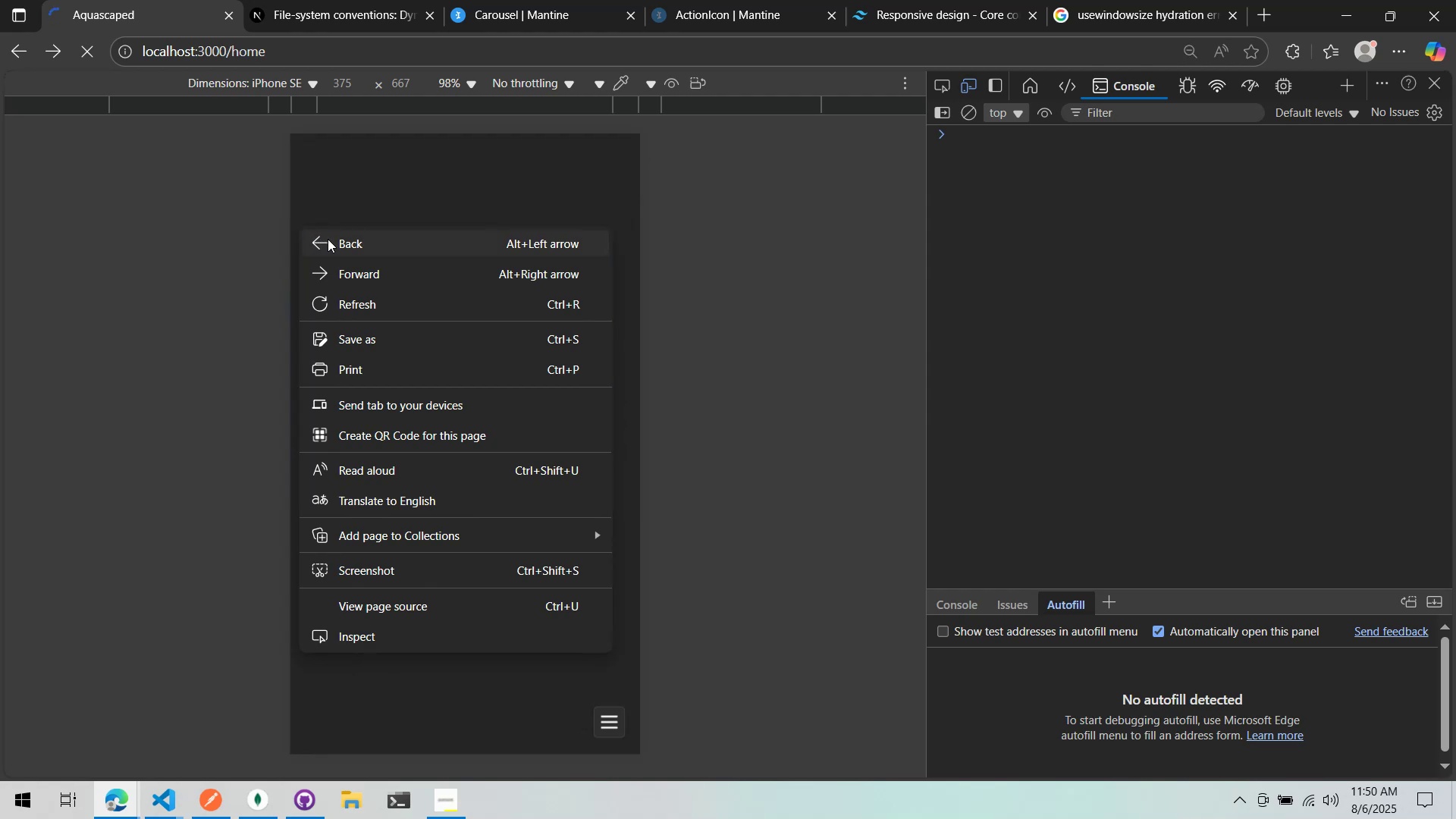 
left_click([104, 141])
 